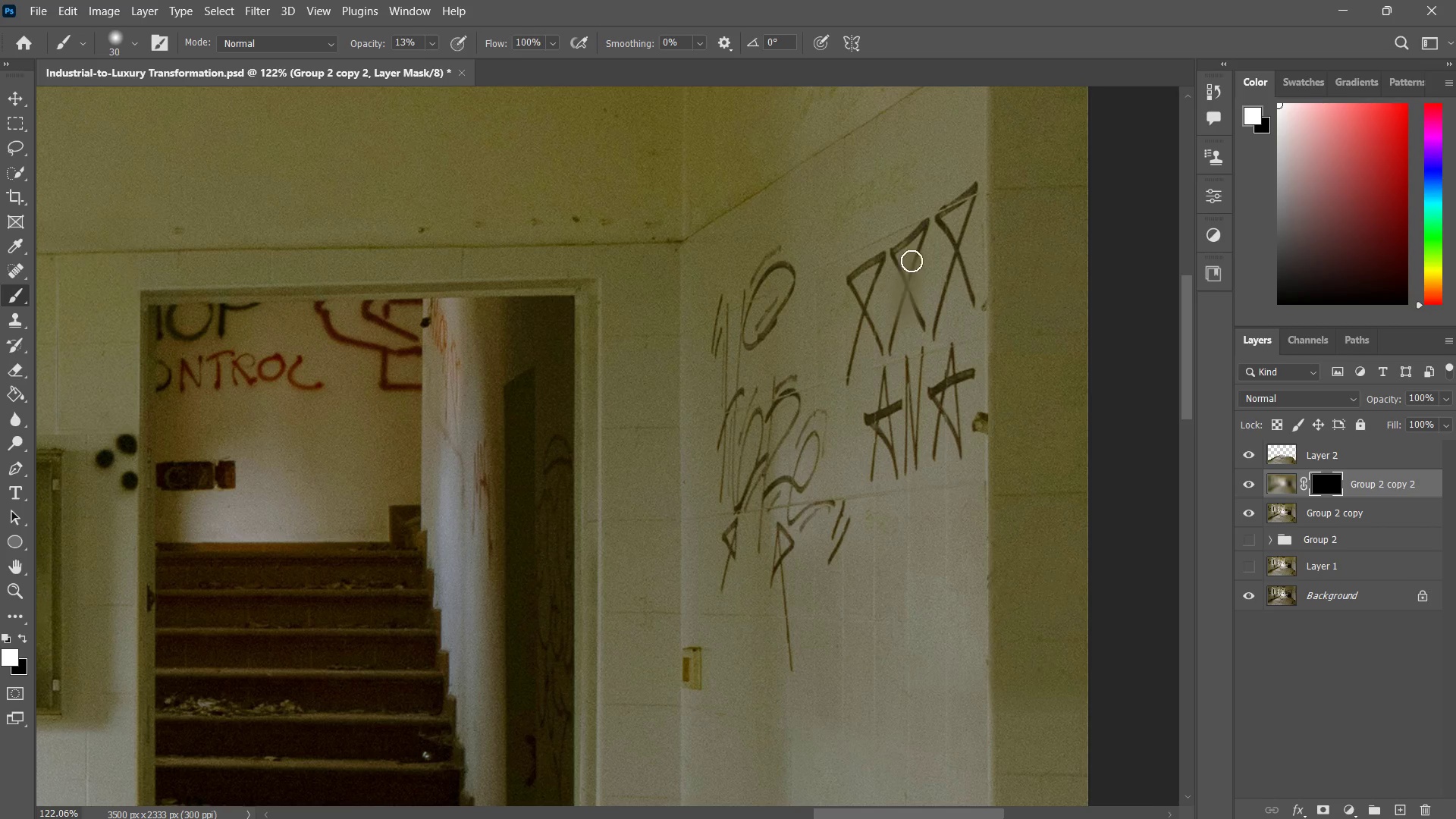 
left_click_drag(start_coordinate=[912, 261], to_coordinate=[904, 291])
 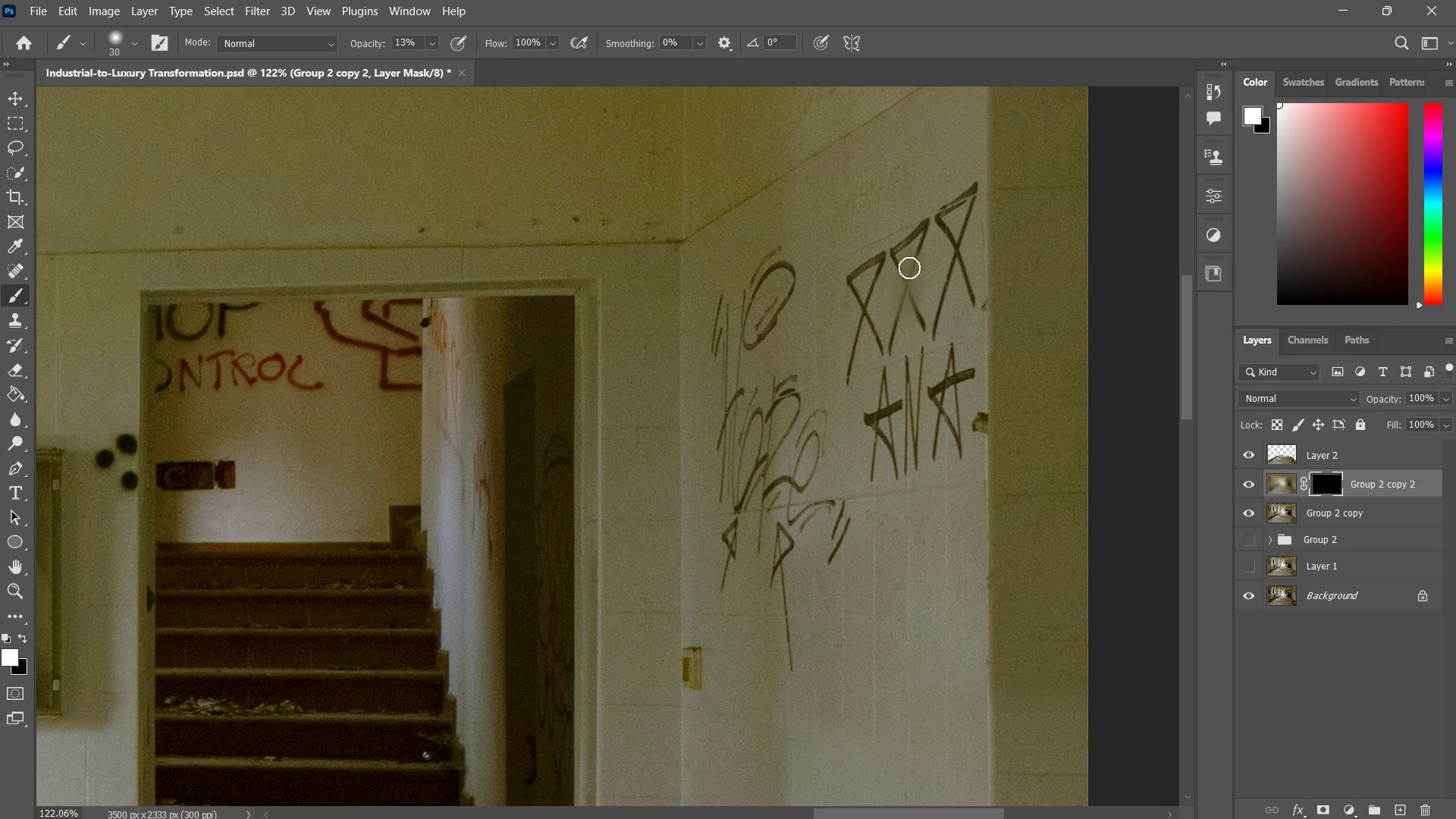 
left_click_drag(start_coordinate=[909, 268], to_coordinate=[904, 297])
 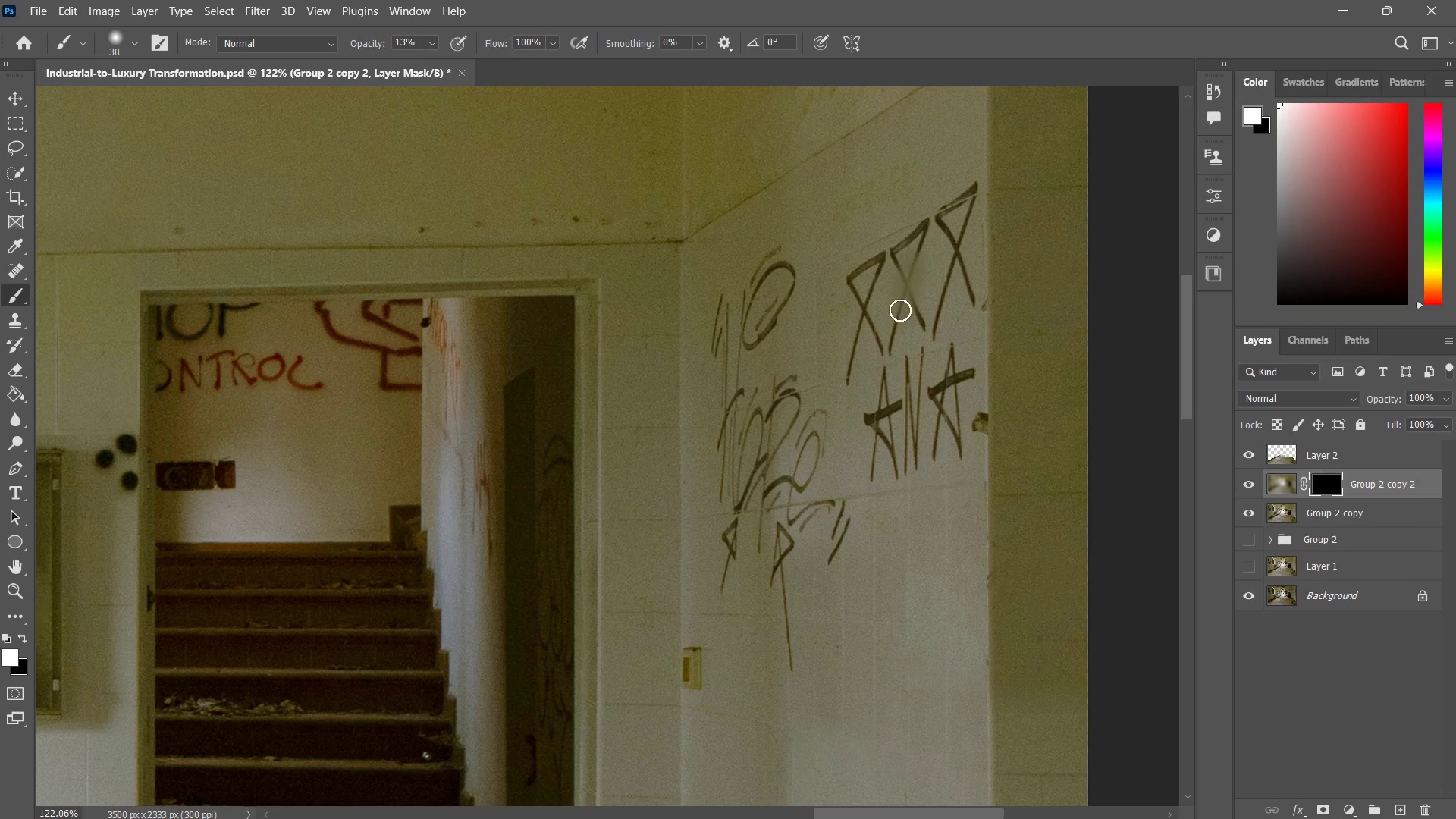 
left_click_drag(start_coordinate=[912, 258], to_coordinate=[900, 310])
 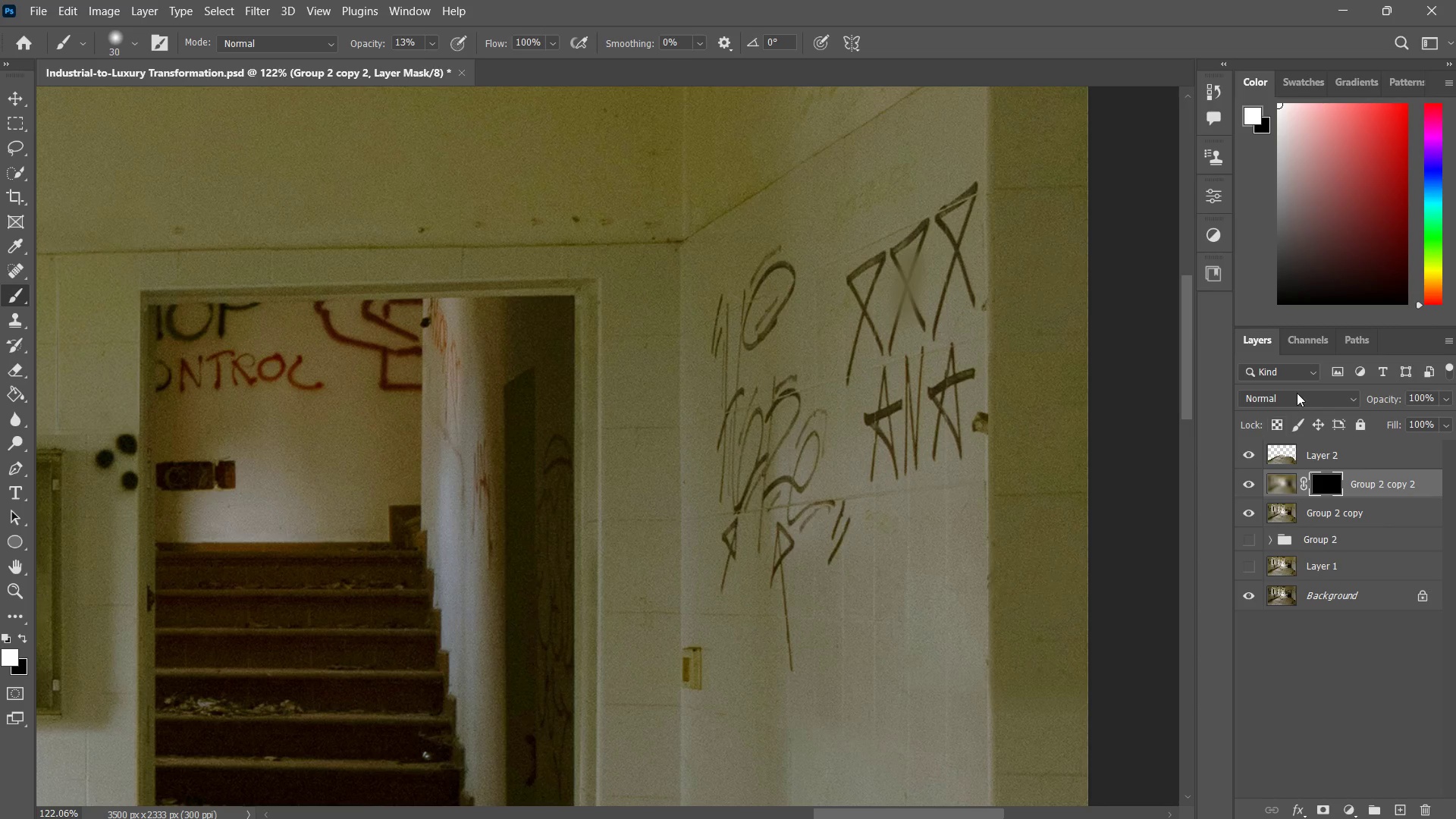 
left_click([1304, 398])
 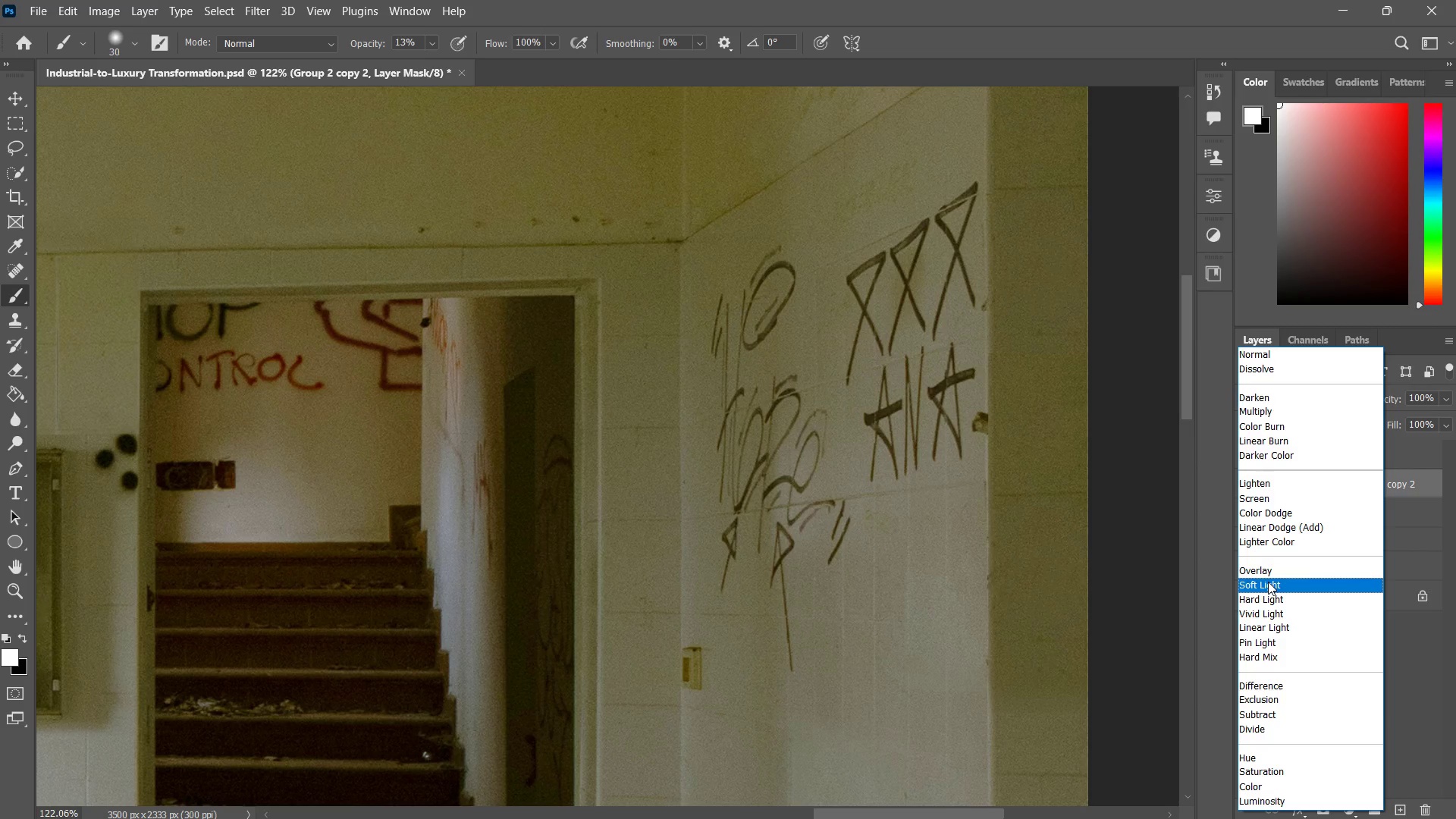 
left_click([1268, 582])
 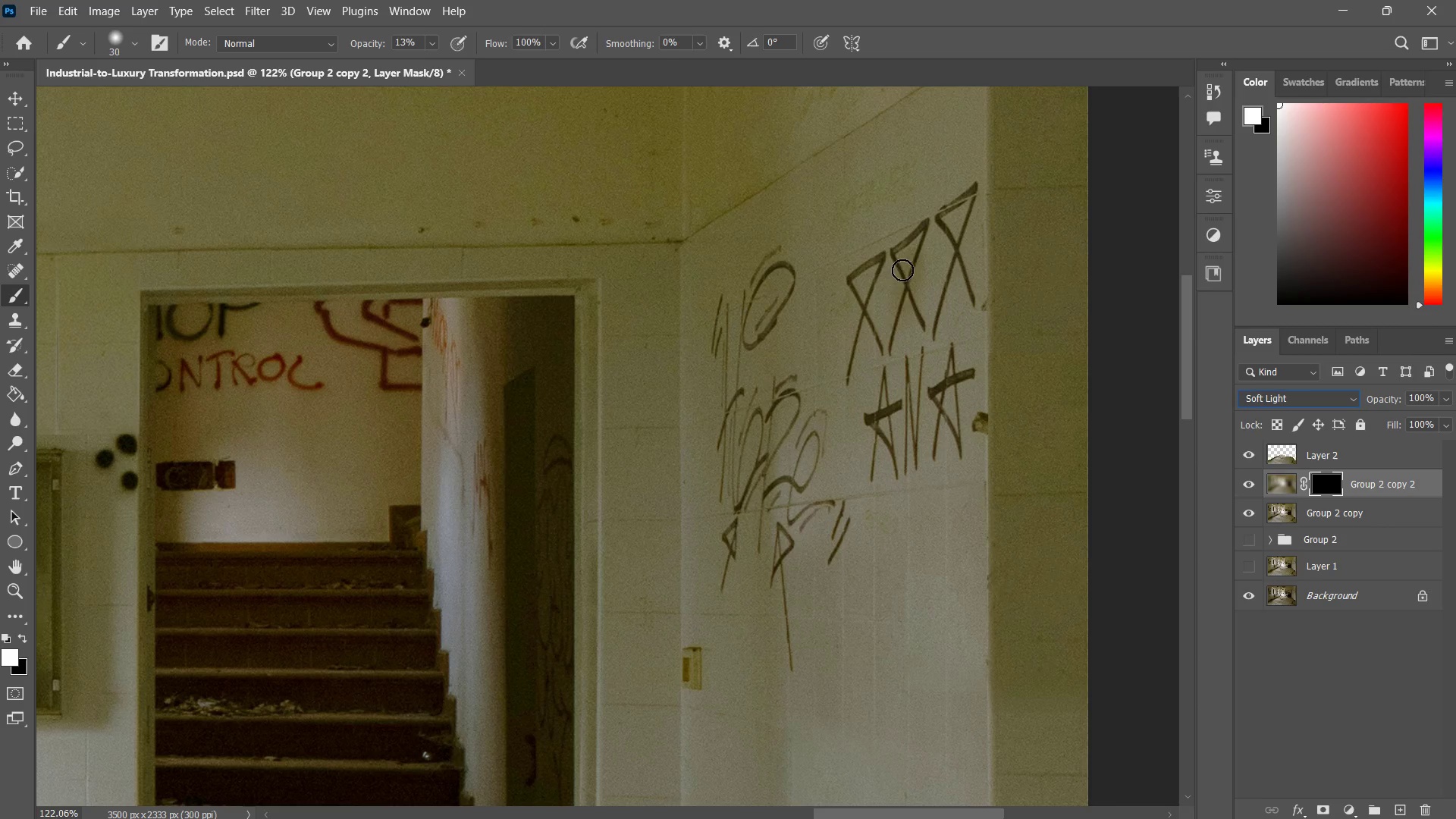 
left_click_drag(start_coordinate=[902, 270], to_coordinate=[897, 327])
 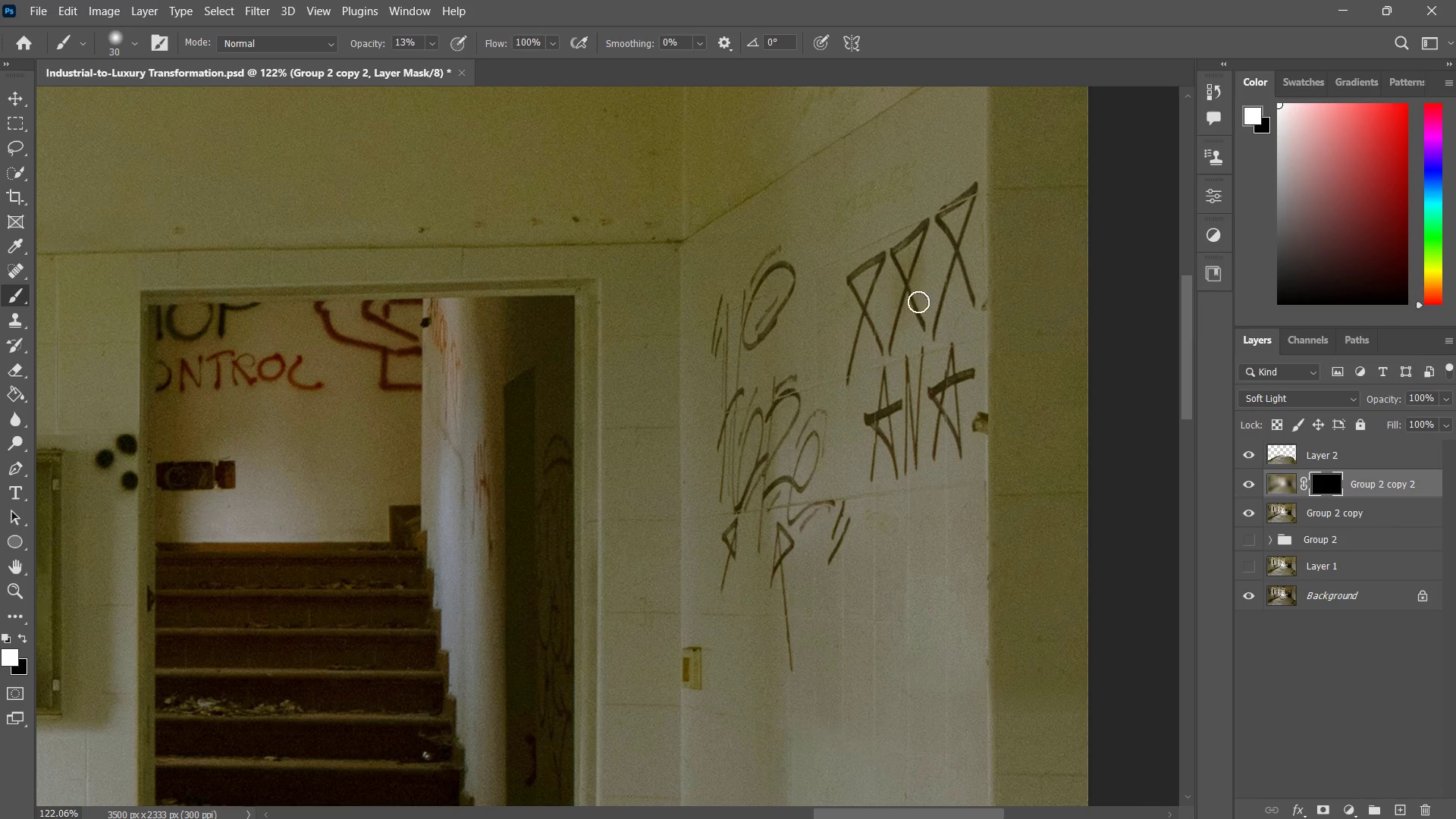 
left_click_drag(start_coordinate=[918, 242], to_coordinate=[918, 314])
 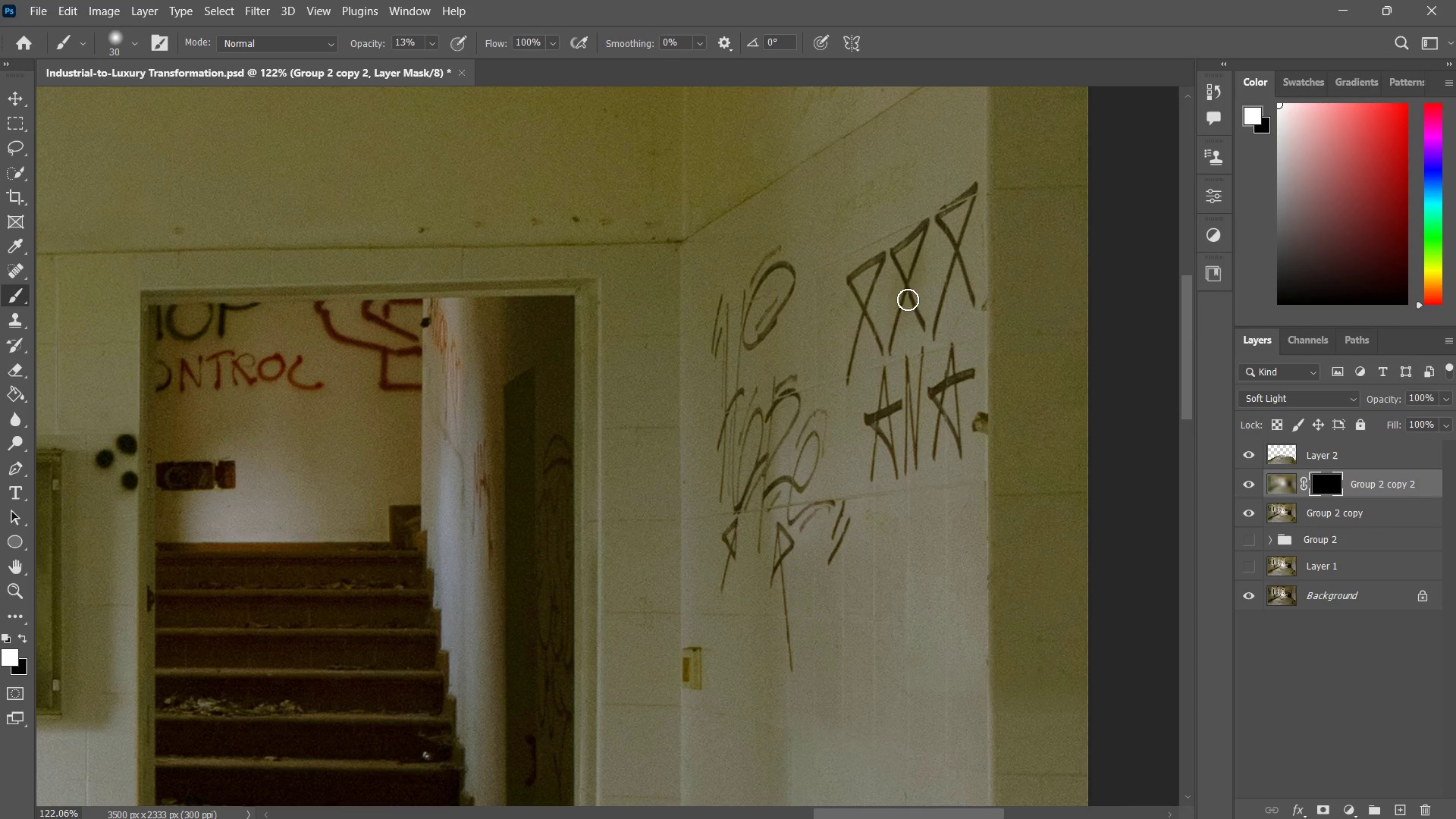 
left_click_drag(start_coordinate=[922, 240], to_coordinate=[911, 282])
 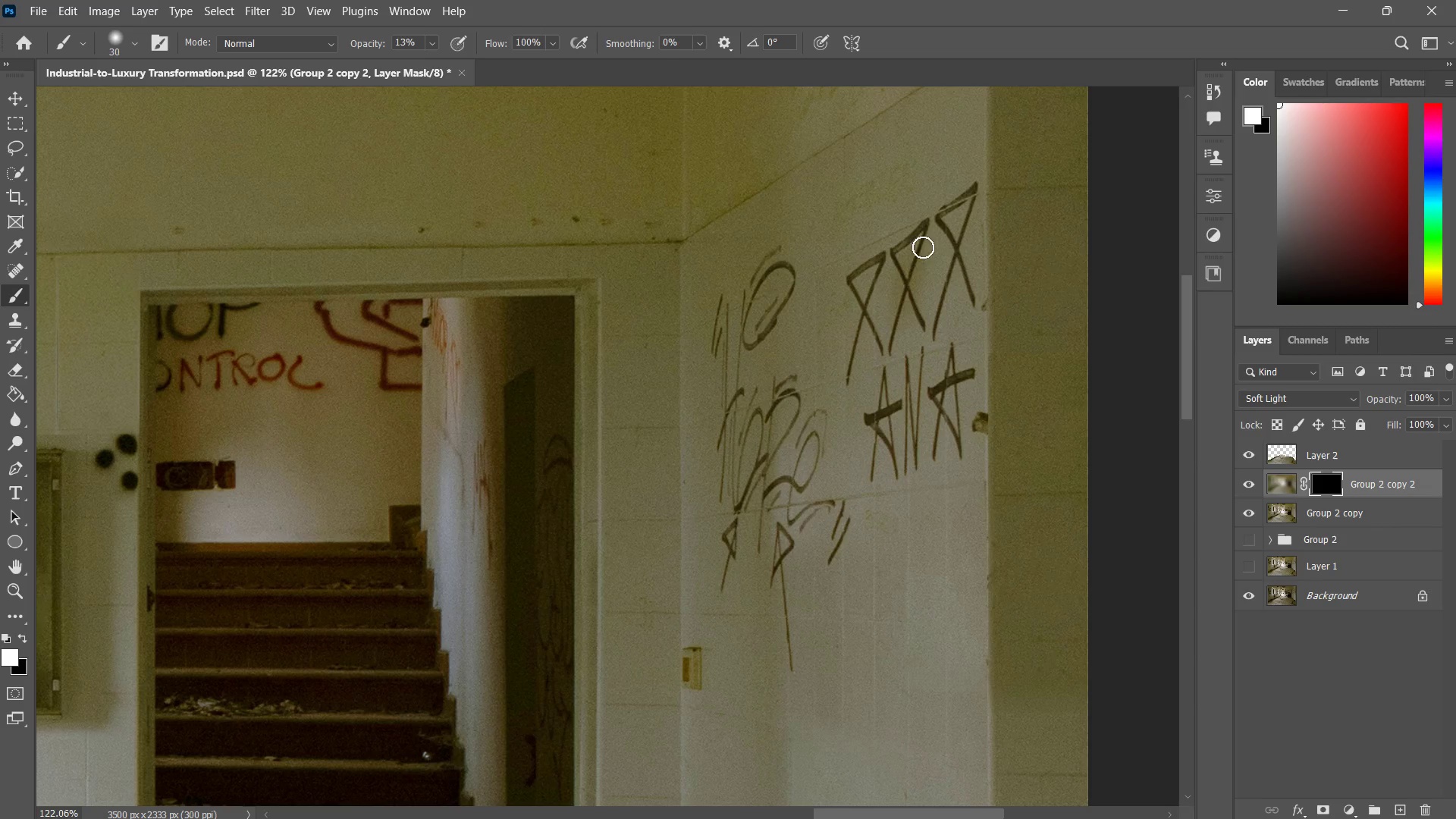 
left_click_drag(start_coordinate=[928, 221], to_coordinate=[920, 257])
 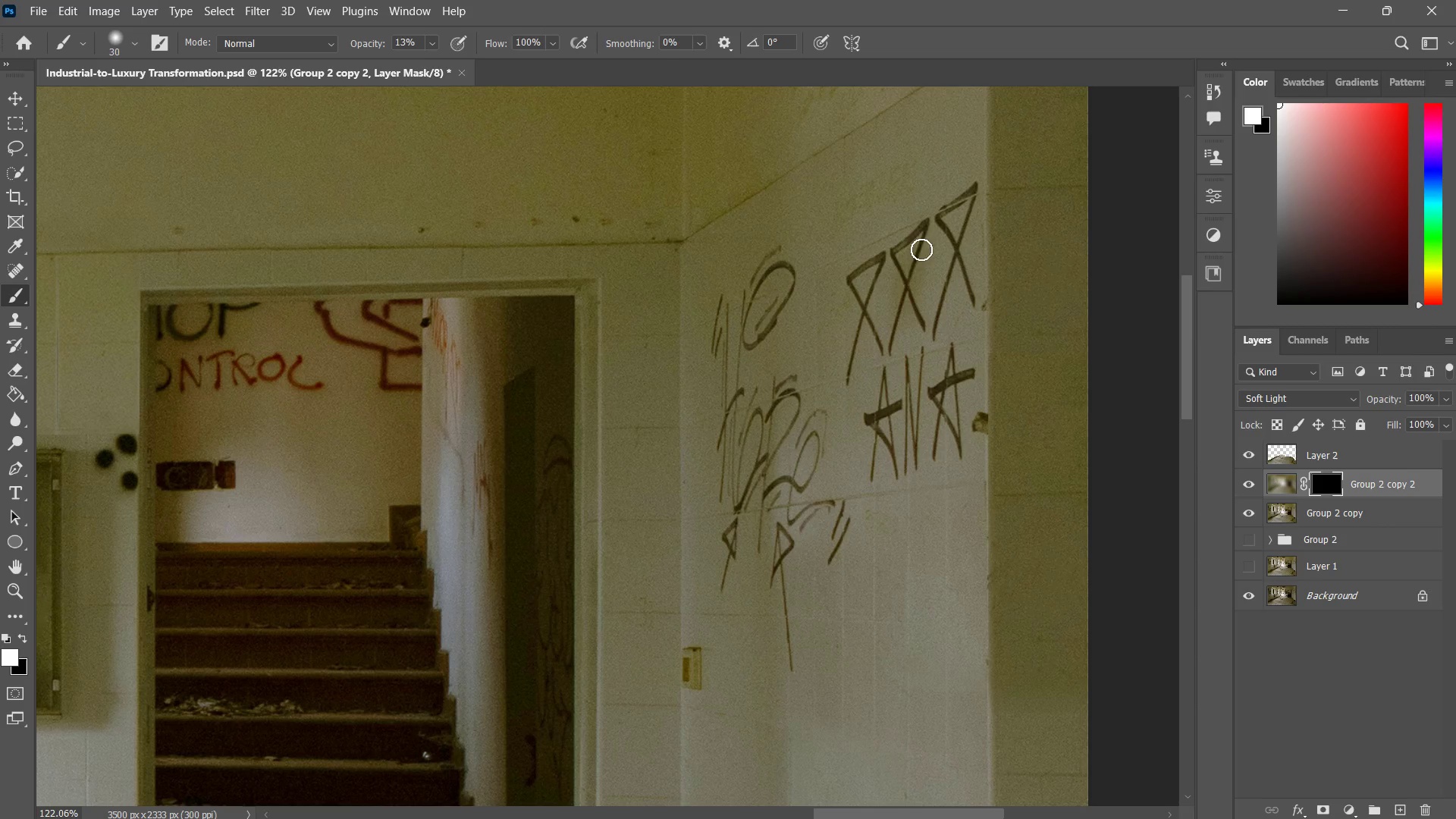 
left_click_drag(start_coordinate=[924, 225], to_coordinate=[918, 265])
 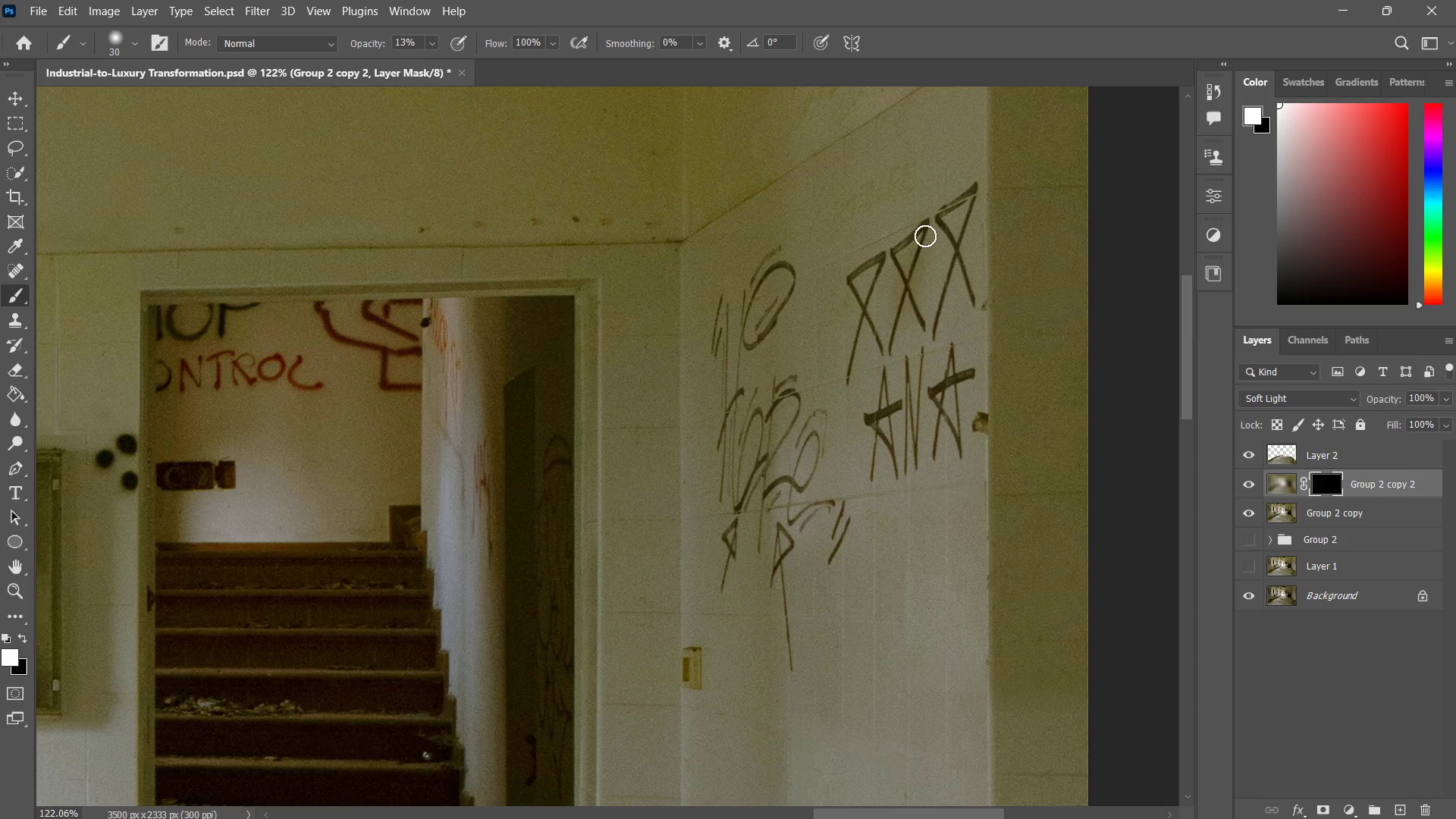 
left_click_drag(start_coordinate=[926, 230], to_coordinate=[919, 263])
 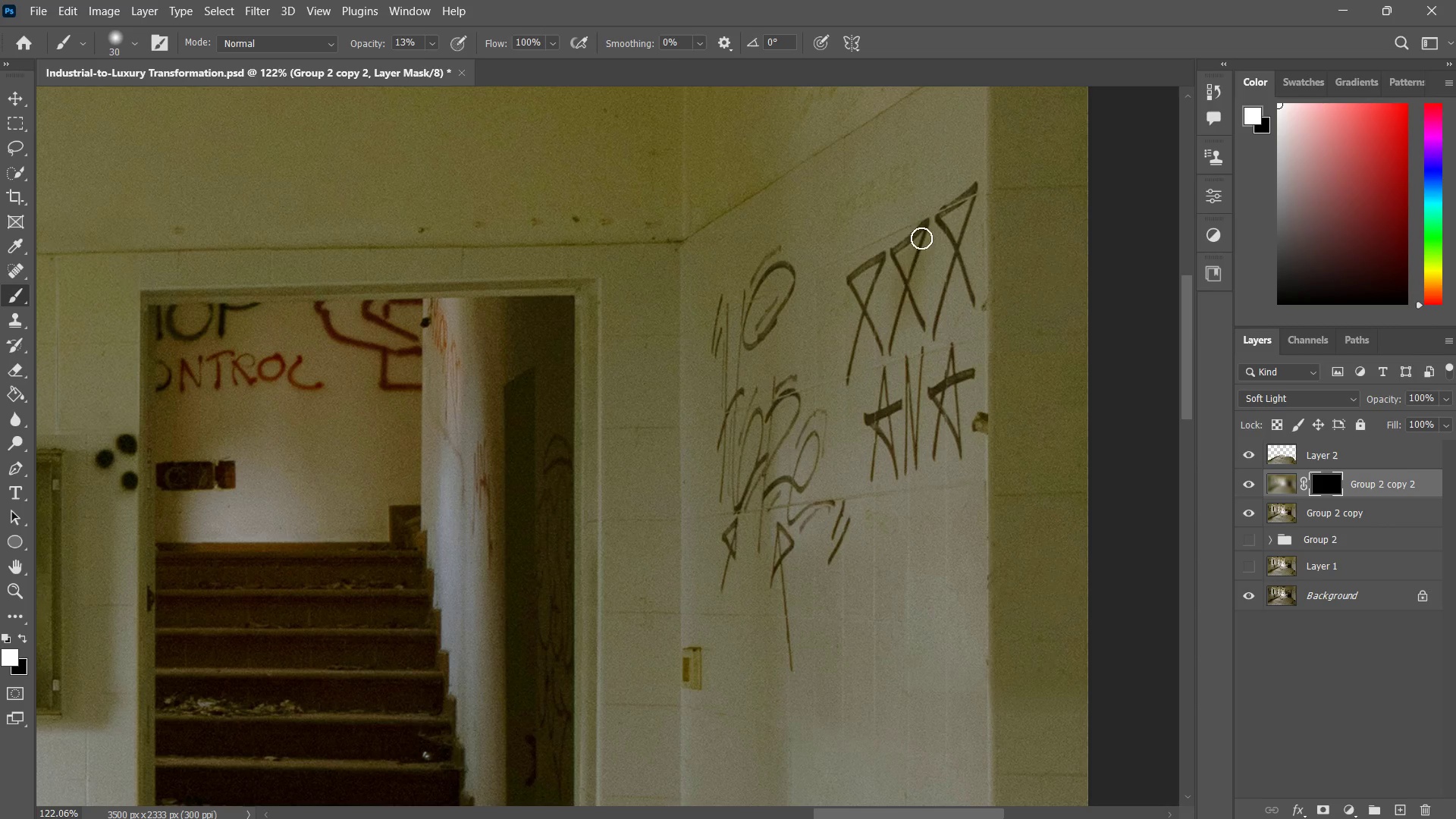 
left_click_drag(start_coordinate=[924, 234], to_coordinate=[895, 272])
 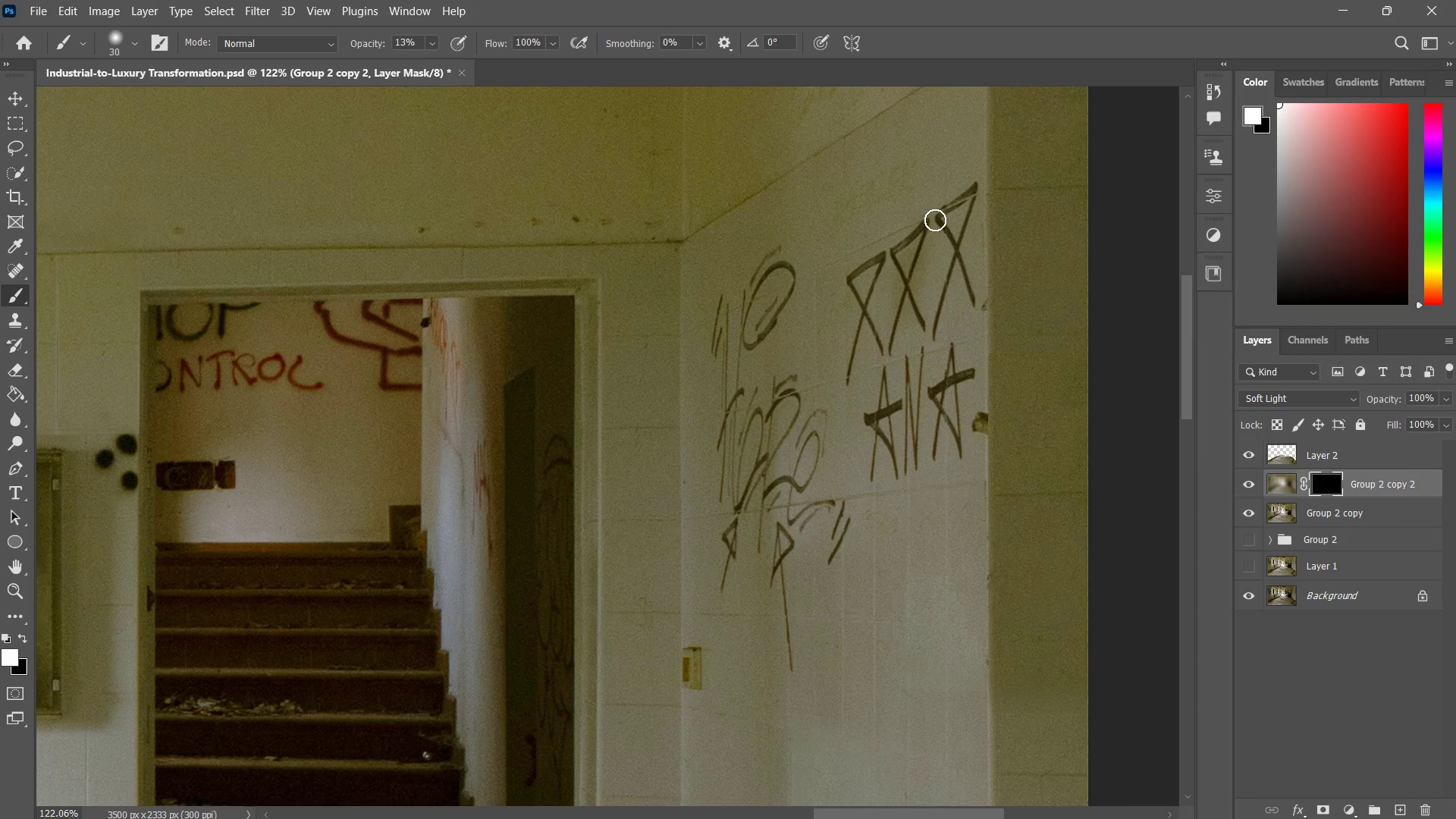 
left_click_drag(start_coordinate=[936, 220], to_coordinate=[890, 287])
 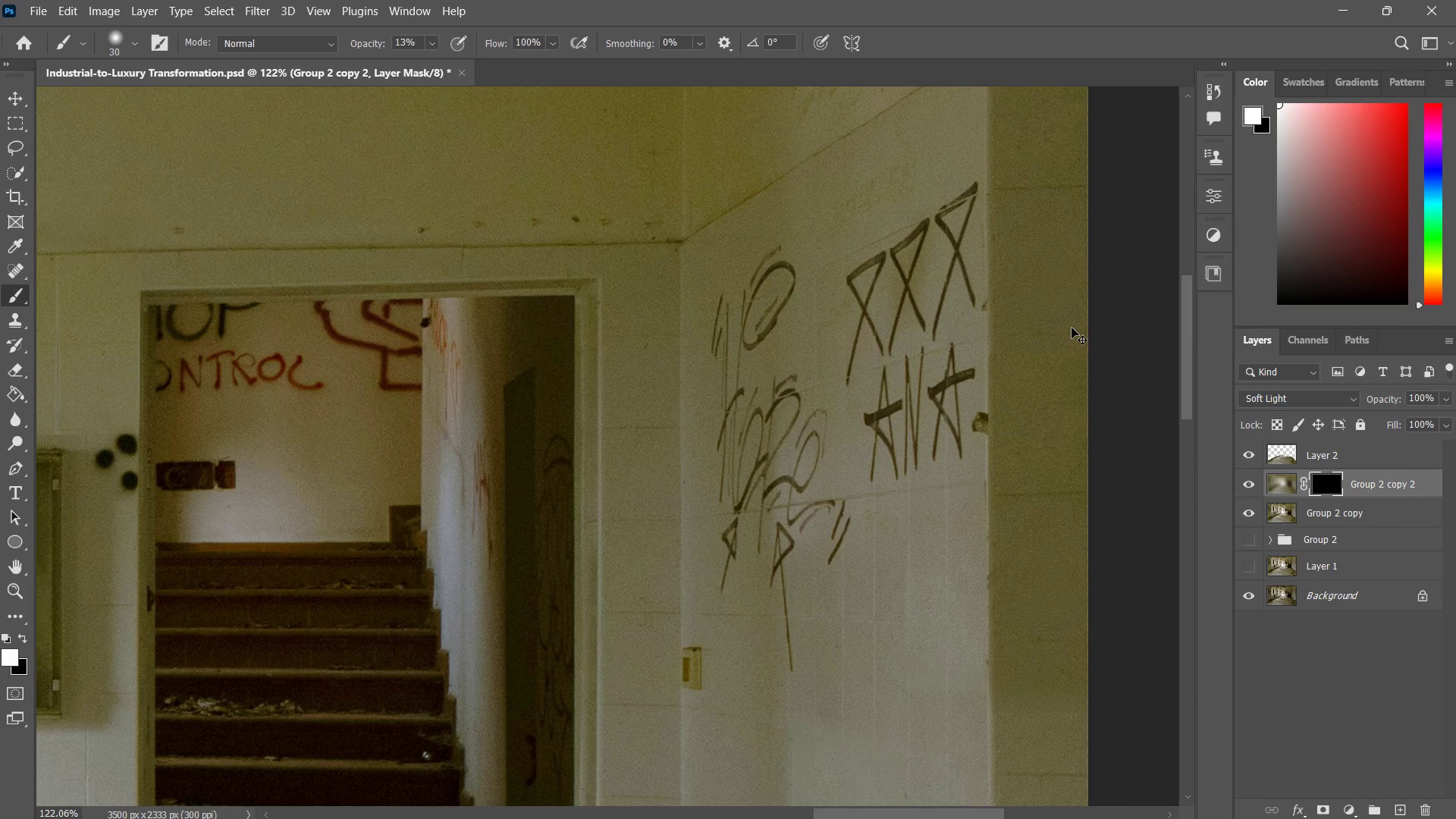 
key(Control+Z)
 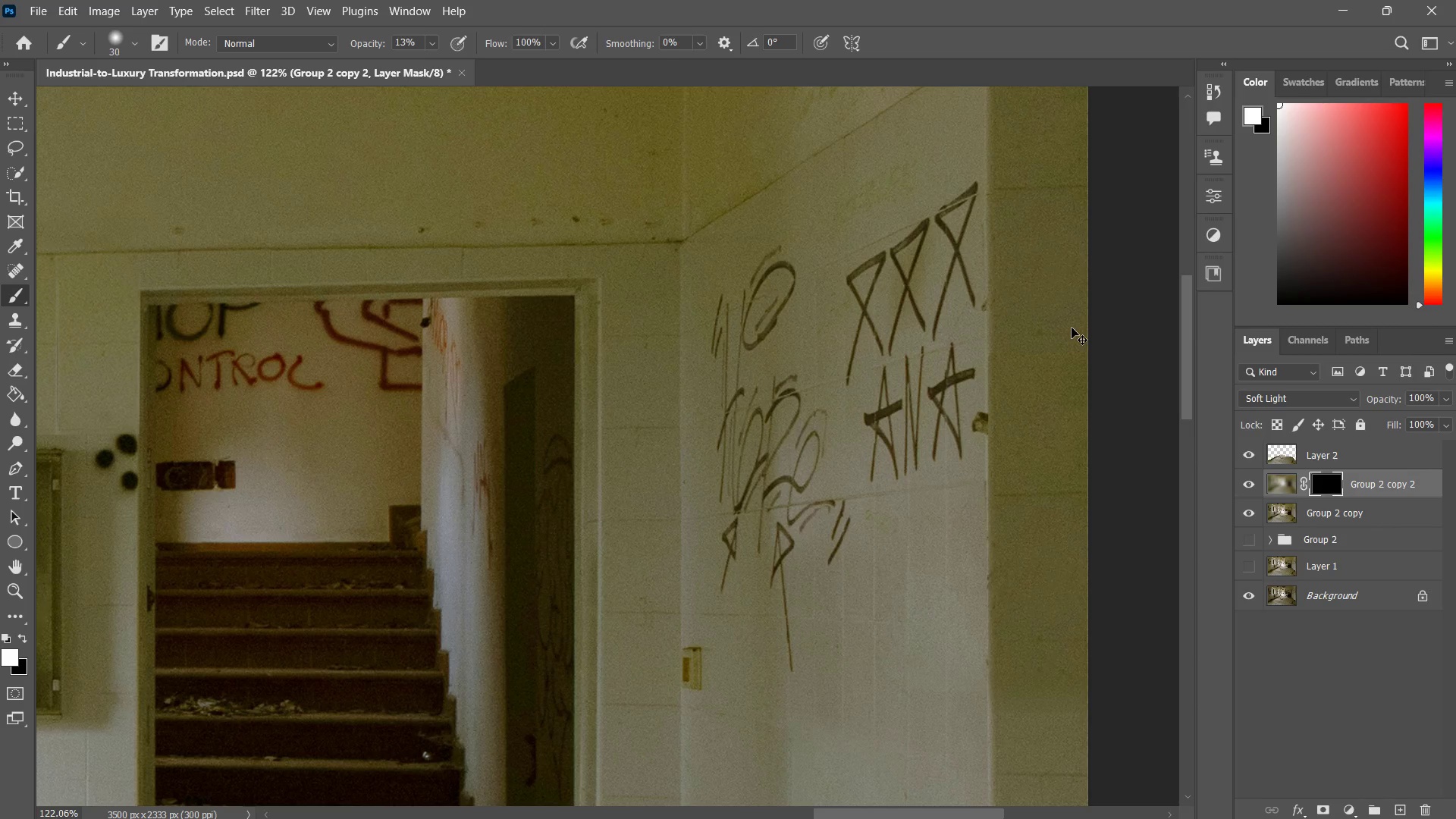 
key(Control+Z)
 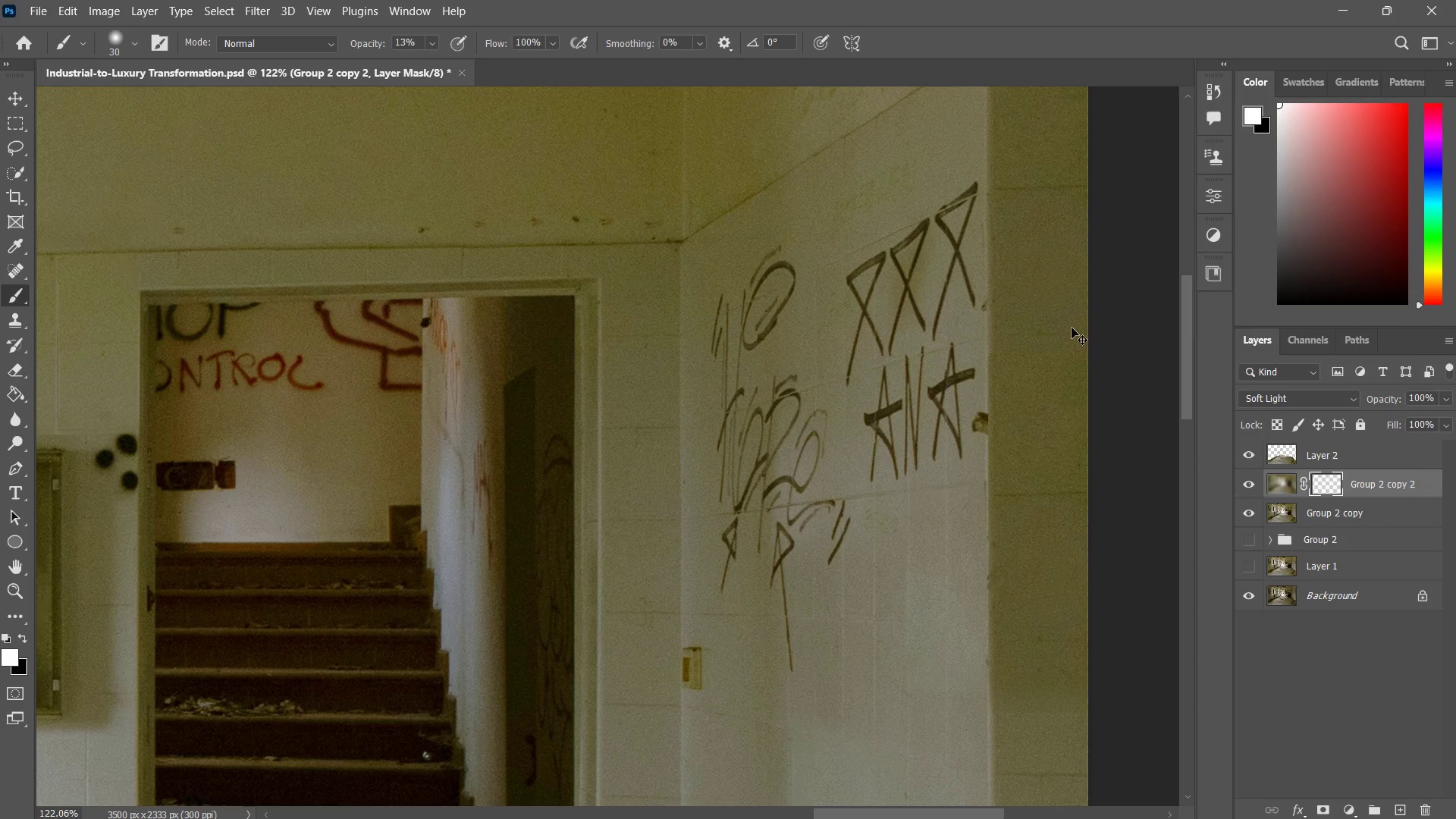 
key(Control+Z)
 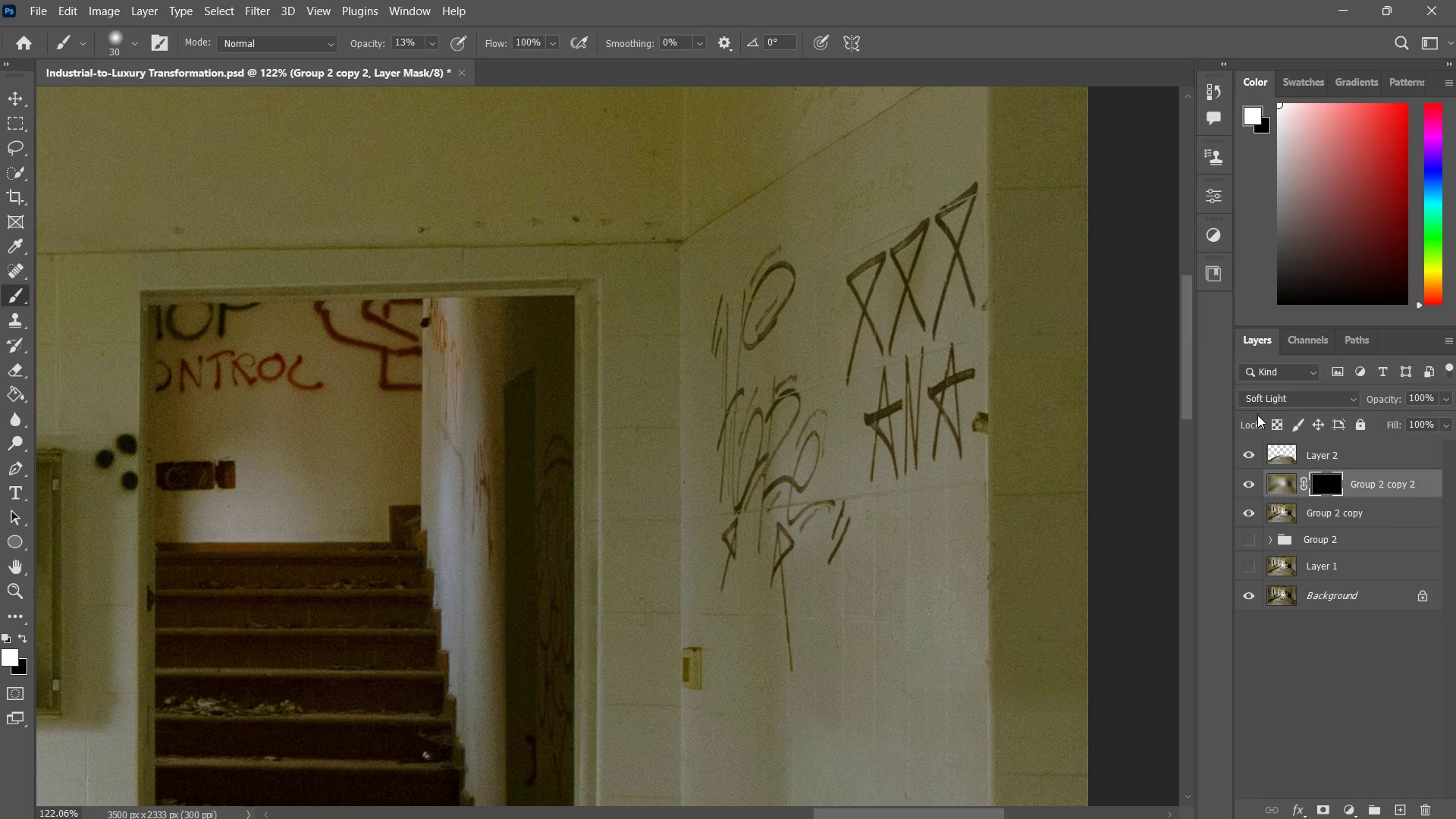 
key(Control+ControlLeft)
 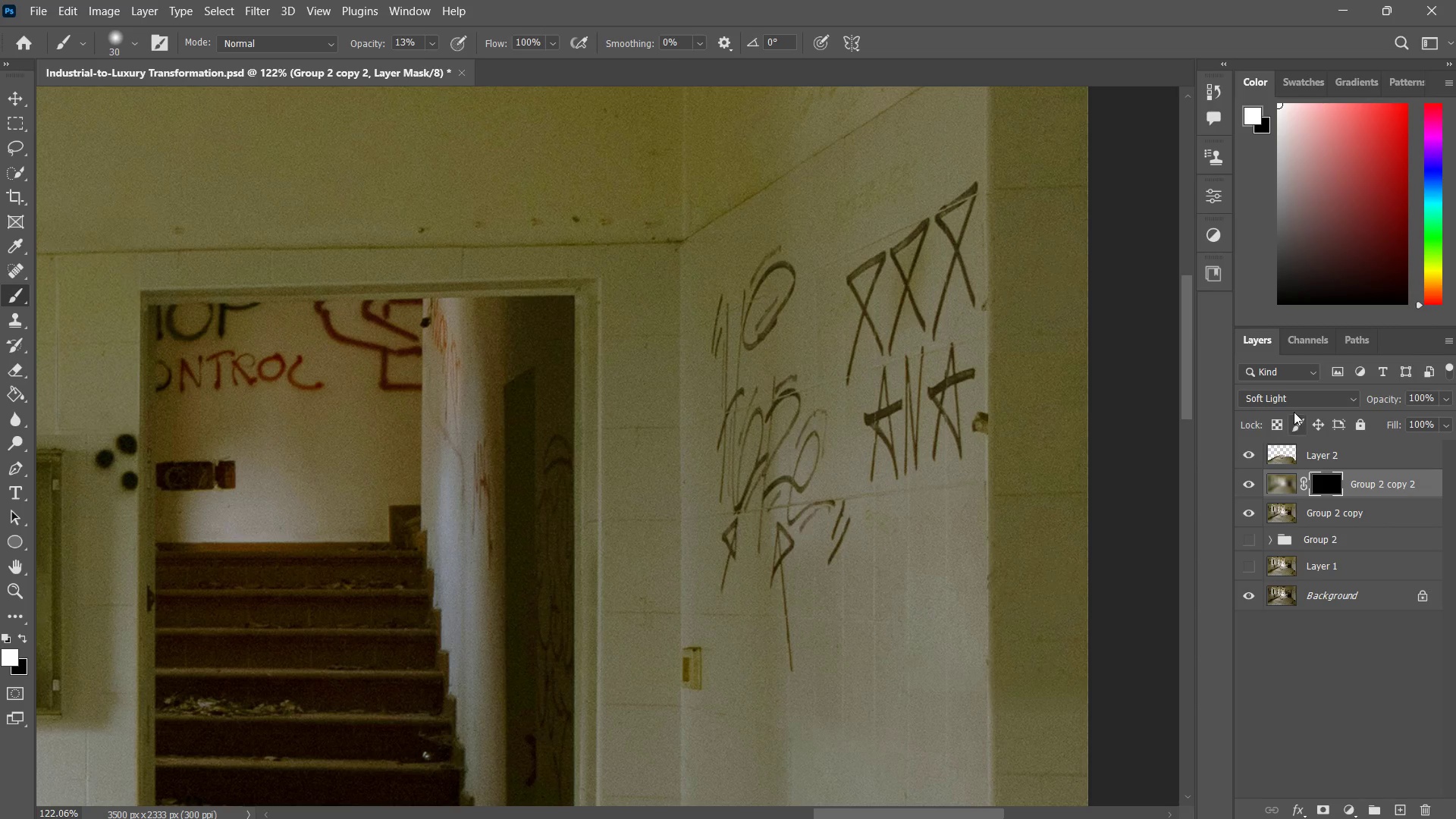 
key(Control+Z)
 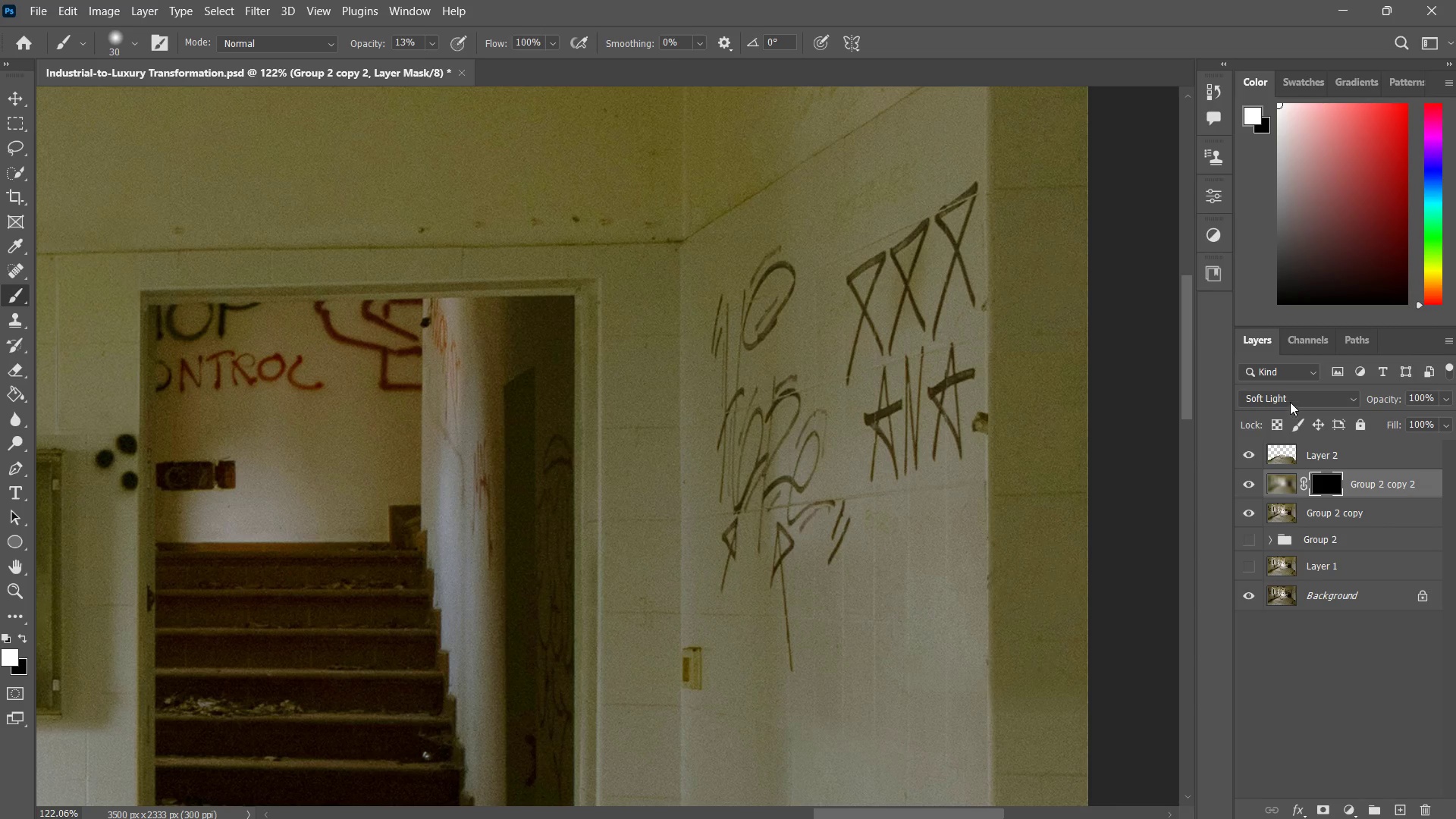 
left_click([1290, 402])
 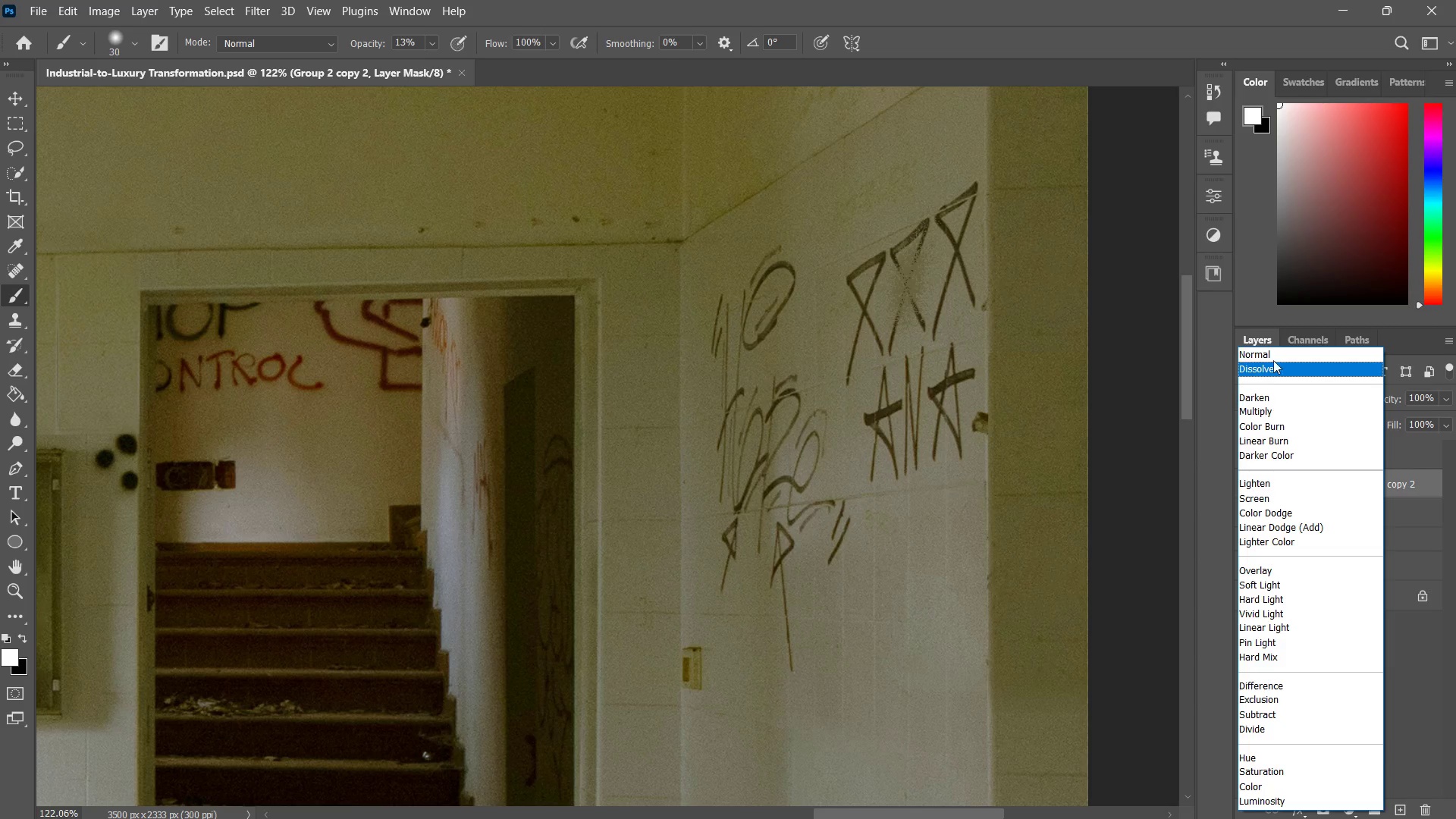 
left_click([1273, 356])
 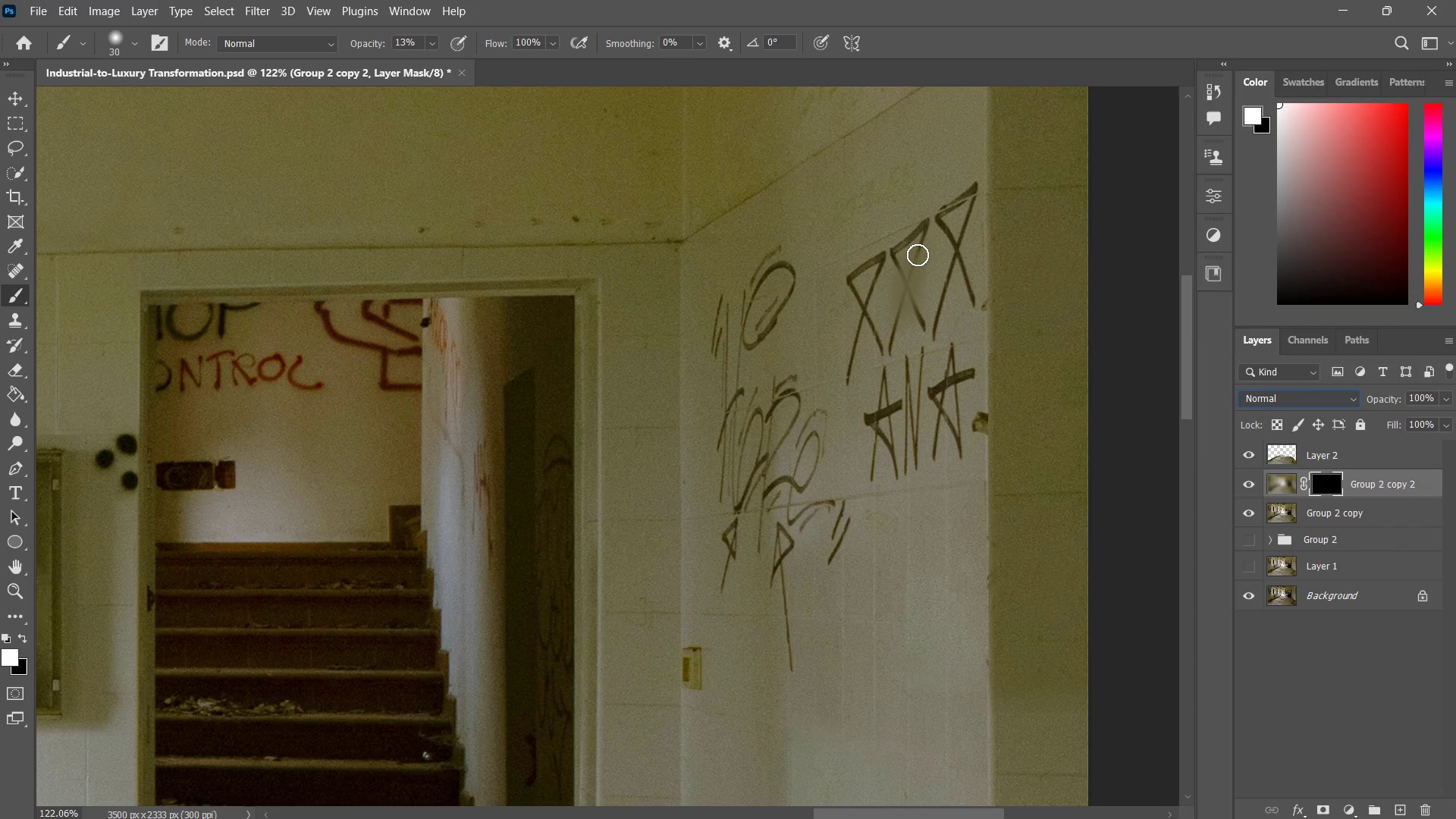 
left_click_drag(start_coordinate=[923, 239], to_coordinate=[899, 256])
 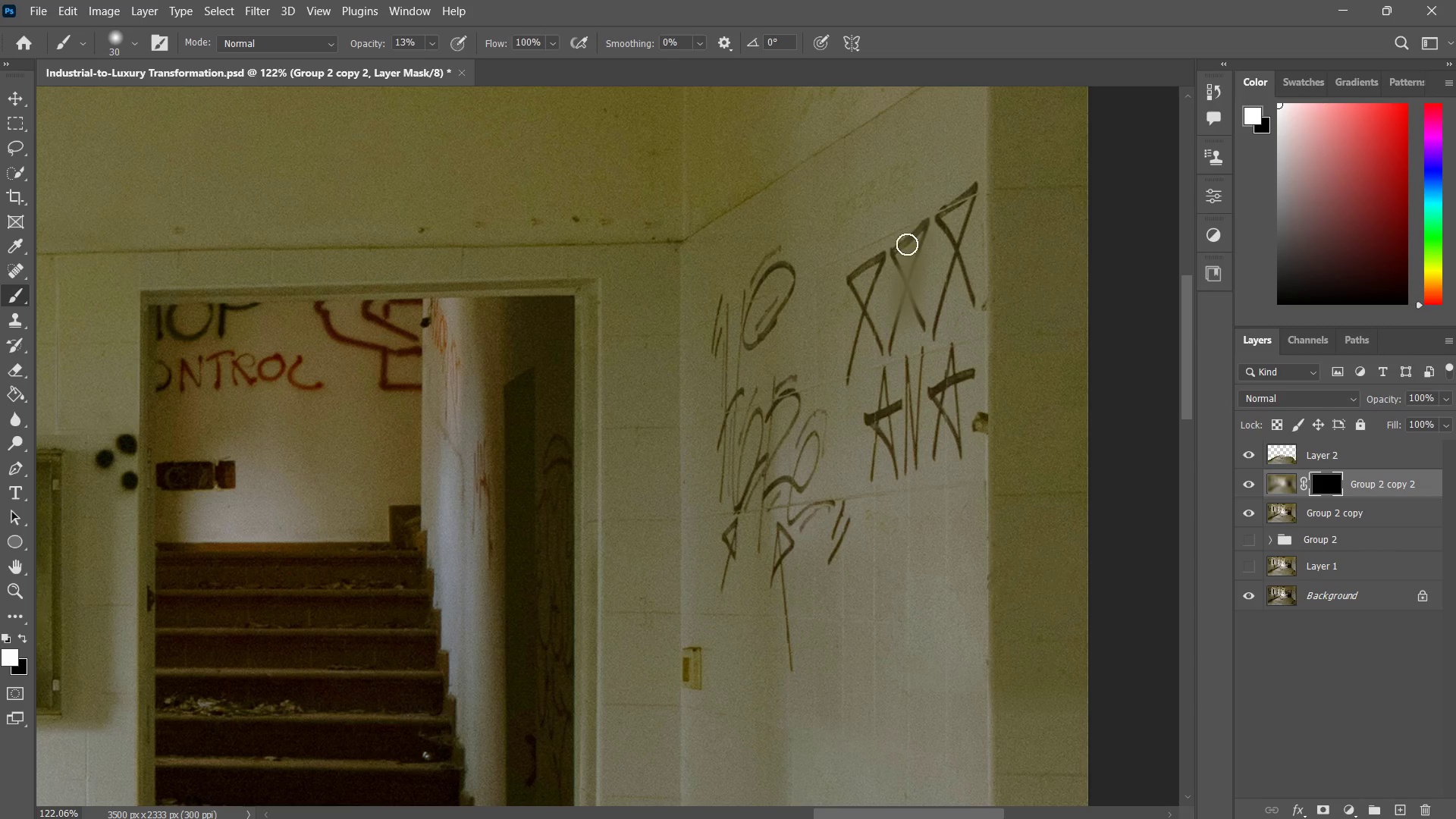 
left_click_drag(start_coordinate=[912, 231], to_coordinate=[899, 254])
 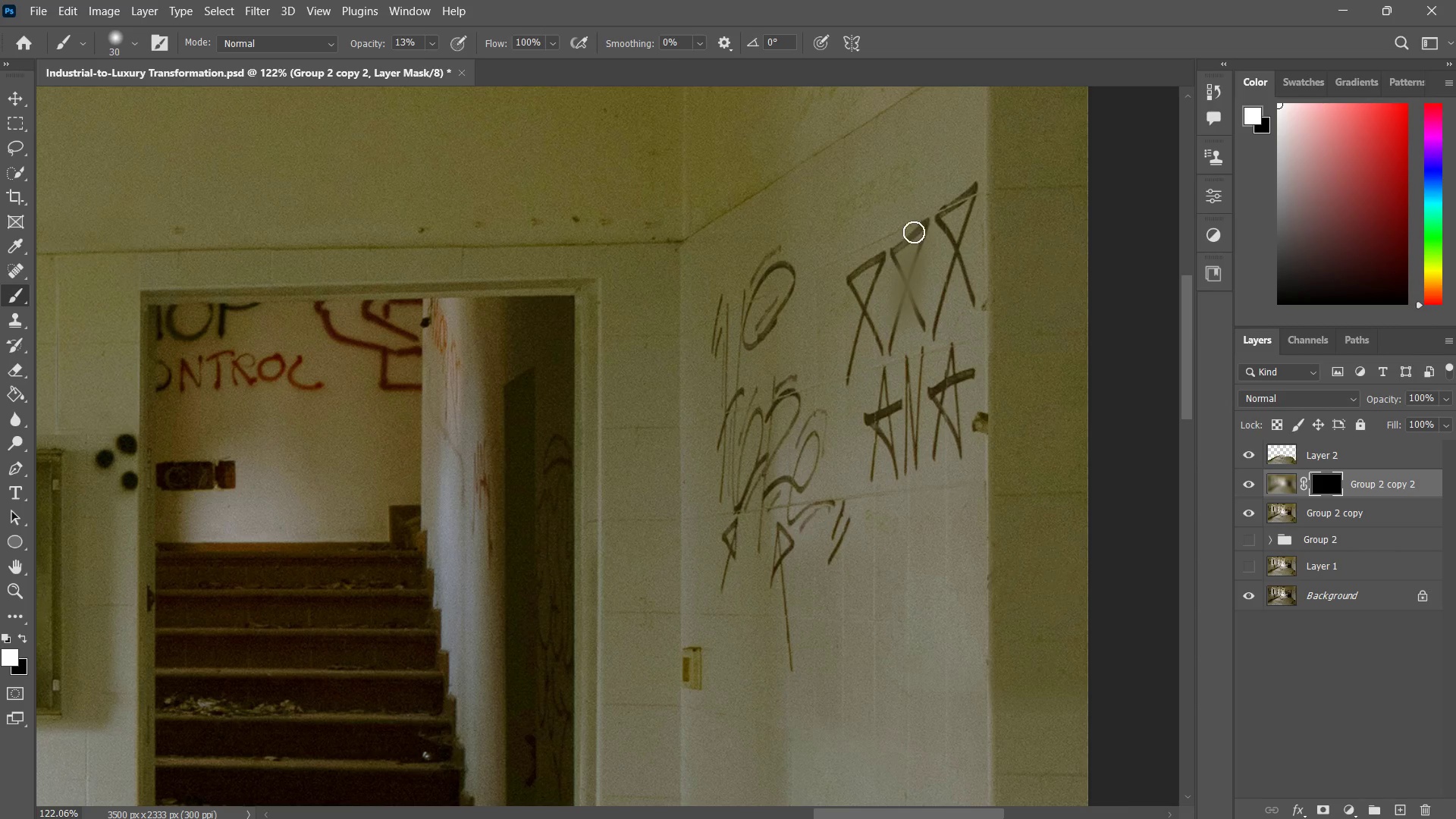 
left_click_drag(start_coordinate=[914, 232], to_coordinate=[883, 262])
 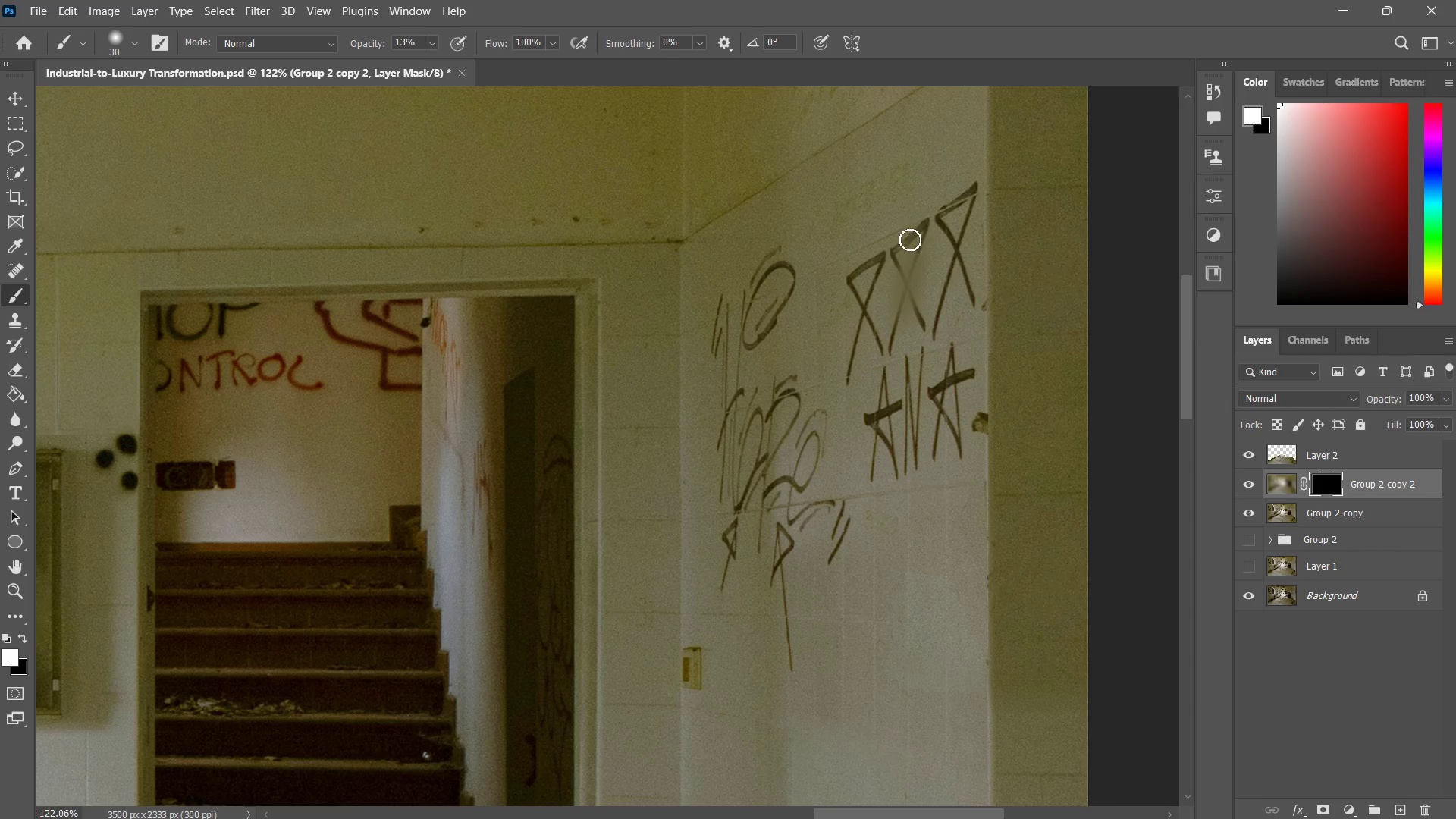 
left_click_drag(start_coordinate=[911, 237], to_coordinate=[890, 260])
 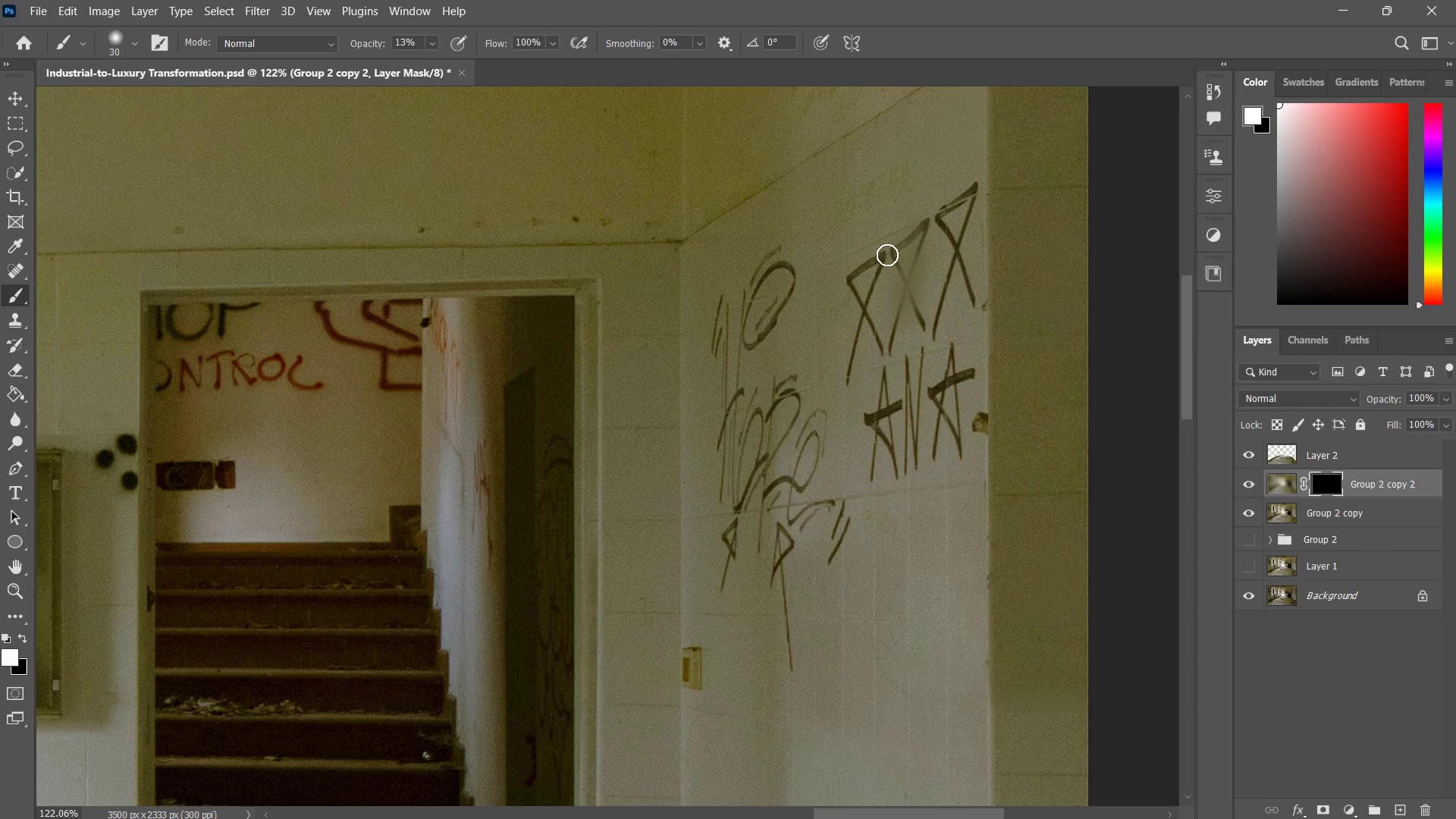 
left_click_drag(start_coordinate=[919, 228], to_coordinate=[883, 256])
 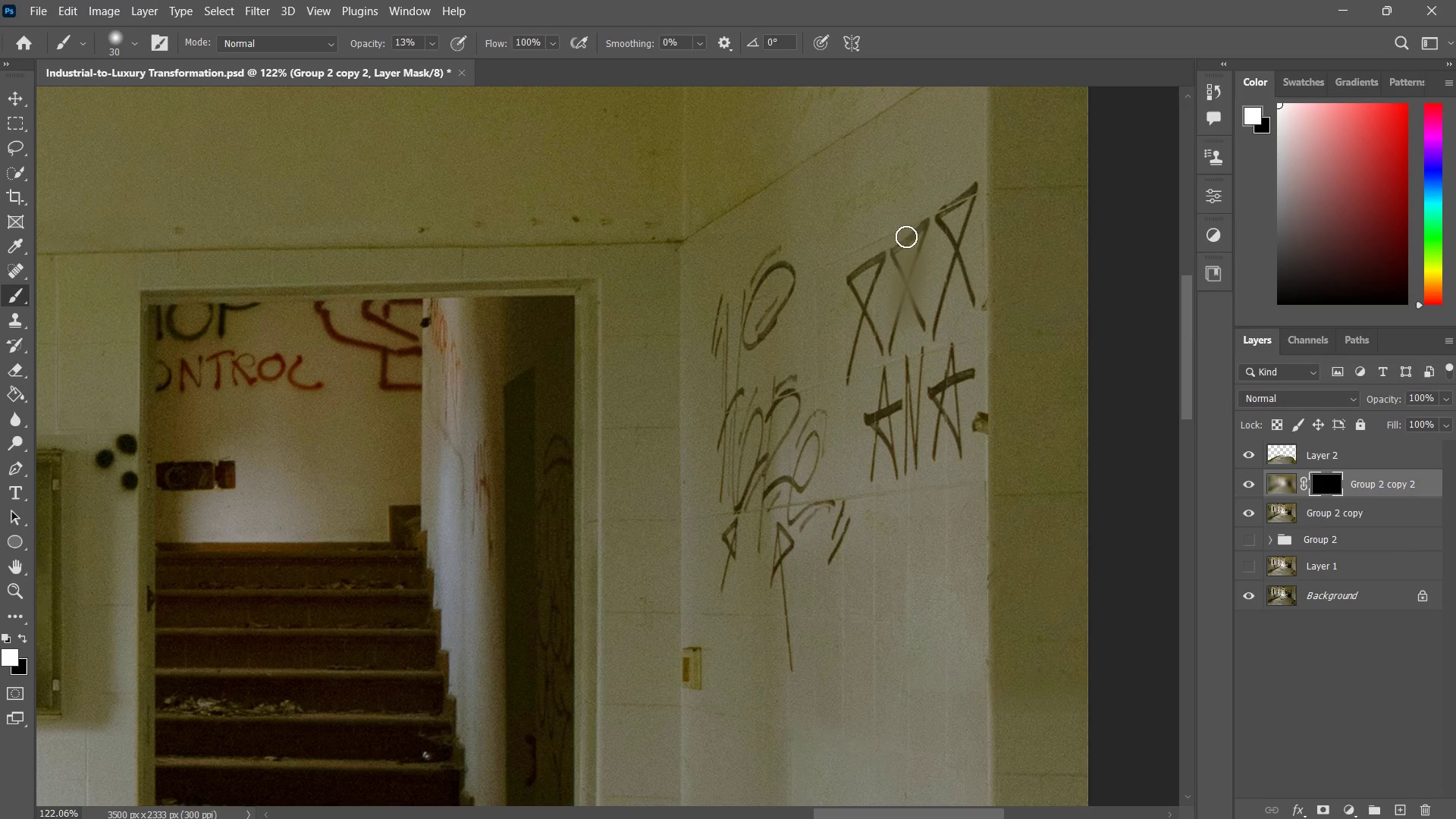 
left_click_drag(start_coordinate=[911, 231], to_coordinate=[889, 252])
 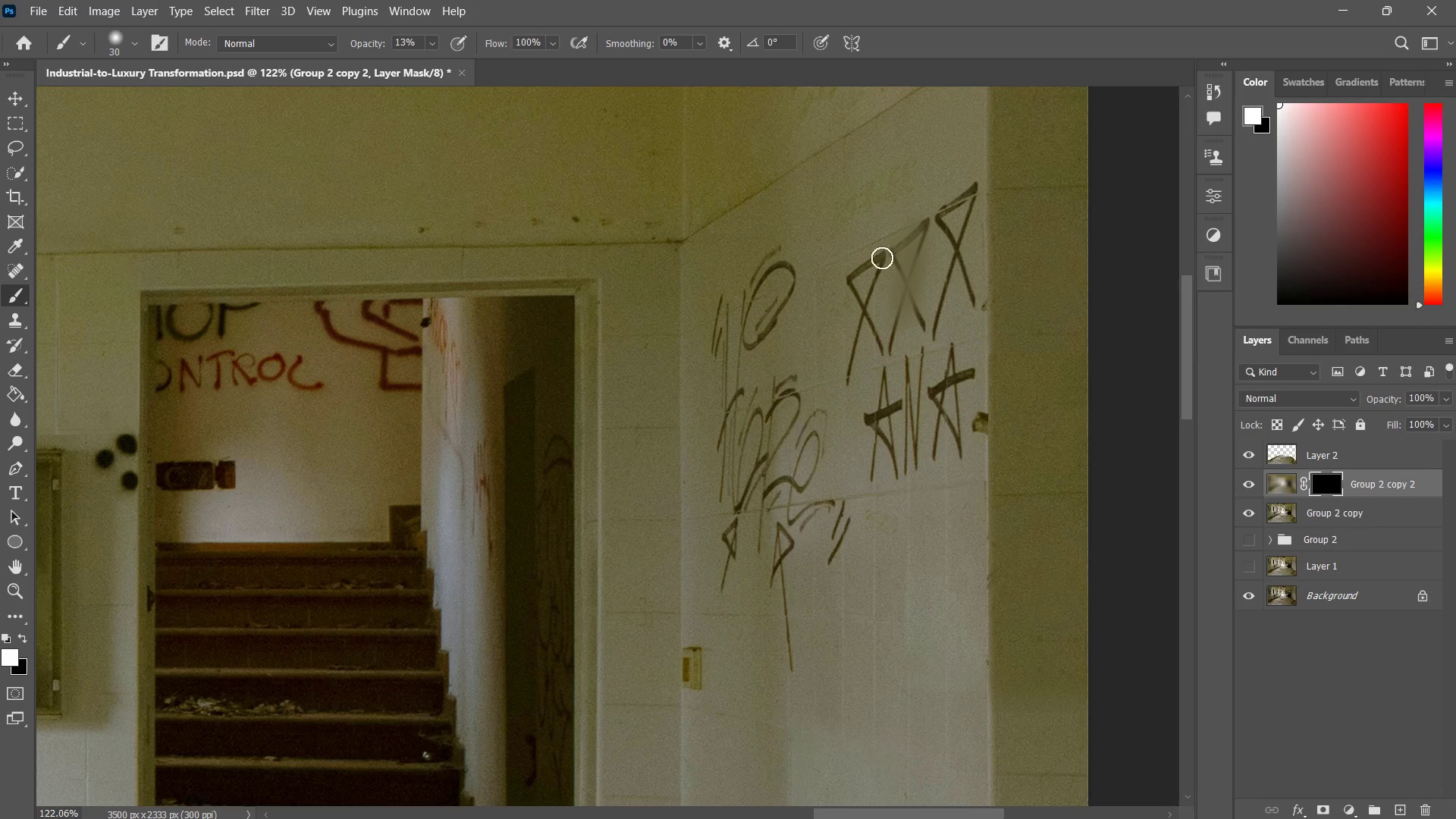 
left_click_drag(start_coordinate=[917, 228], to_coordinate=[888, 250])
 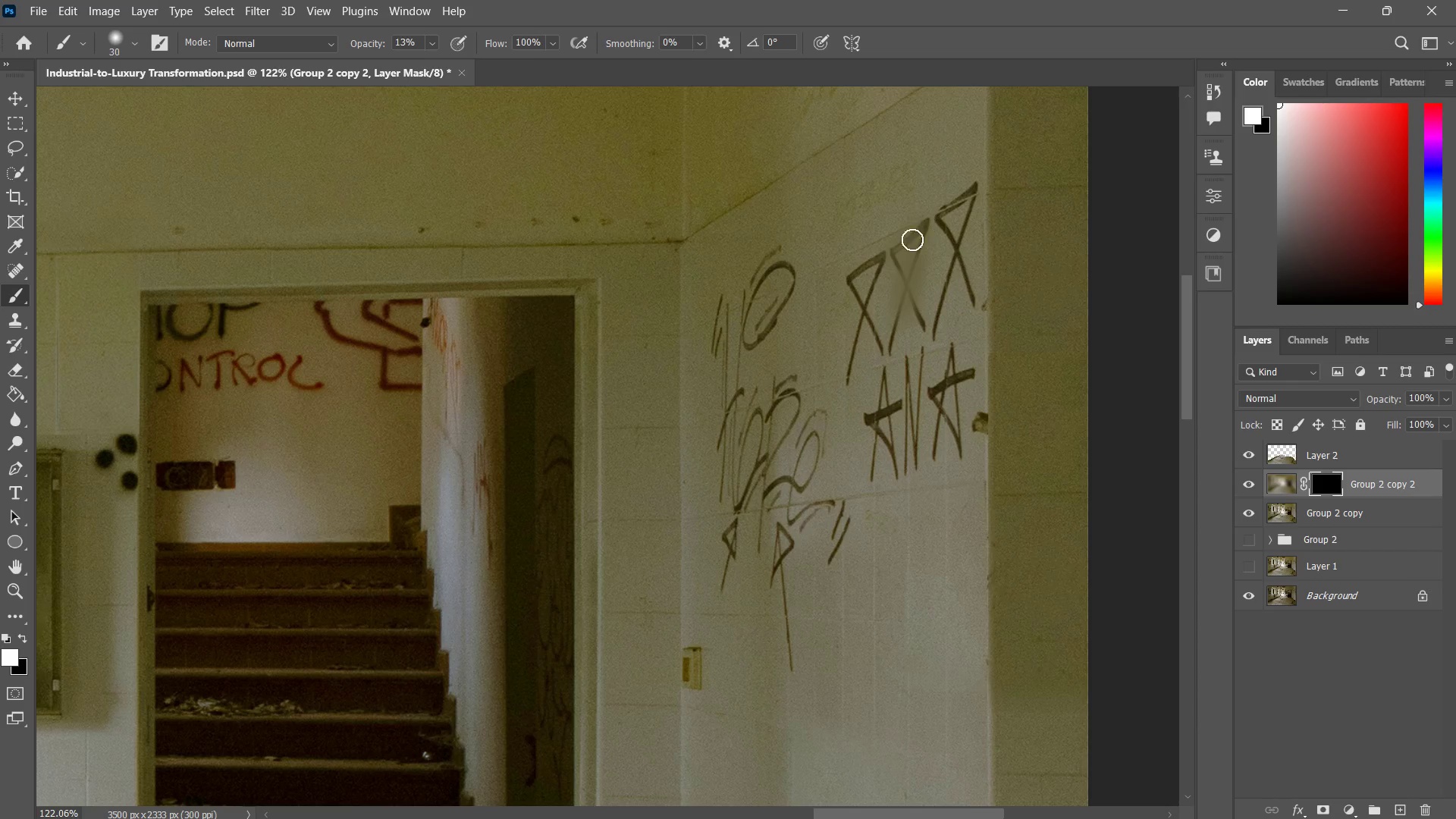 
left_click_drag(start_coordinate=[925, 223], to_coordinate=[893, 258])
 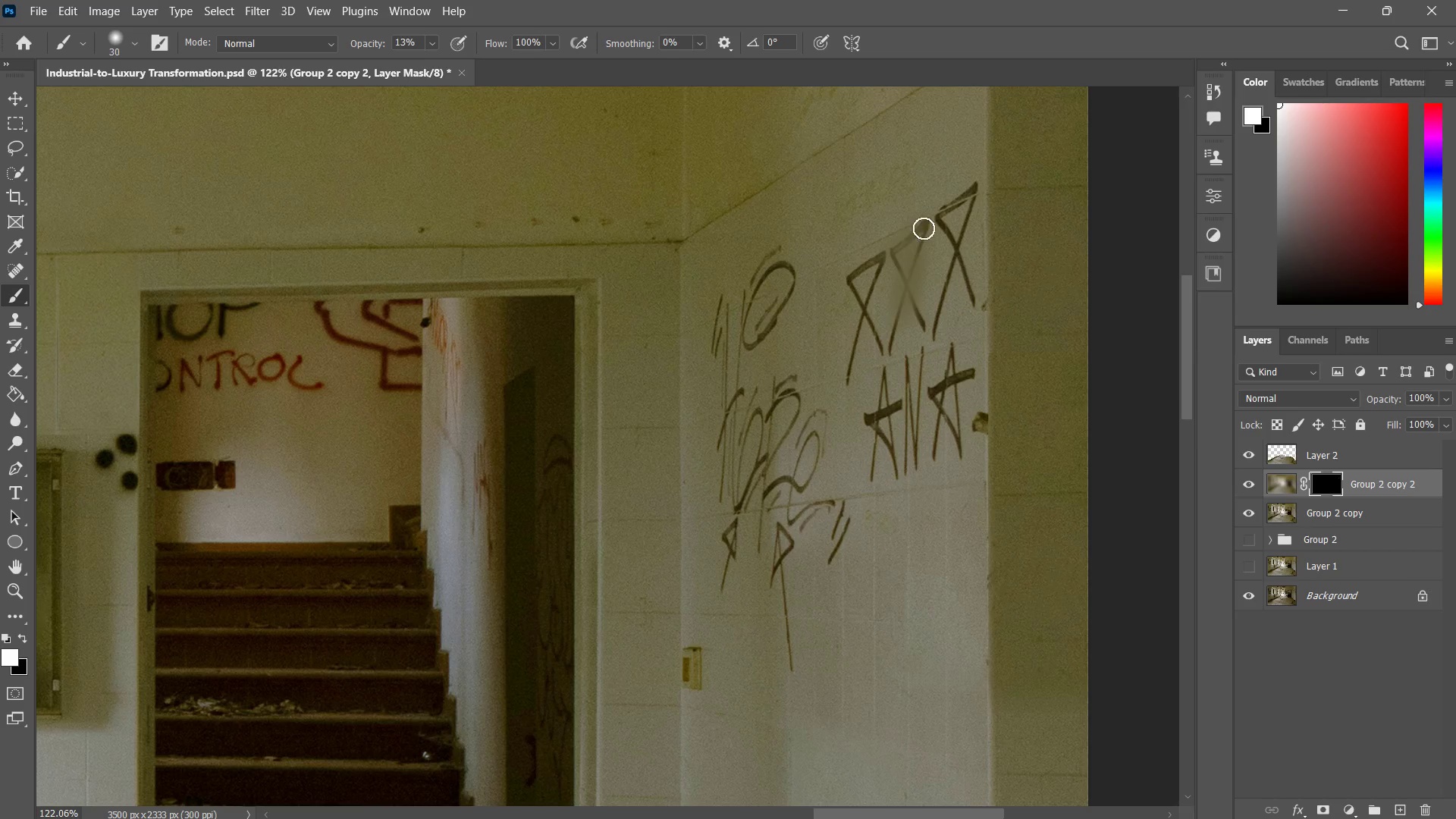 
left_click_drag(start_coordinate=[924, 228], to_coordinate=[894, 265])
 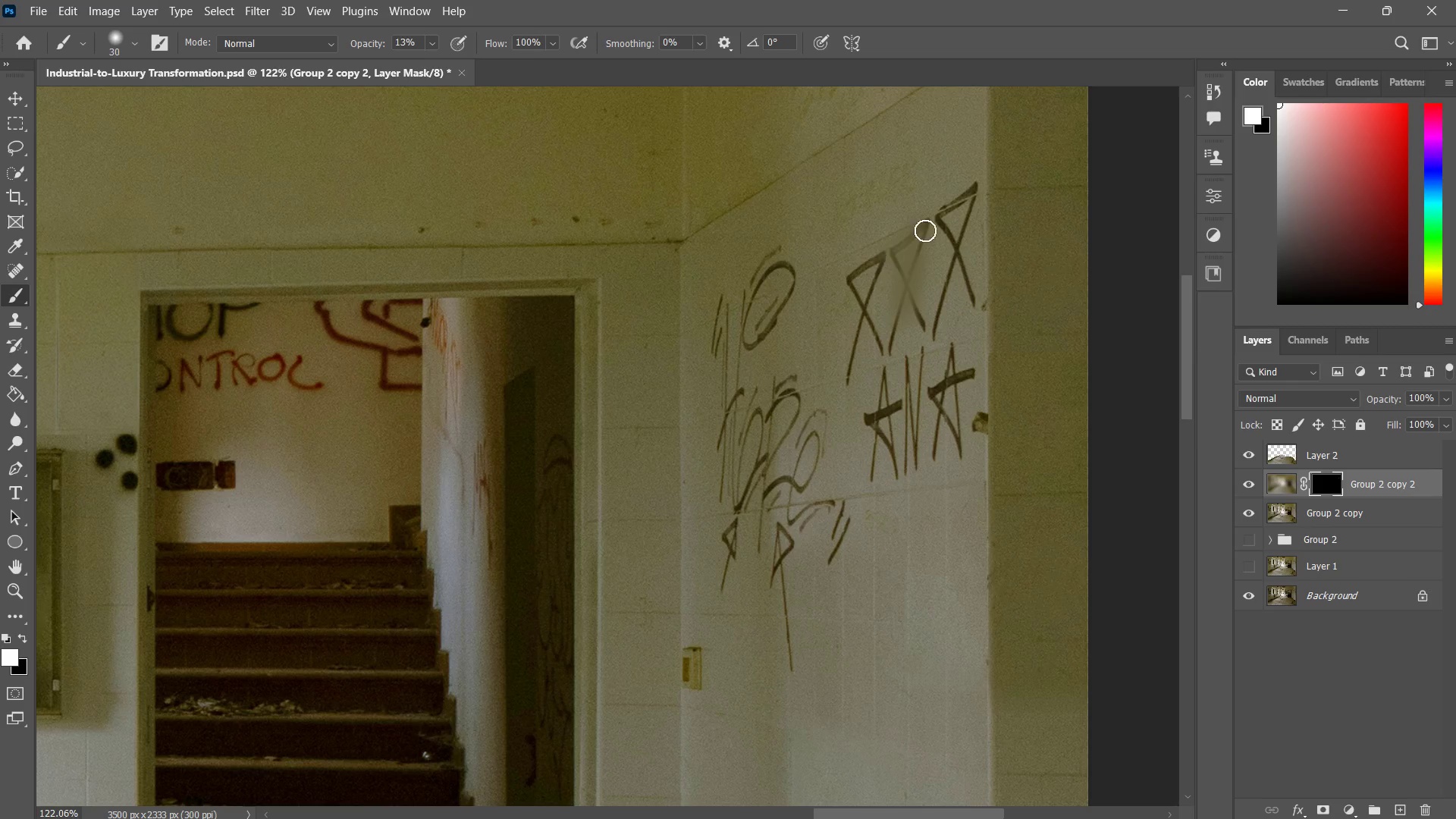 
left_click_drag(start_coordinate=[925, 231], to_coordinate=[902, 261])
 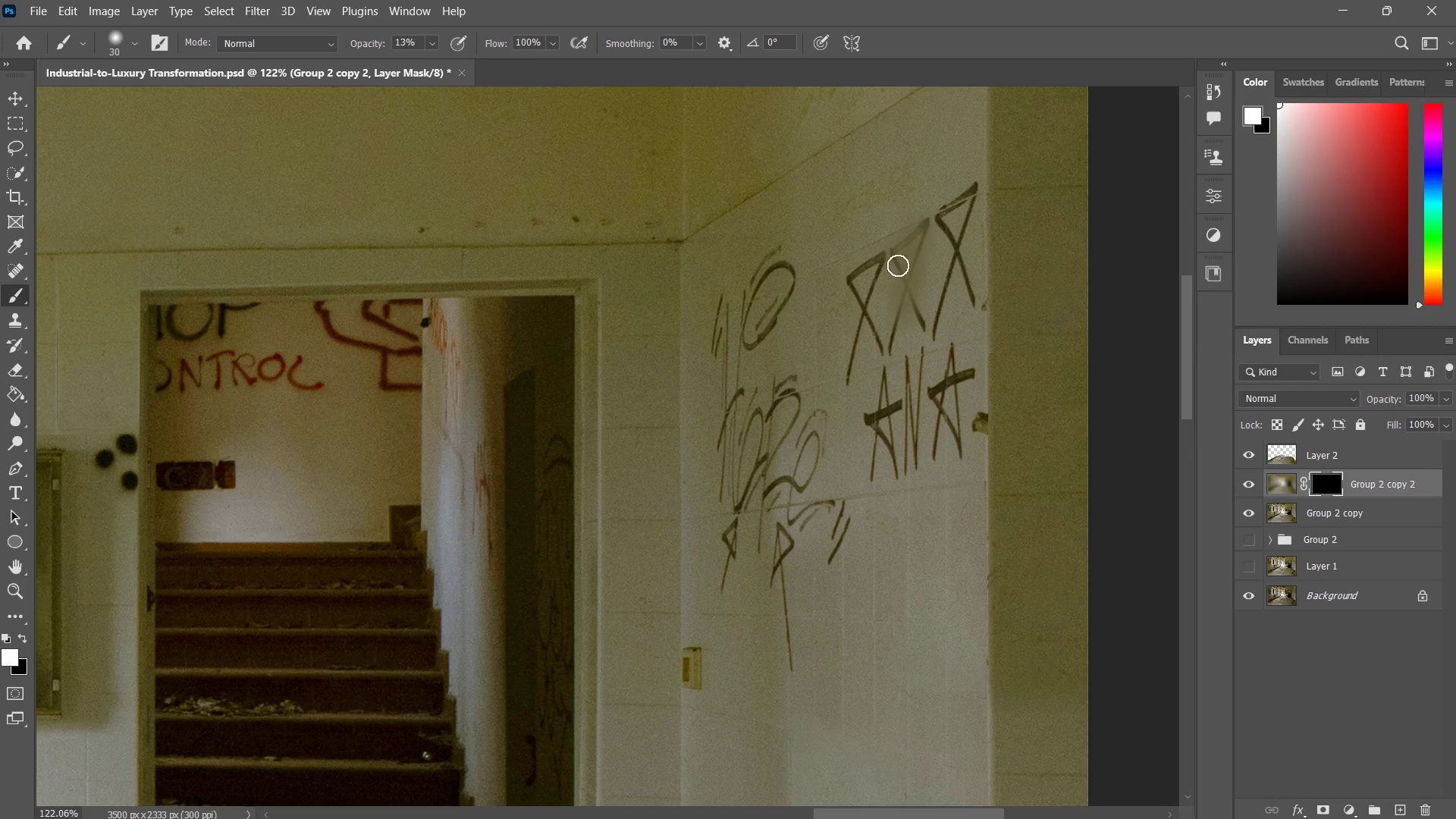 
left_click_drag(start_coordinate=[929, 227], to_coordinate=[898, 265])
 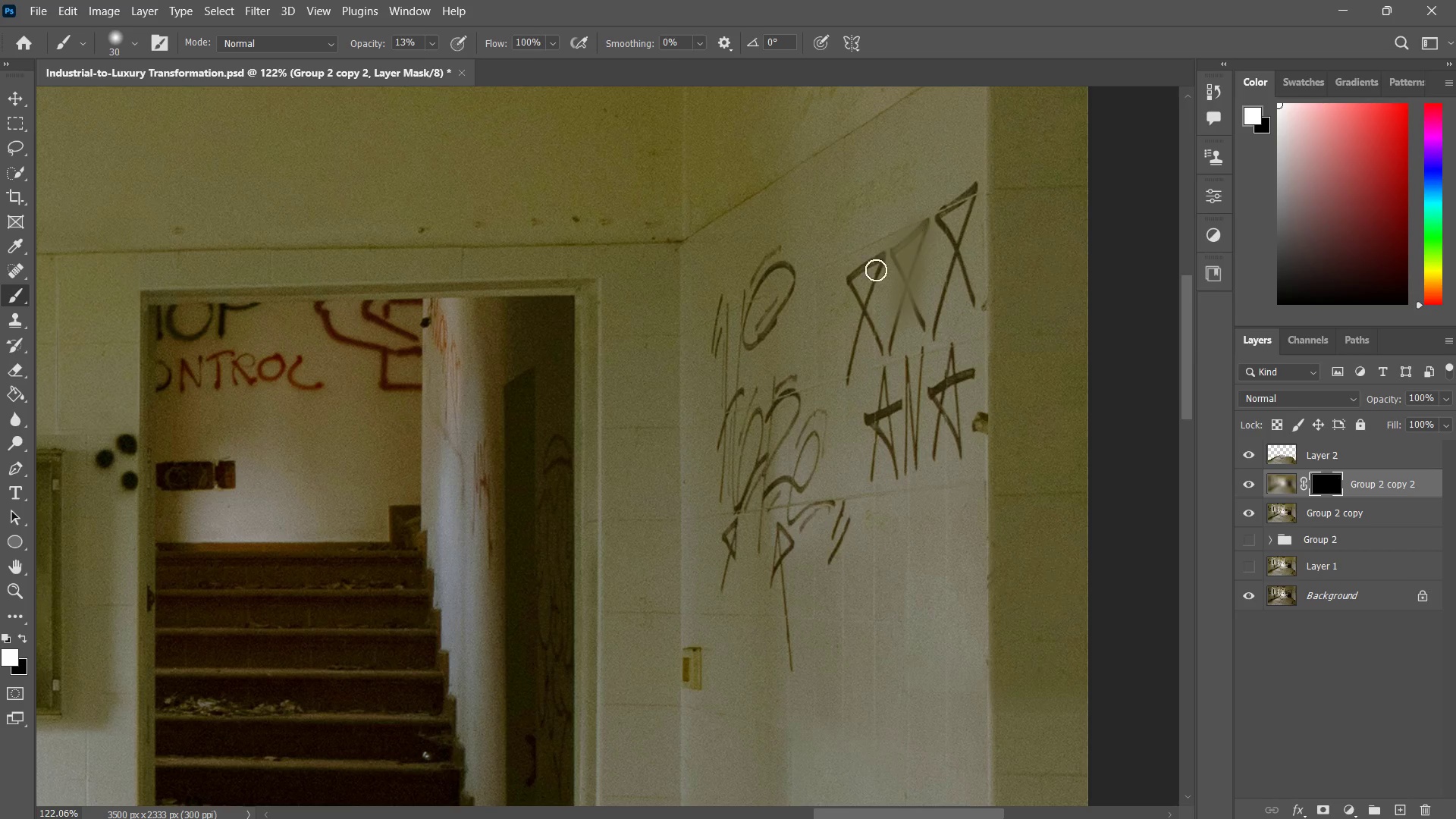 
left_click_drag(start_coordinate=[919, 235], to_coordinate=[875, 271])
 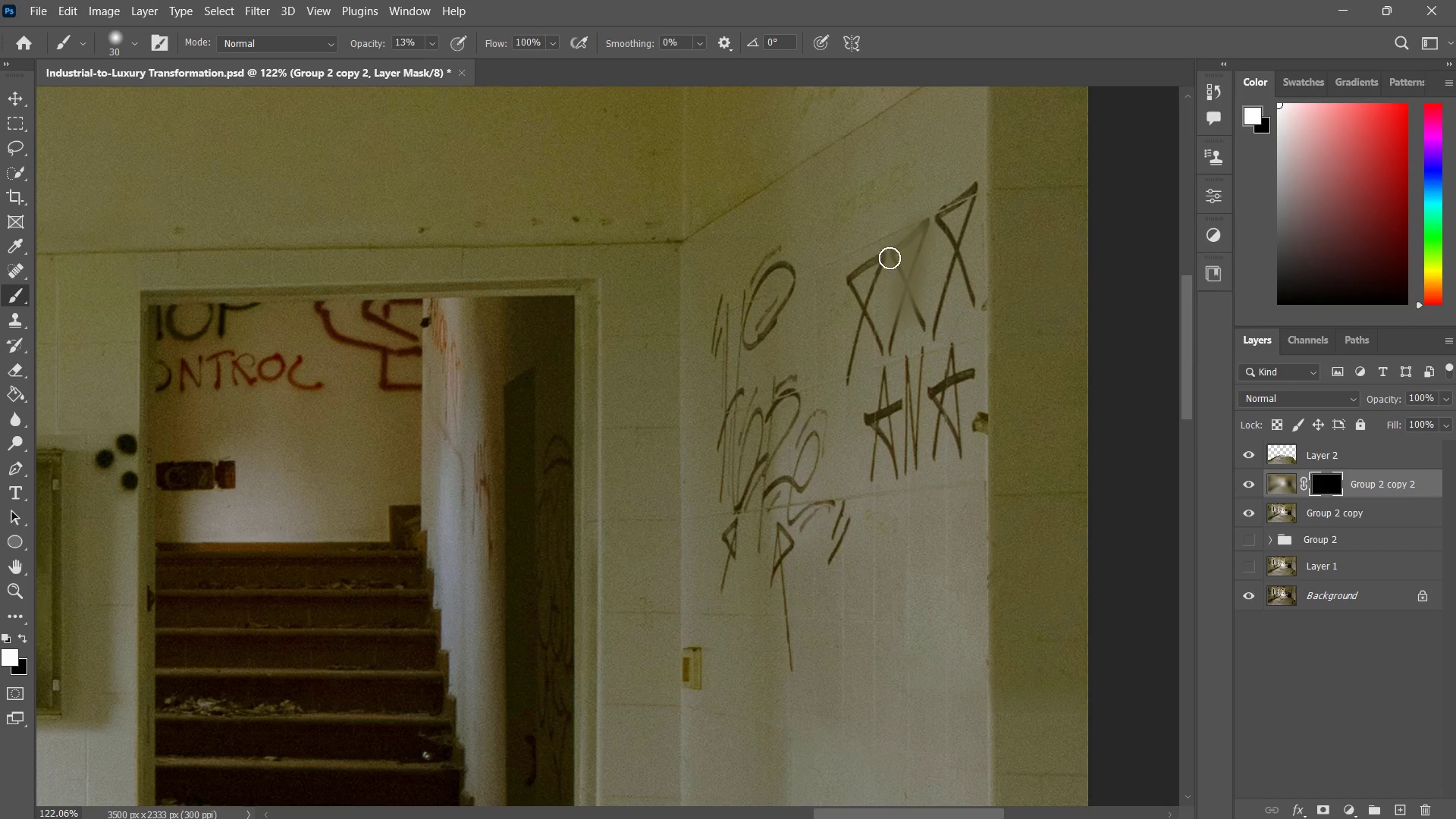 
left_click_drag(start_coordinate=[919, 234], to_coordinate=[886, 259])
 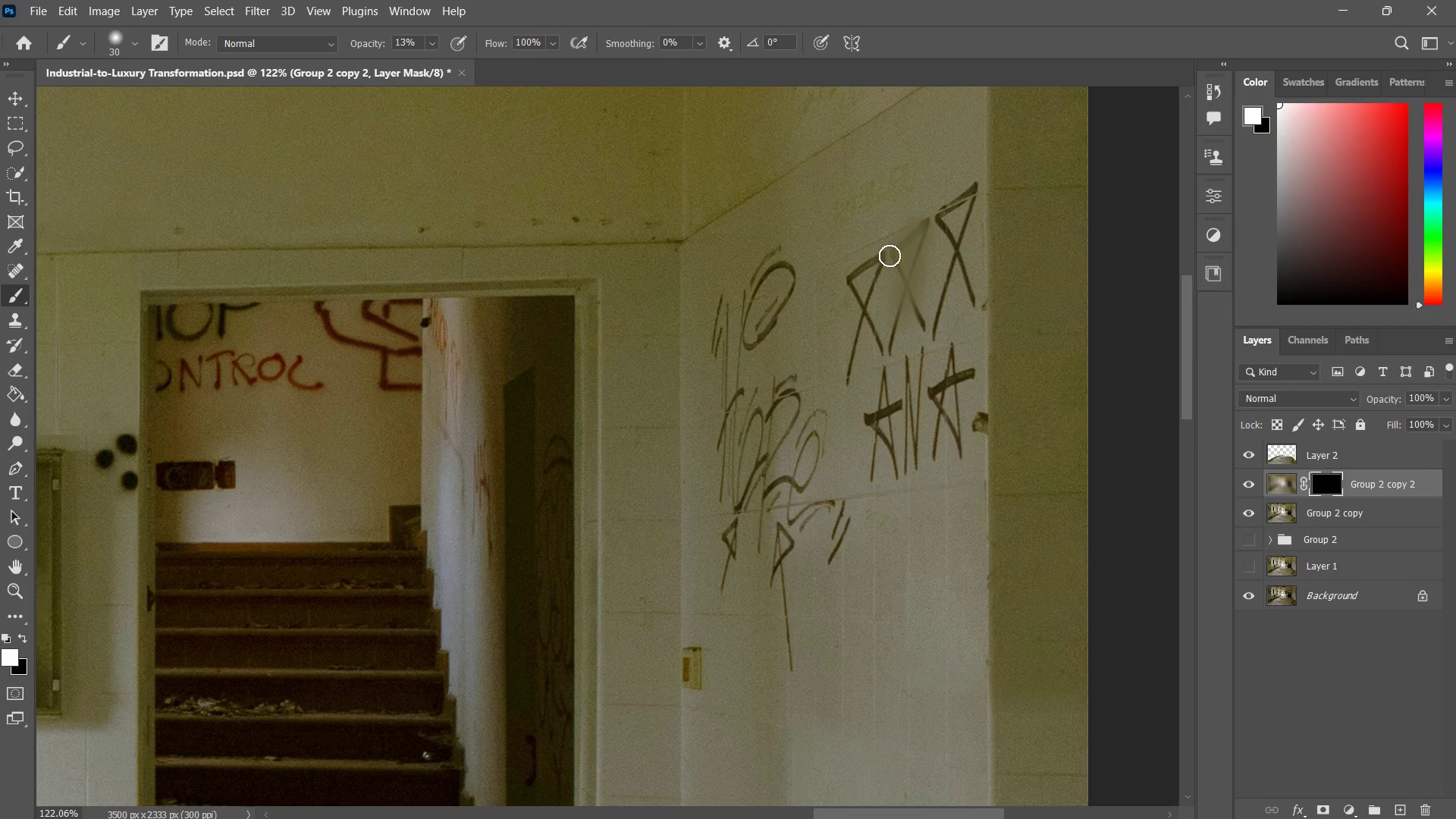 
left_click_drag(start_coordinate=[925, 231], to_coordinate=[890, 253])
 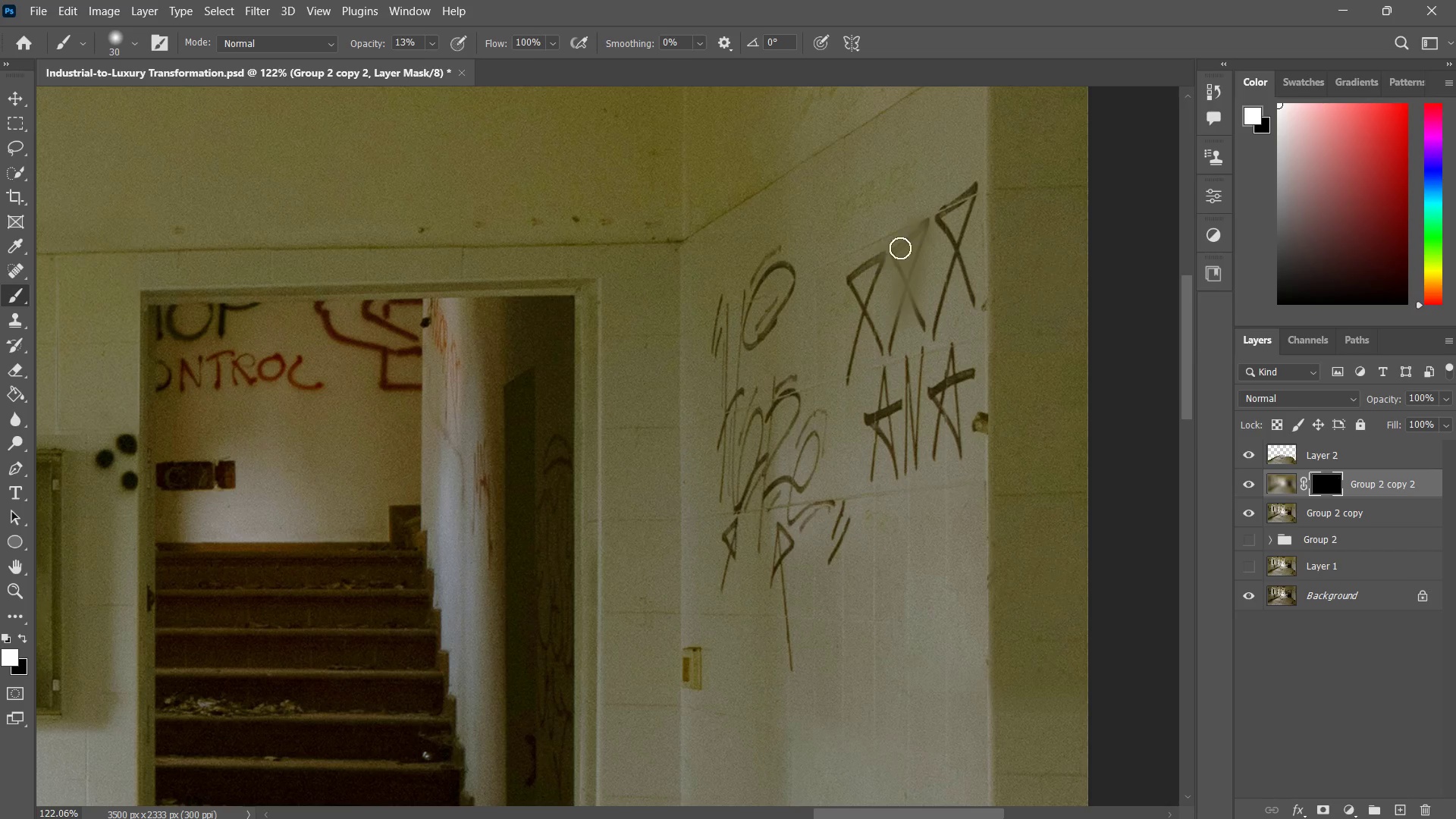 
left_click_drag(start_coordinate=[917, 234], to_coordinate=[890, 256])
 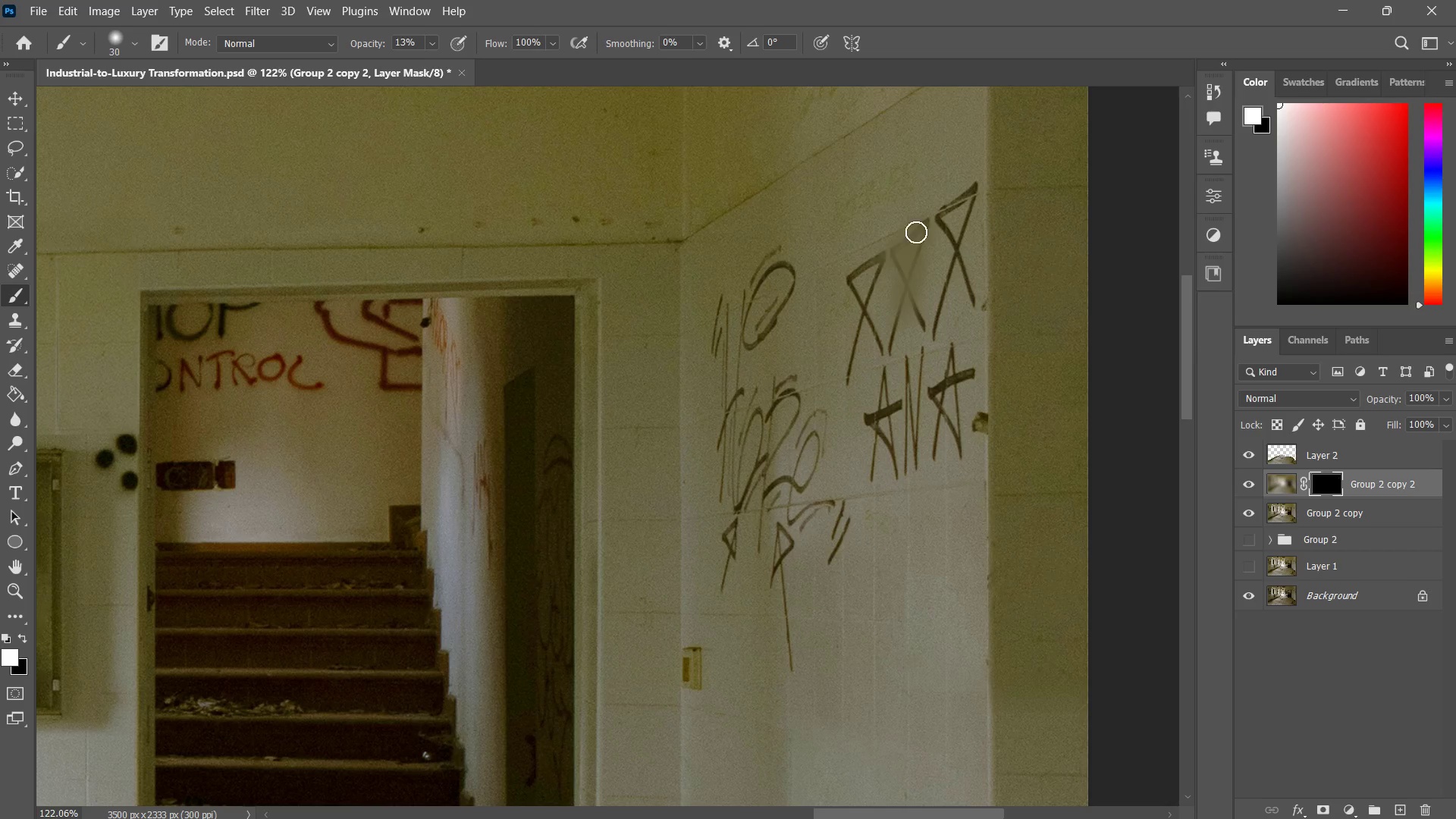 
left_click_drag(start_coordinate=[918, 231], to_coordinate=[900, 251])
 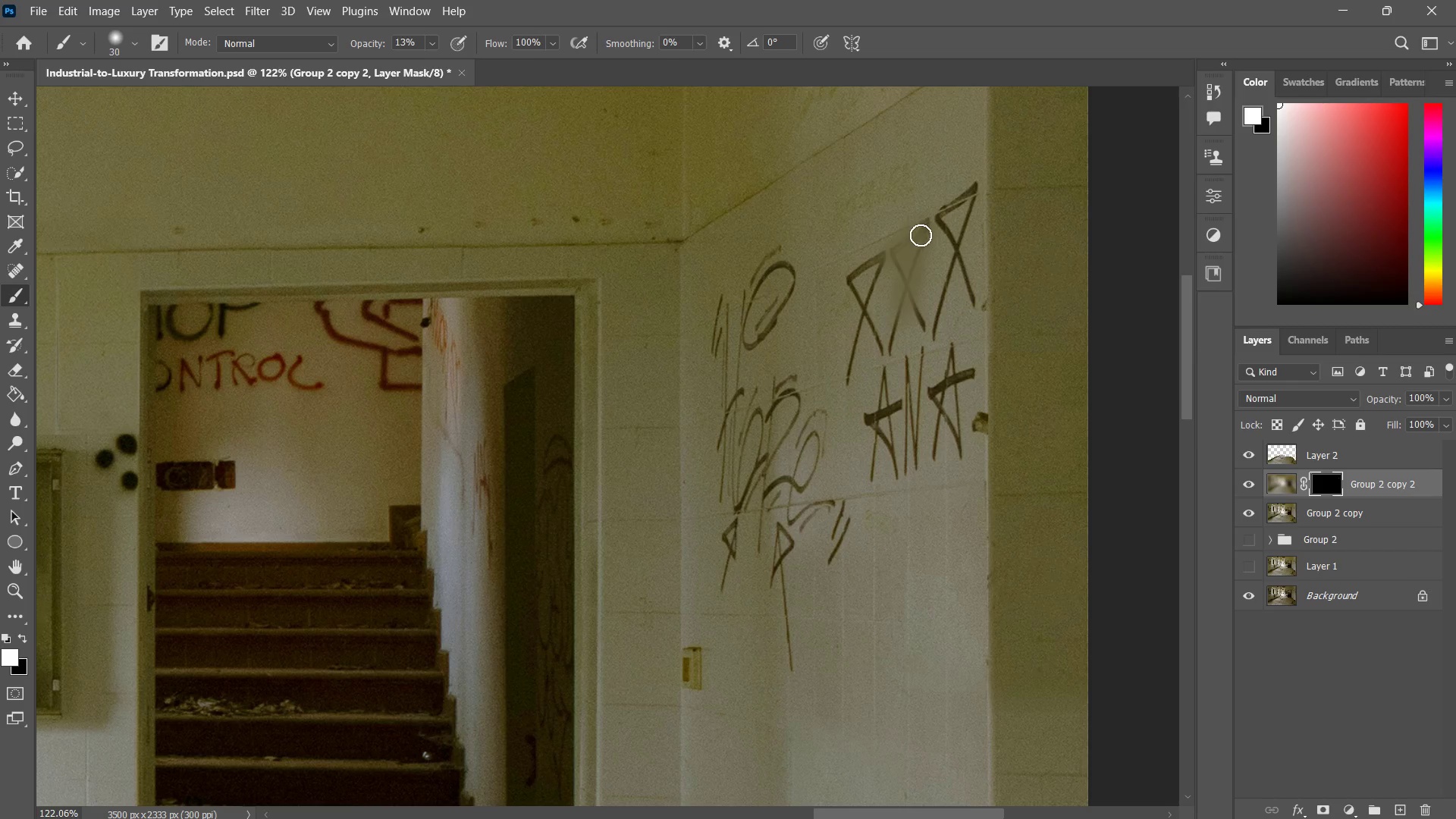 
left_click_drag(start_coordinate=[922, 229], to_coordinate=[911, 251])
 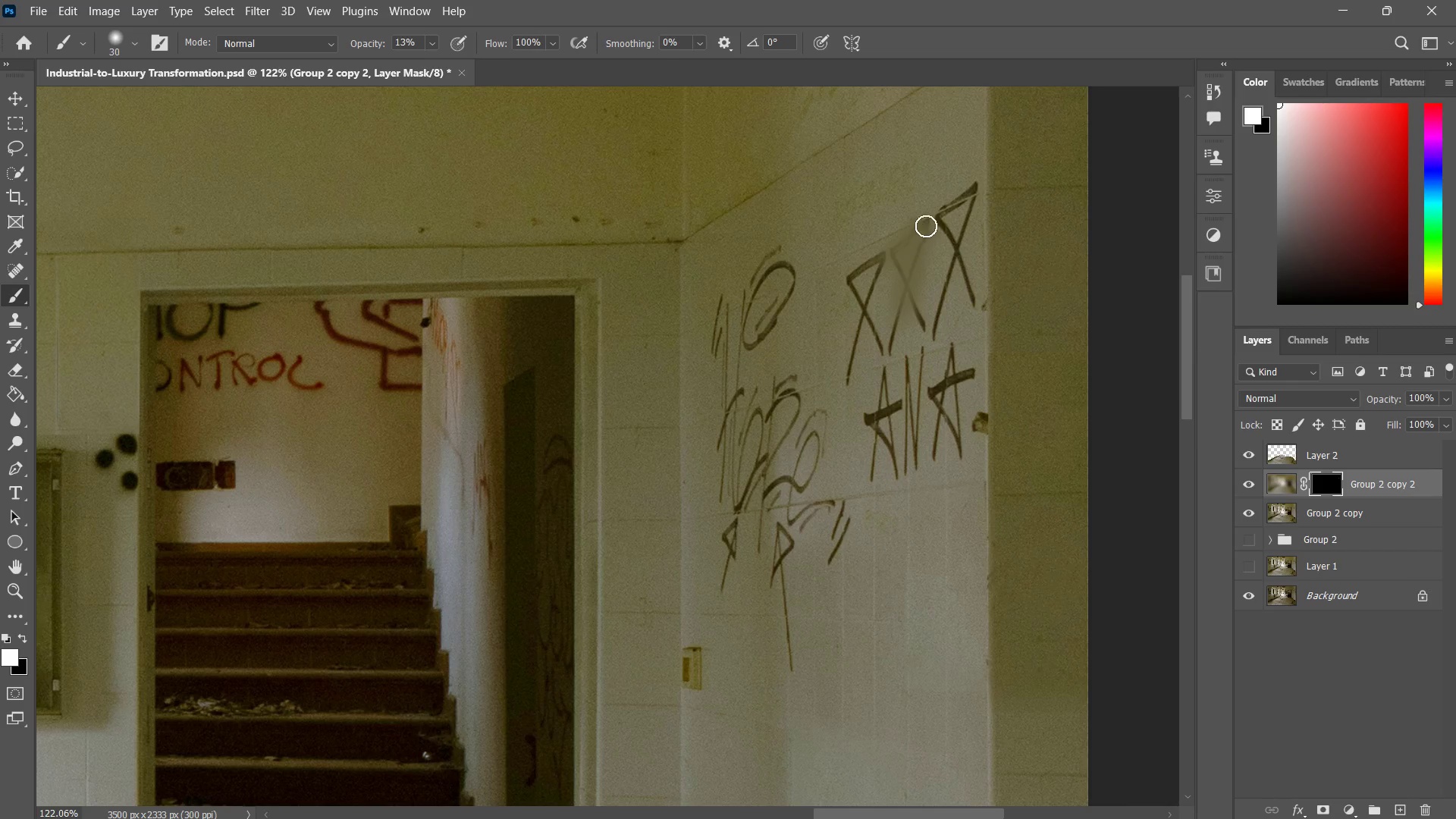 
left_click_drag(start_coordinate=[926, 226], to_coordinate=[922, 249])
 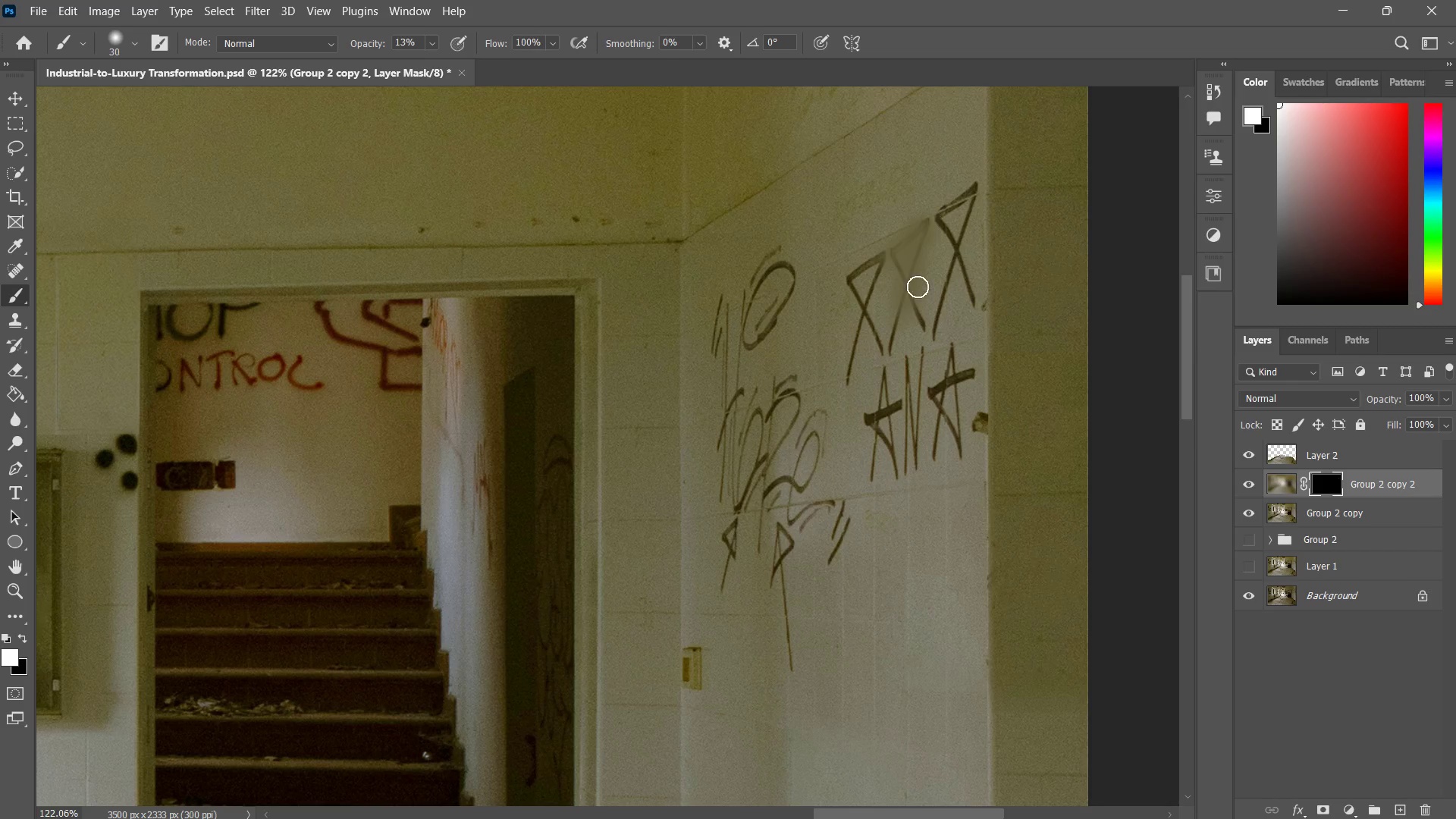 
left_click_drag(start_coordinate=[932, 224], to_coordinate=[916, 286])
 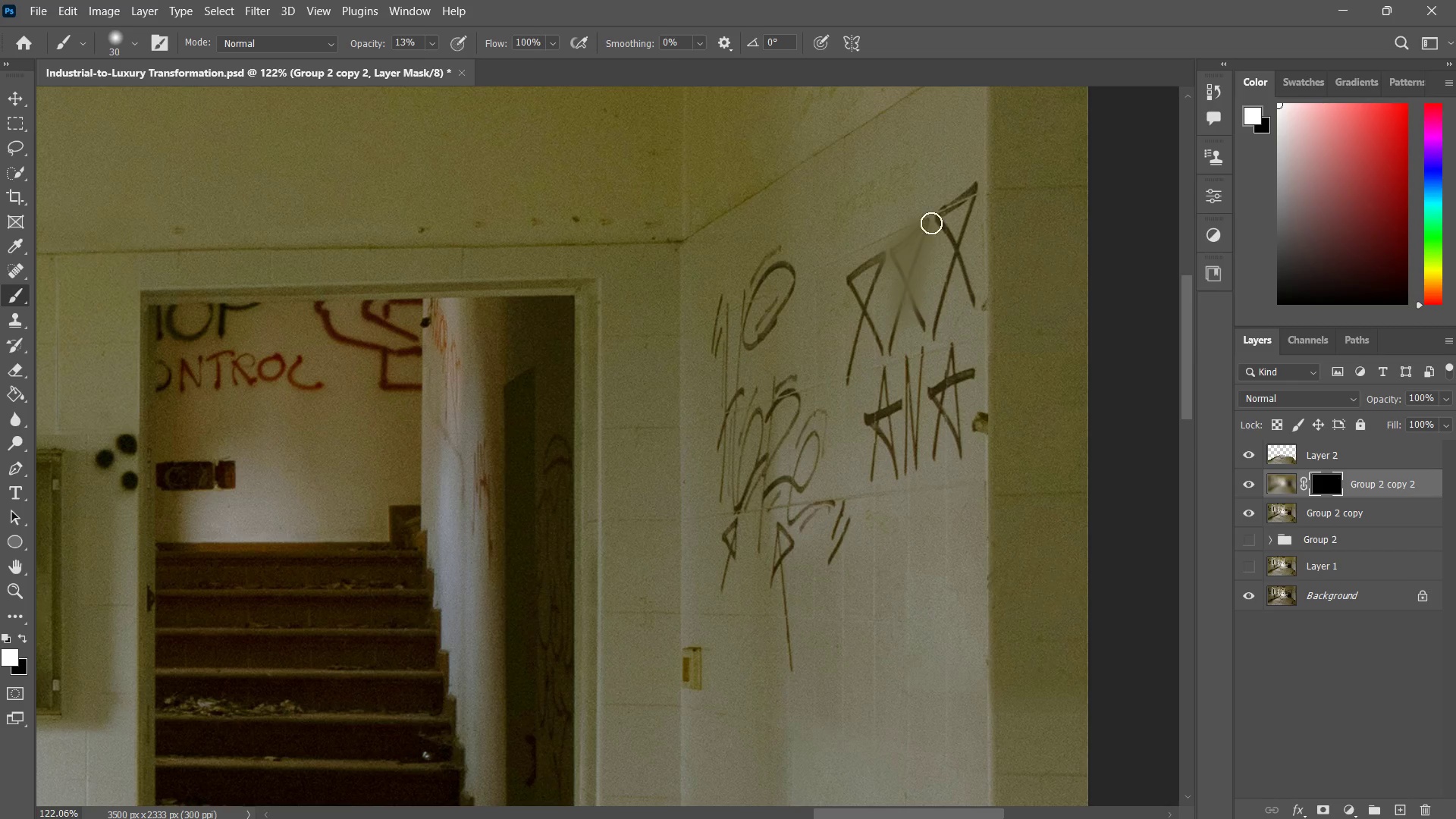 
left_click_drag(start_coordinate=[932, 223], to_coordinate=[0, 0])
 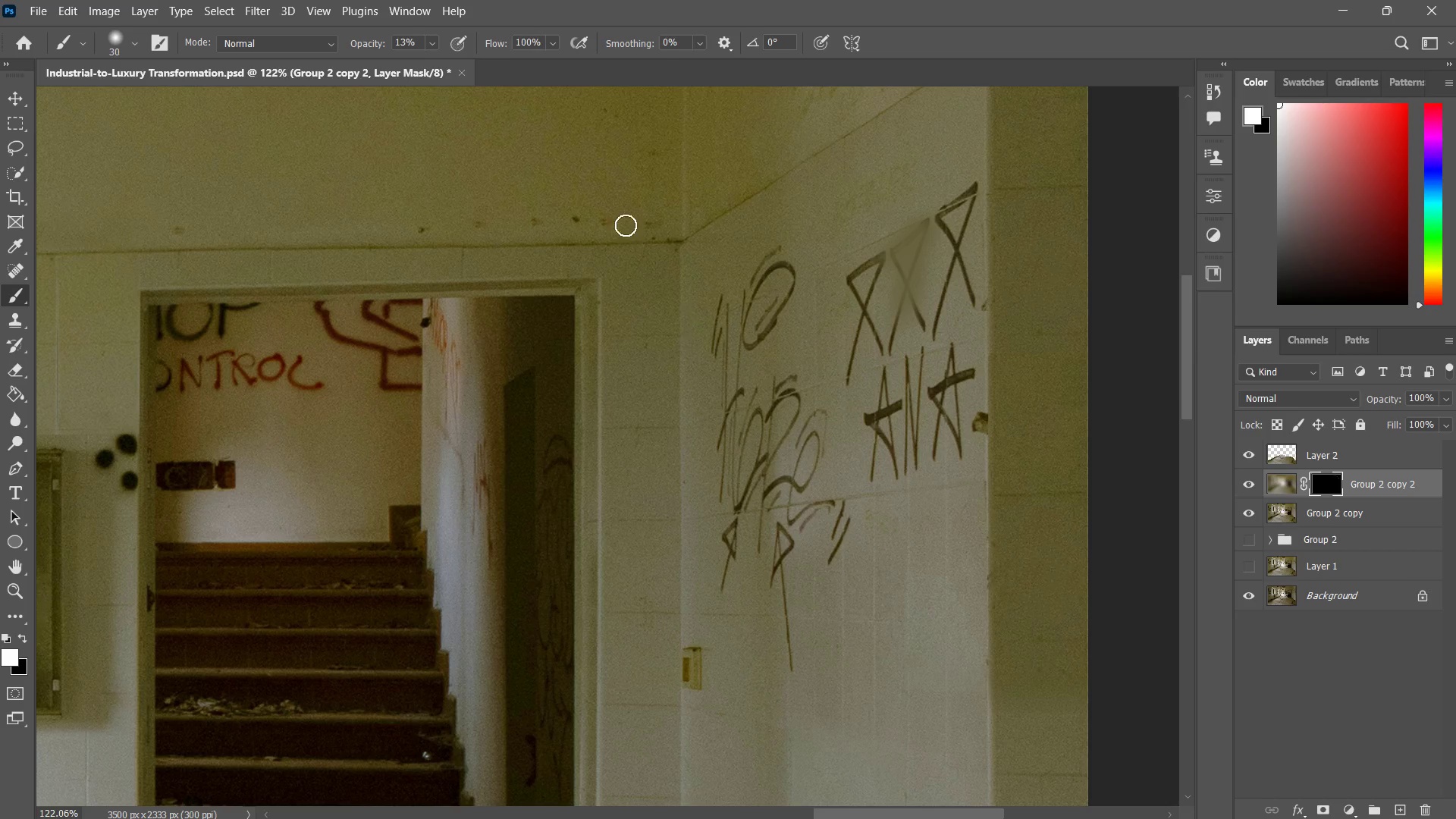 
left_click([431, 42])
 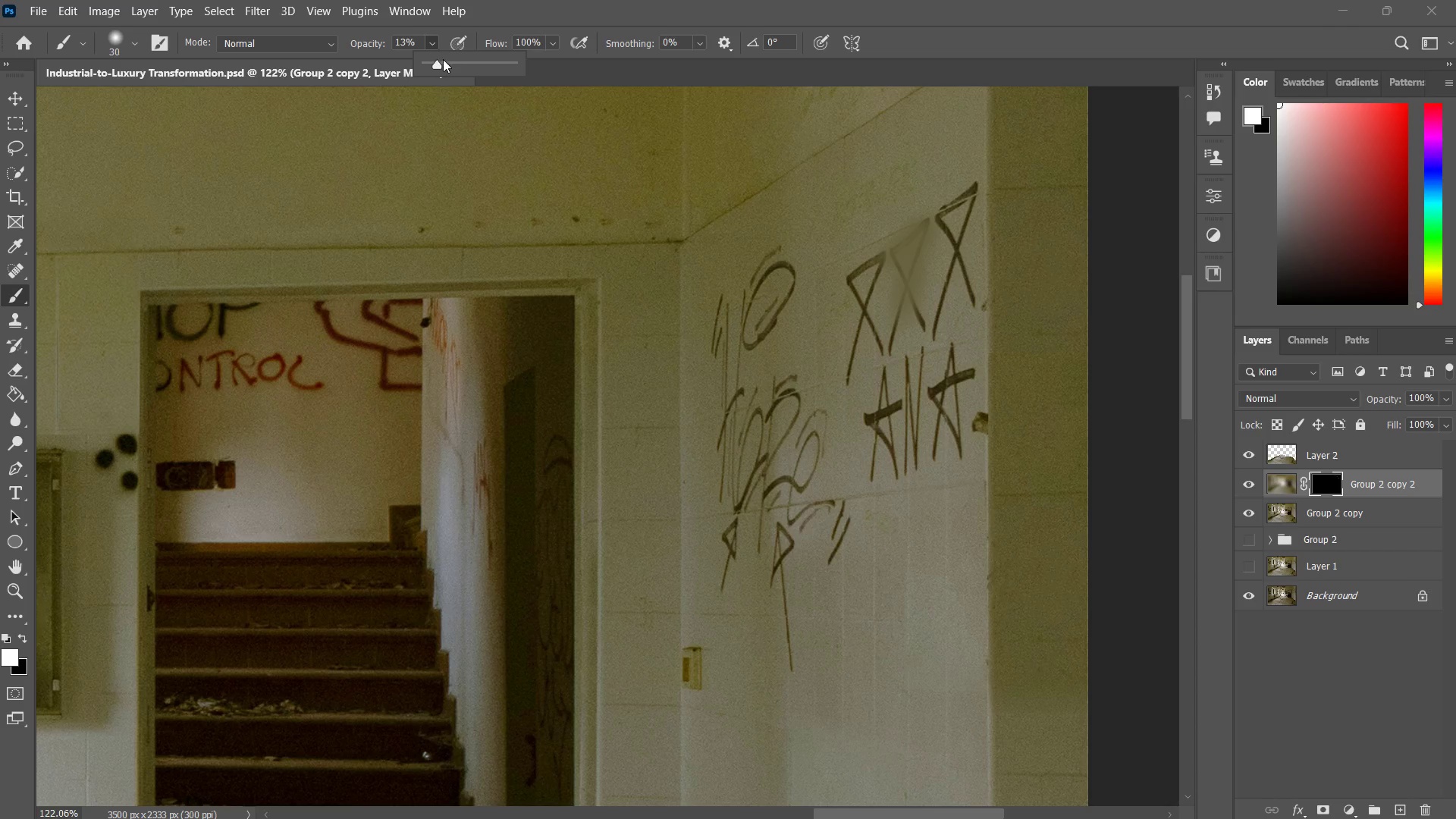 
left_click_drag(start_coordinate=[445, 60], to_coordinate=[492, 67])
 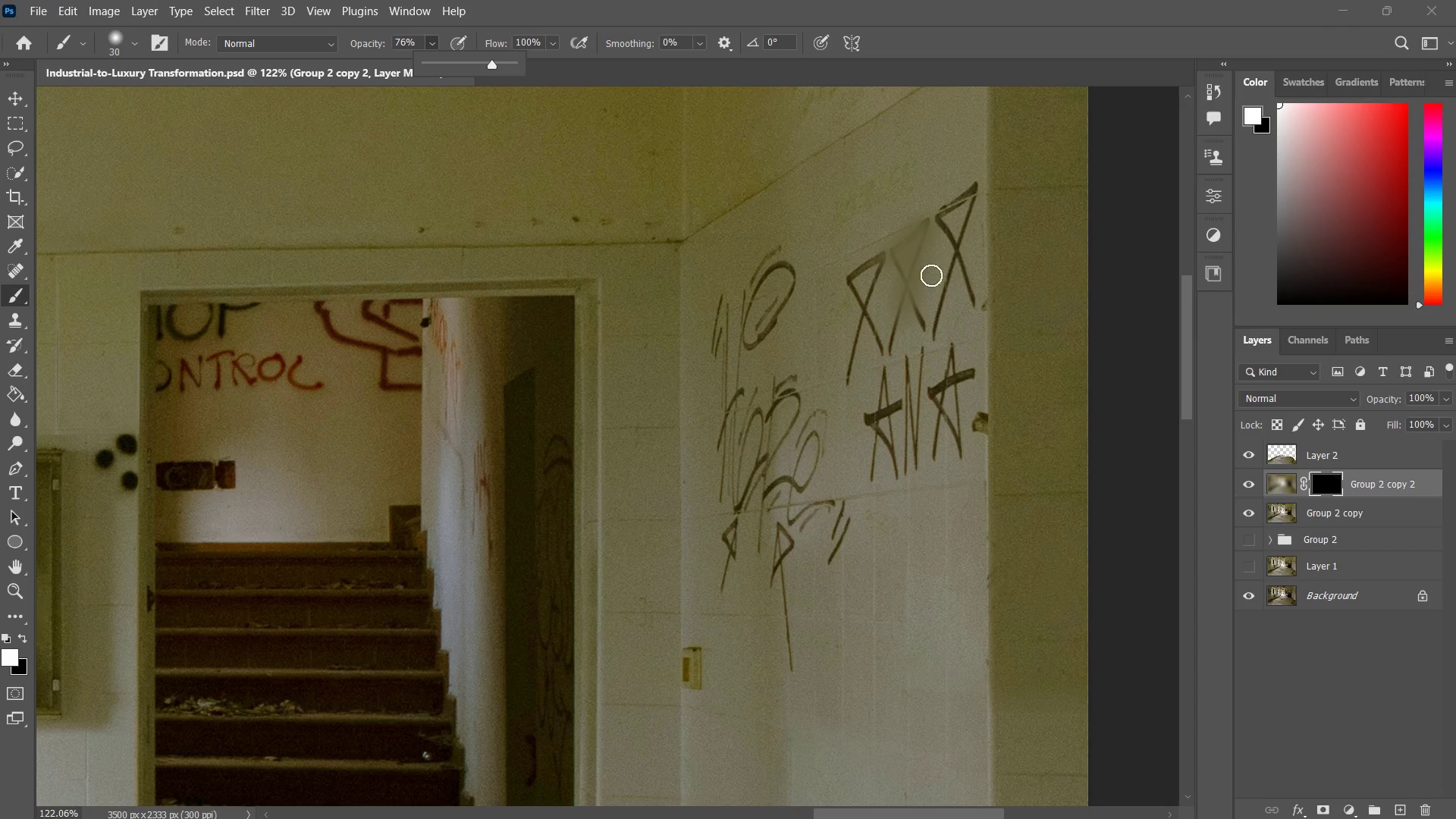 
hold_key(key=AltLeft, duration=0.47)
 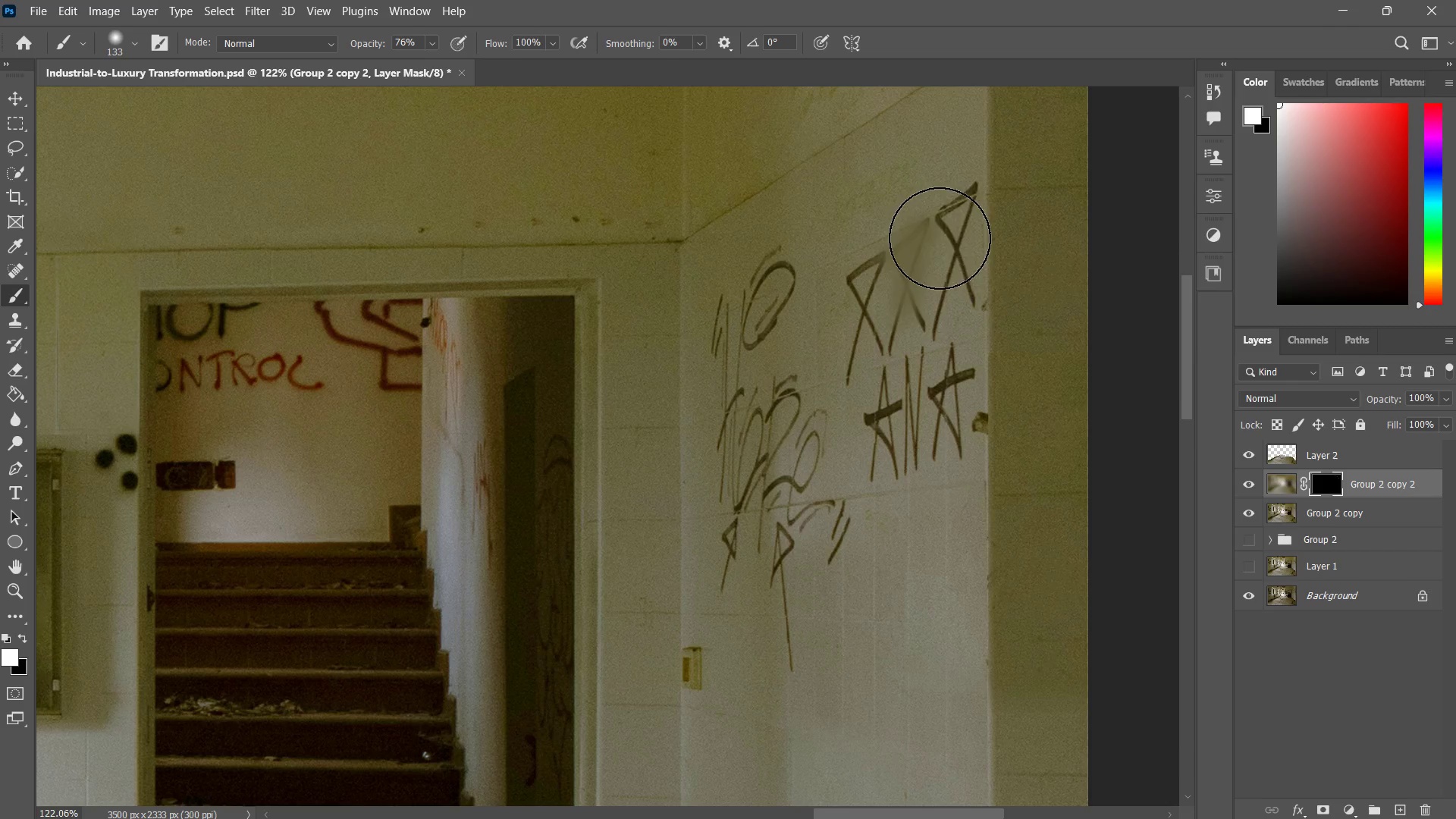 
left_click_drag(start_coordinate=[940, 238], to_coordinate=[921, 319])
 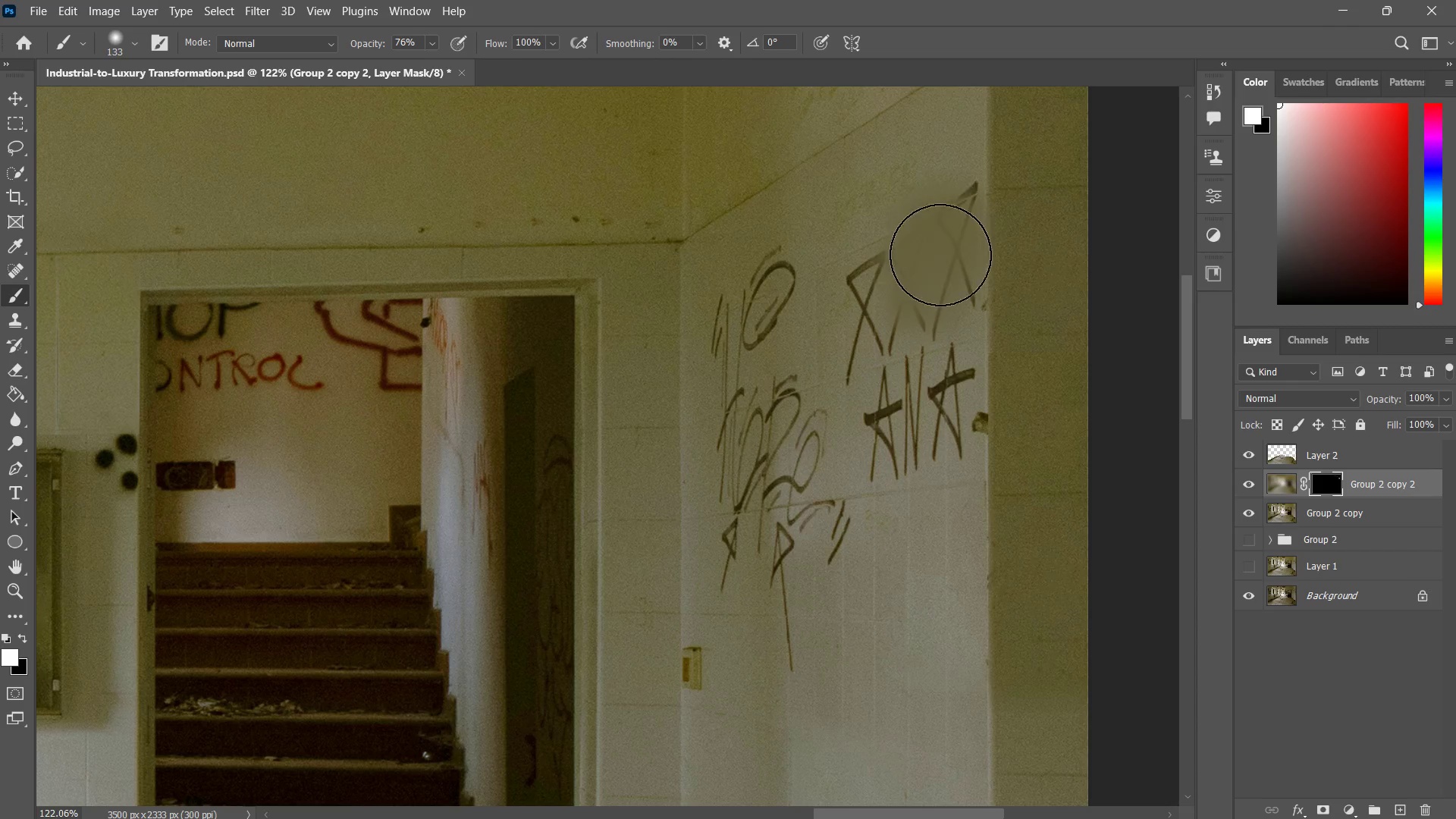 
left_click_drag(start_coordinate=[943, 228], to_coordinate=[921, 330])
 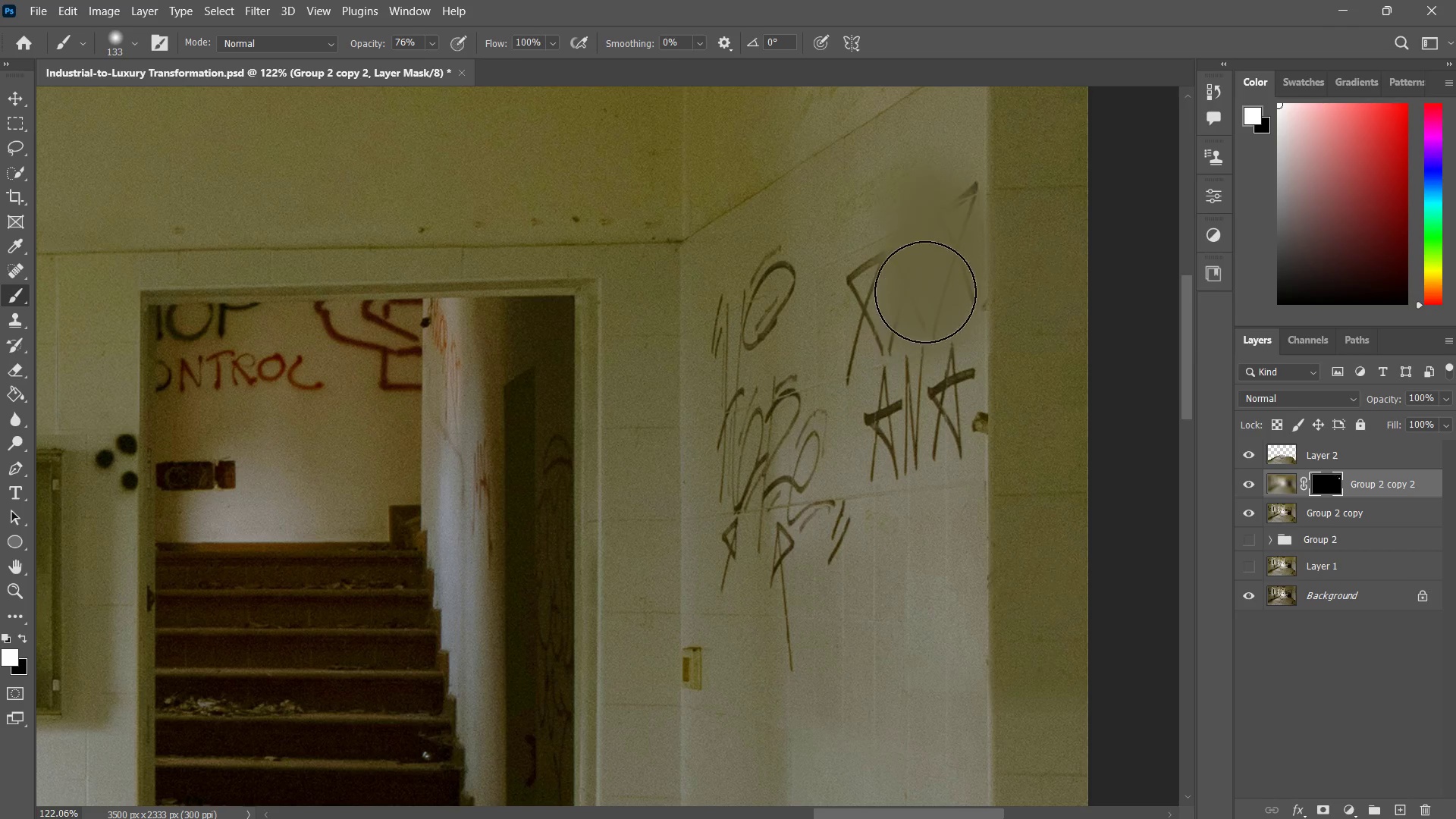 
left_click_drag(start_coordinate=[925, 200], to_coordinate=[910, 398])
 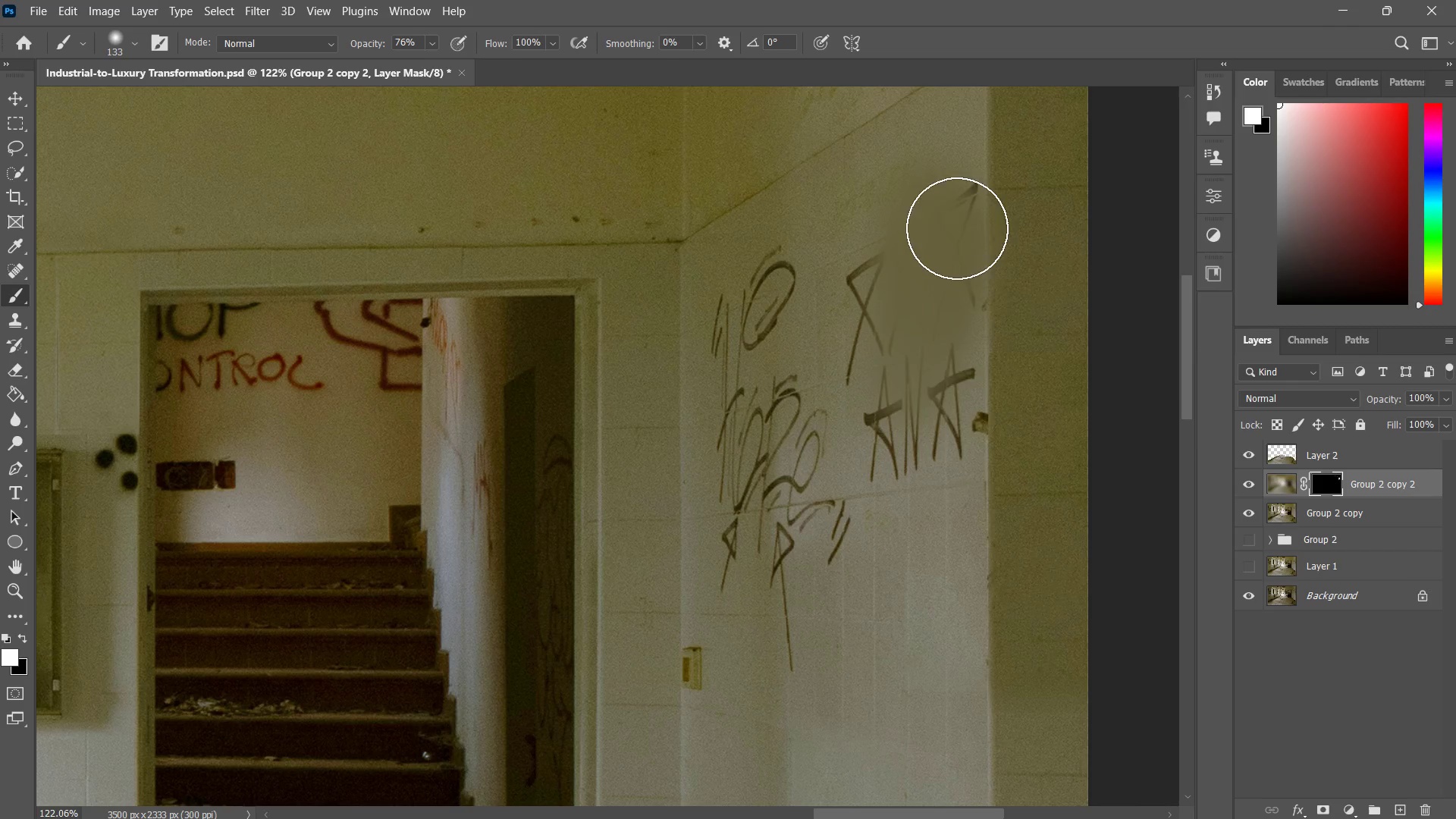 
left_click_drag(start_coordinate=[958, 228], to_coordinate=[964, 442])
 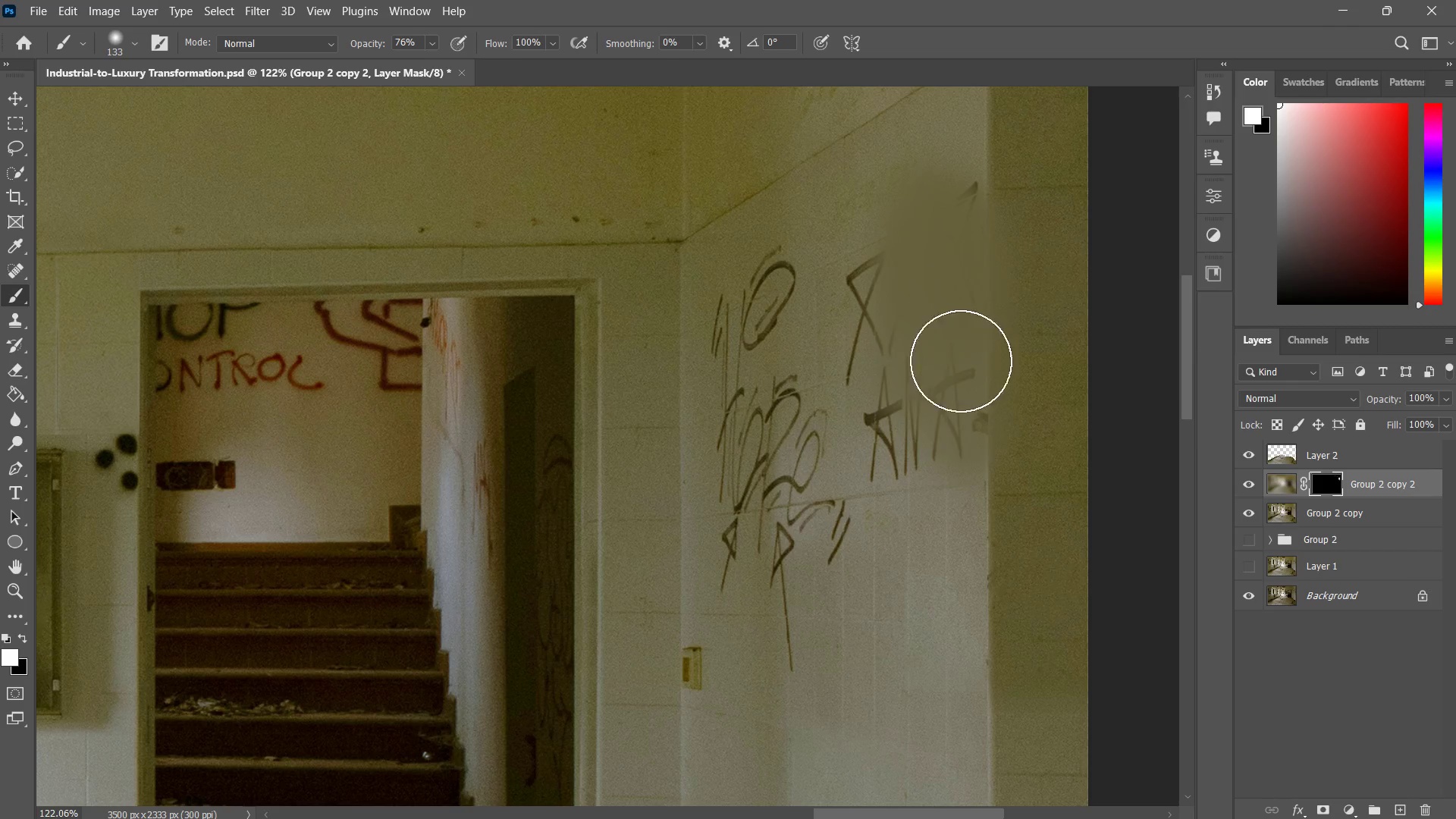 
left_click_drag(start_coordinate=[961, 311], to_coordinate=[938, 470])
 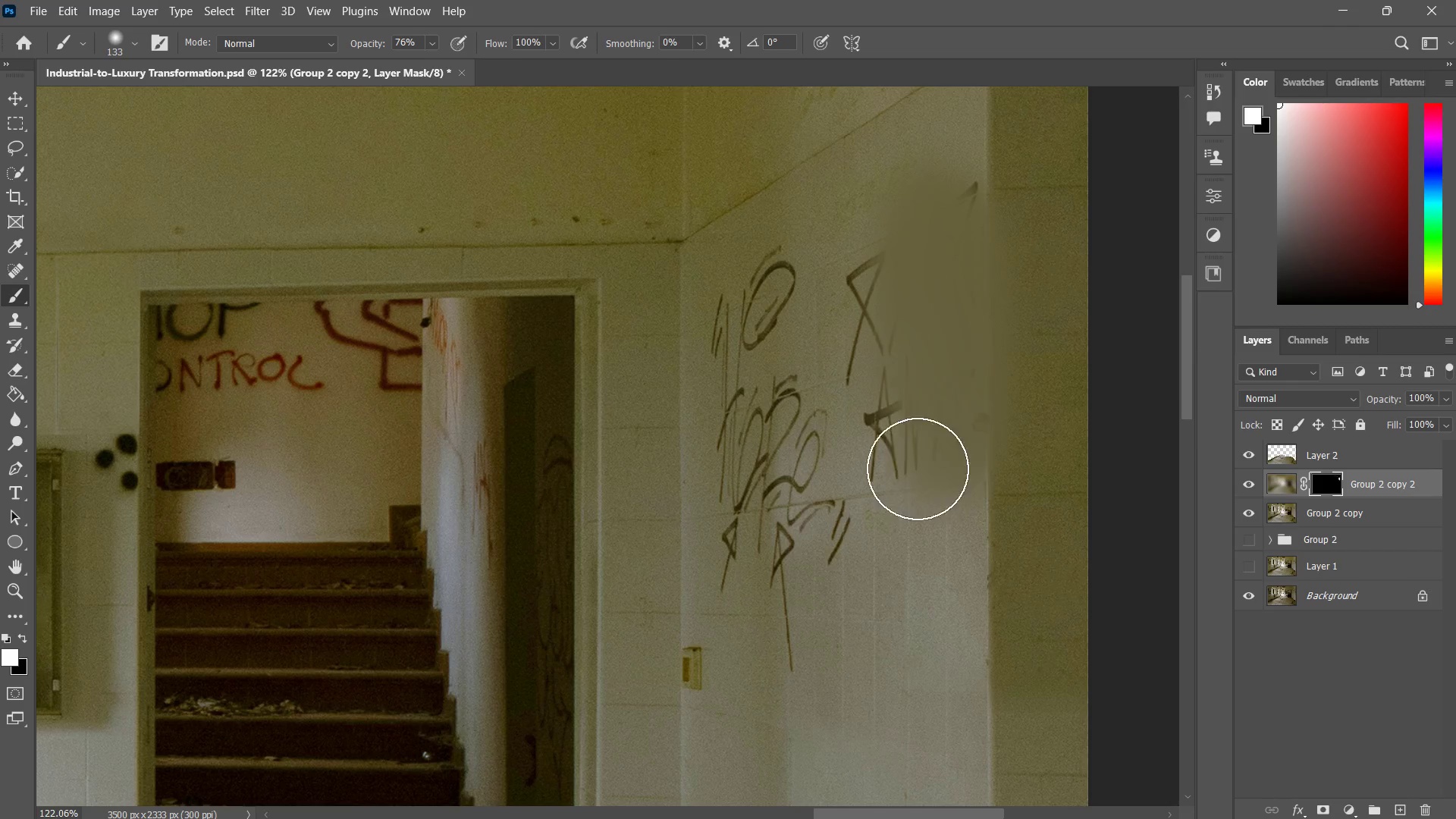 
left_click_drag(start_coordinate=[937, 383], to_coordinate=[909, 496])
 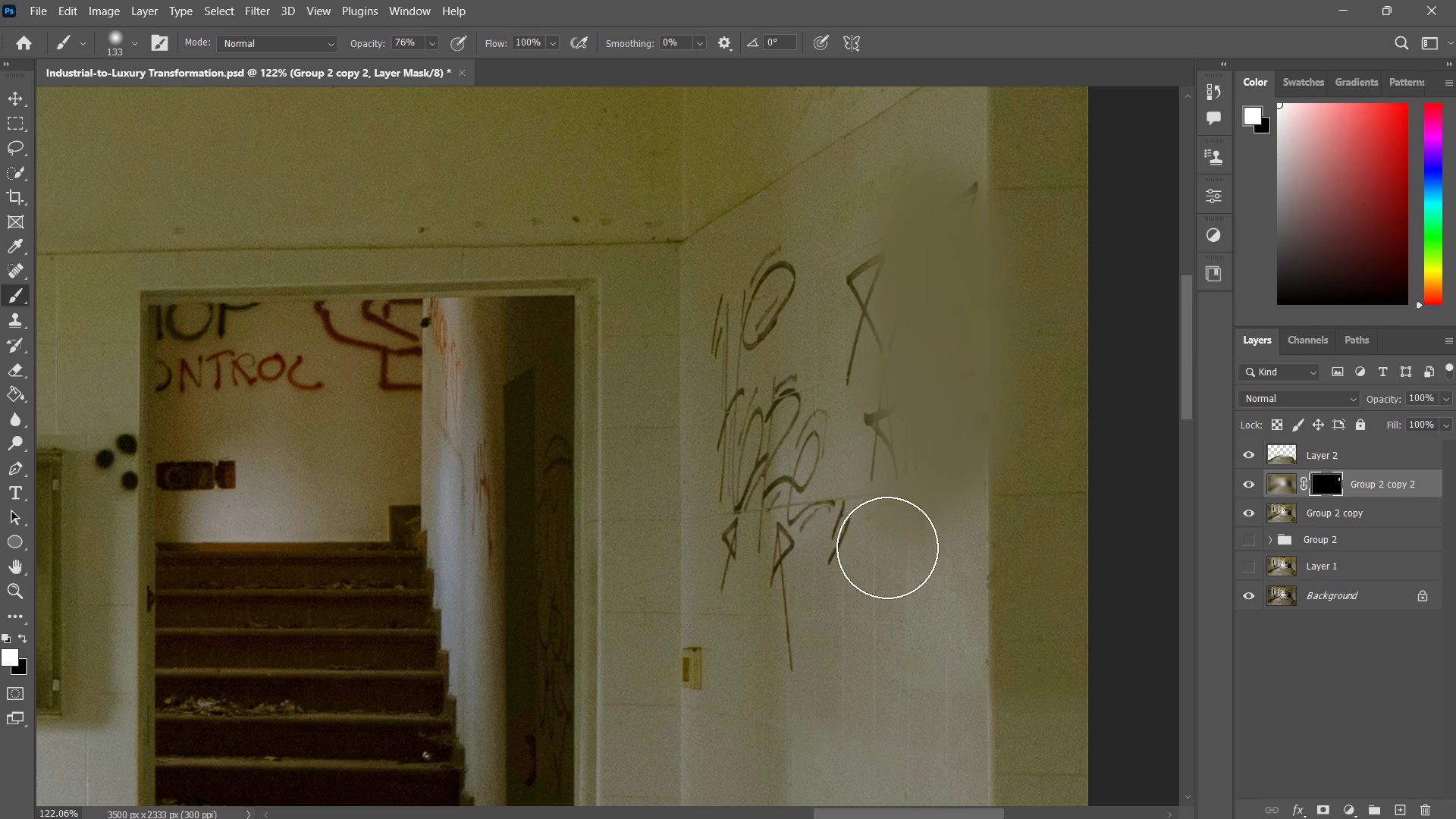 
left_click_drag(start_coordinate=[904, 382], to_coordinate=[886, 543])
 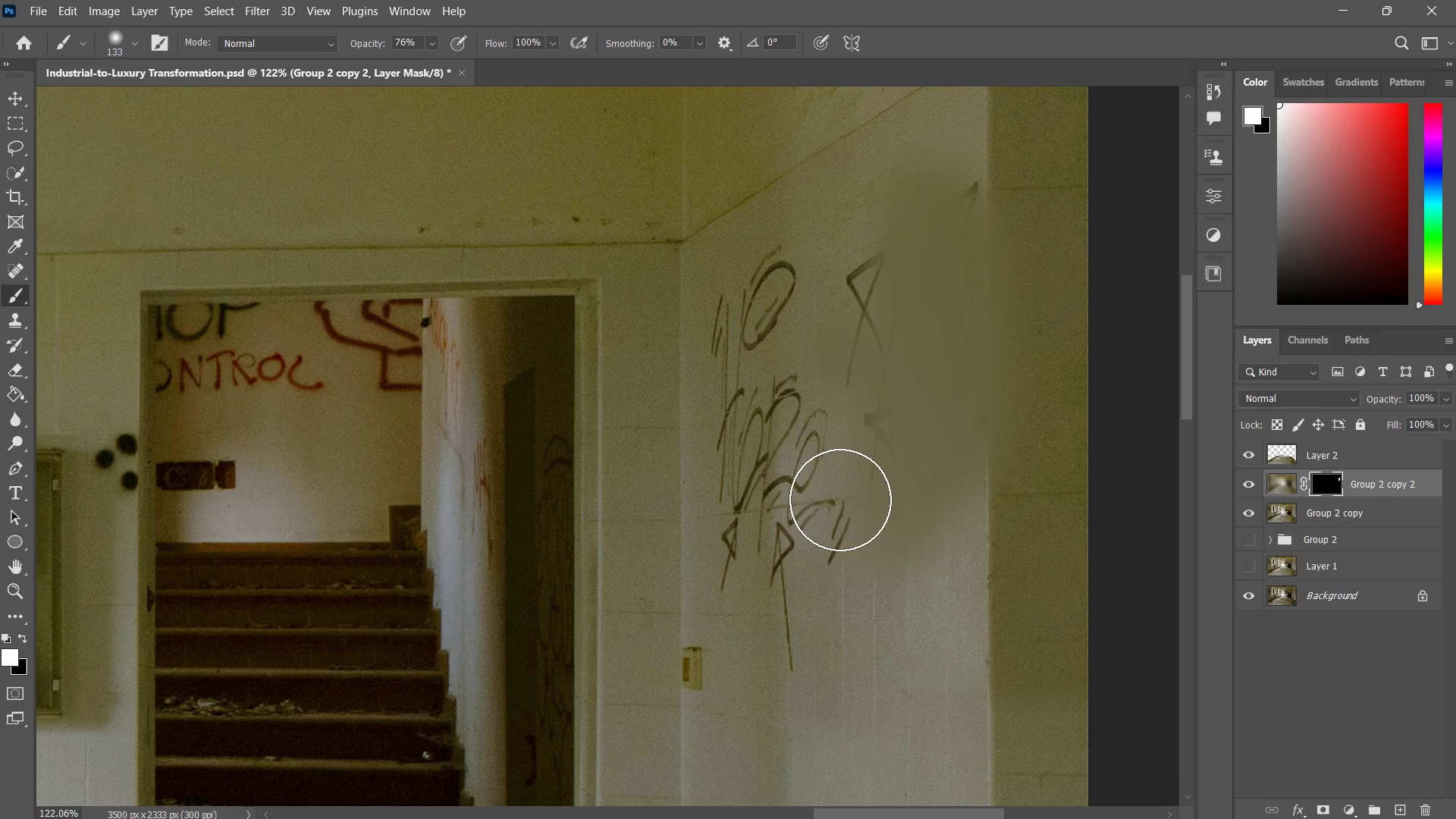 
left_click_drag(start_coordinate=[844, 353], to_coordinate=[828, 530])
 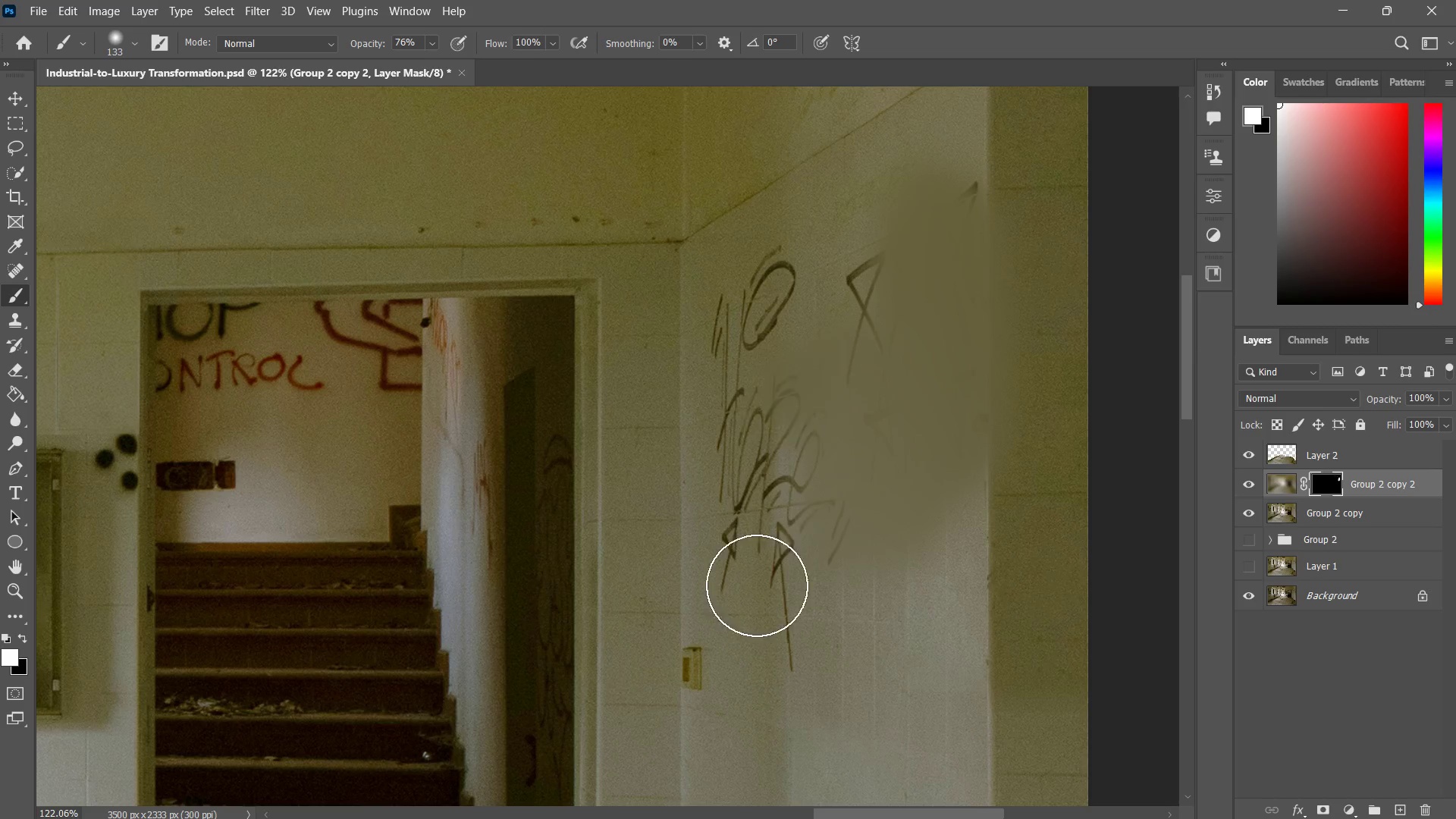 
left_click_drag(start_coordinate=[791, 391], to_coordinate=[753, 568])
 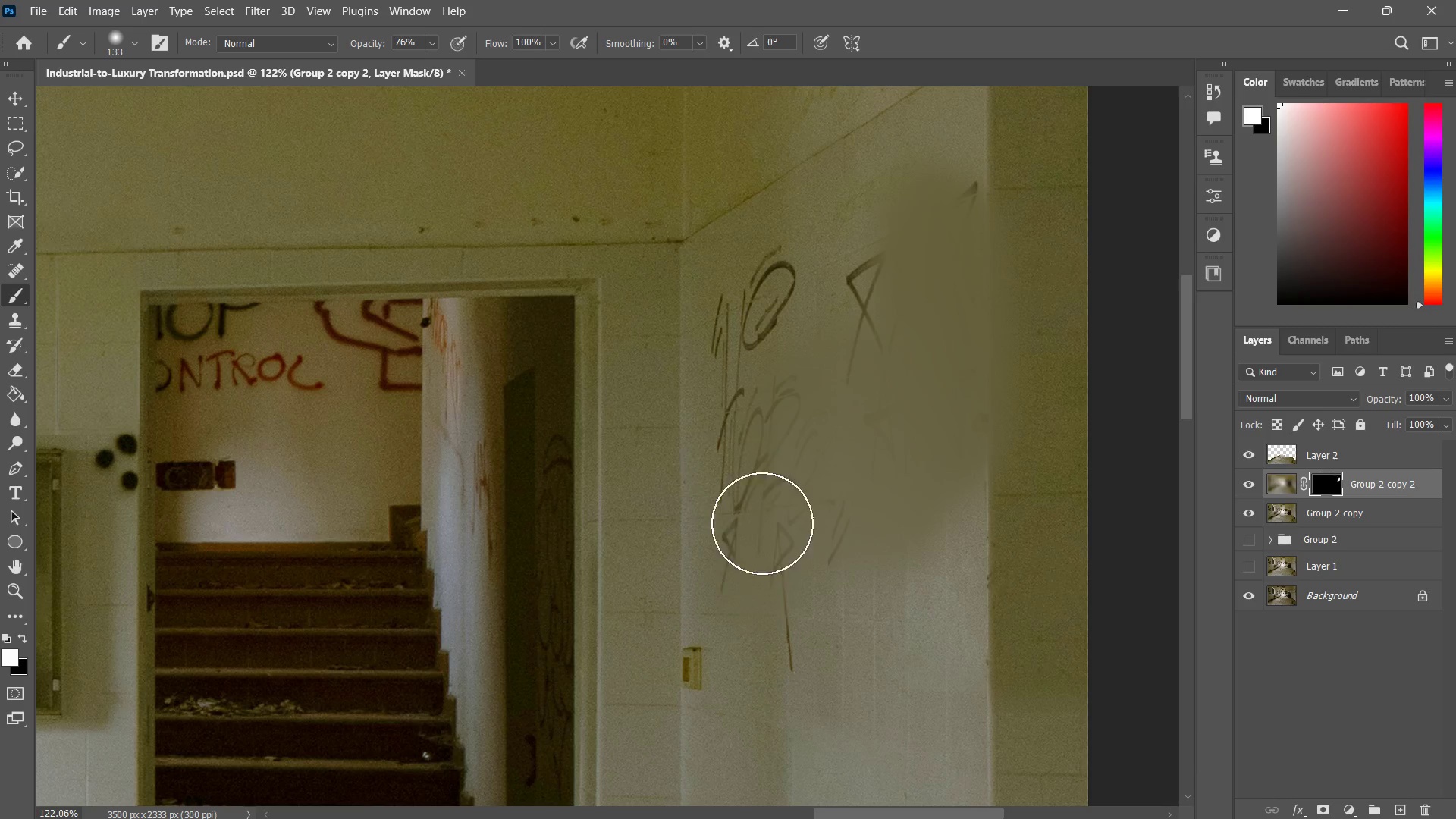 
left_click_drag(start_coordinate=[740, 463], to_coordinate=[780, 616])
 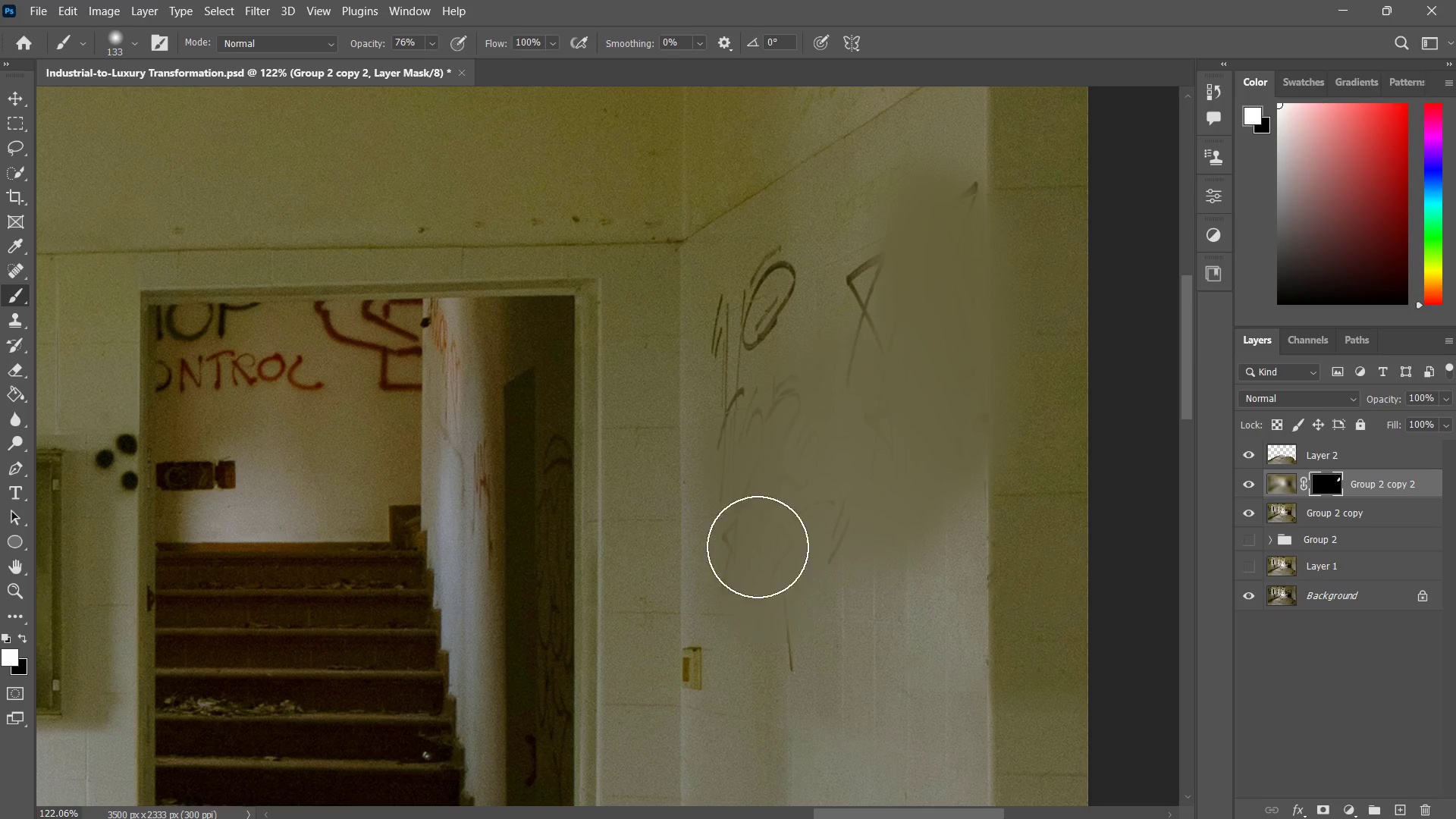 
left_click_drag(start_coordinate=[760, 456], to_coordinate=[750, 573])
 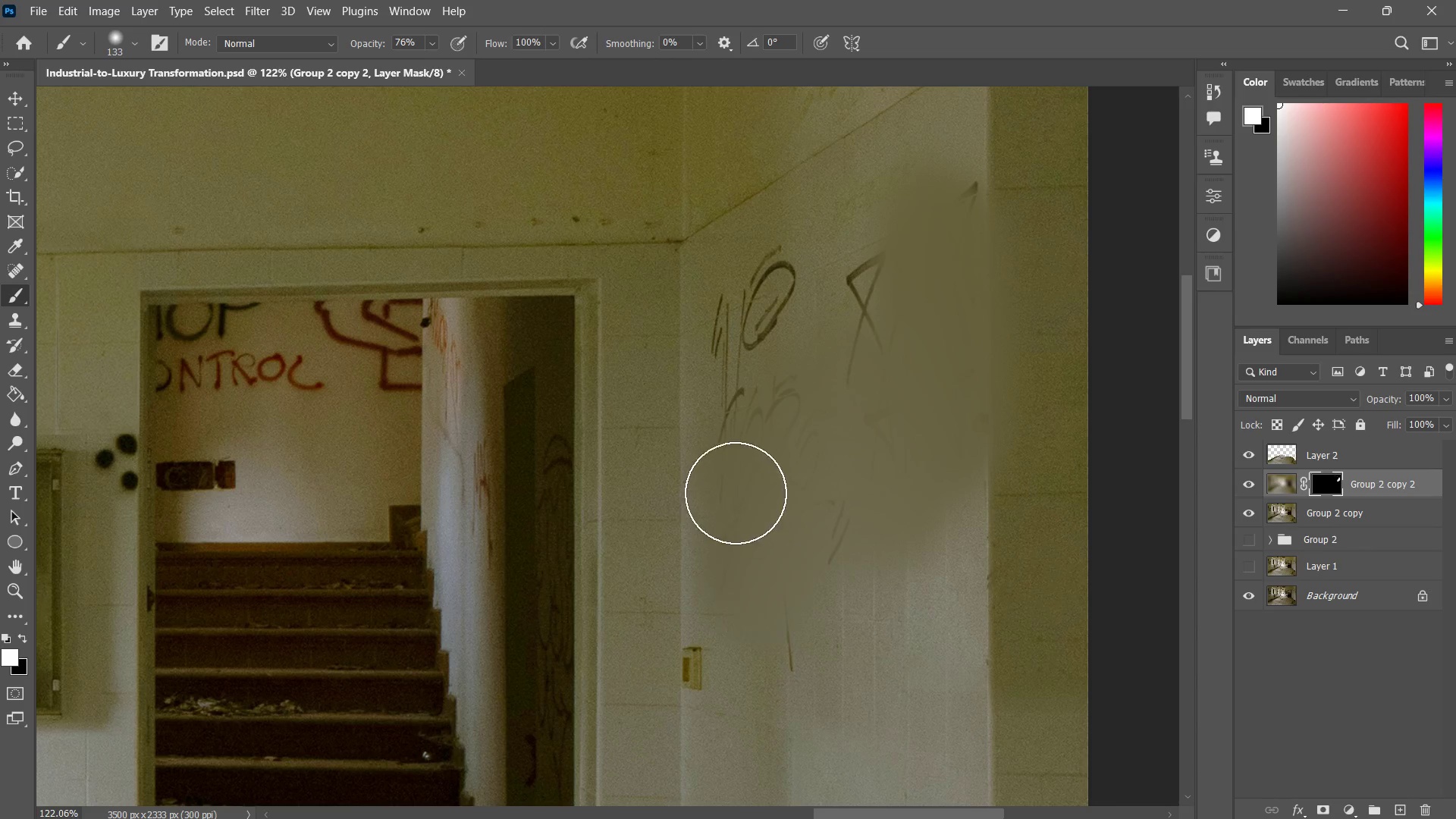 
left_click_drag(start_coordinate=[738, 486], to_coordinate=[667, 475])
 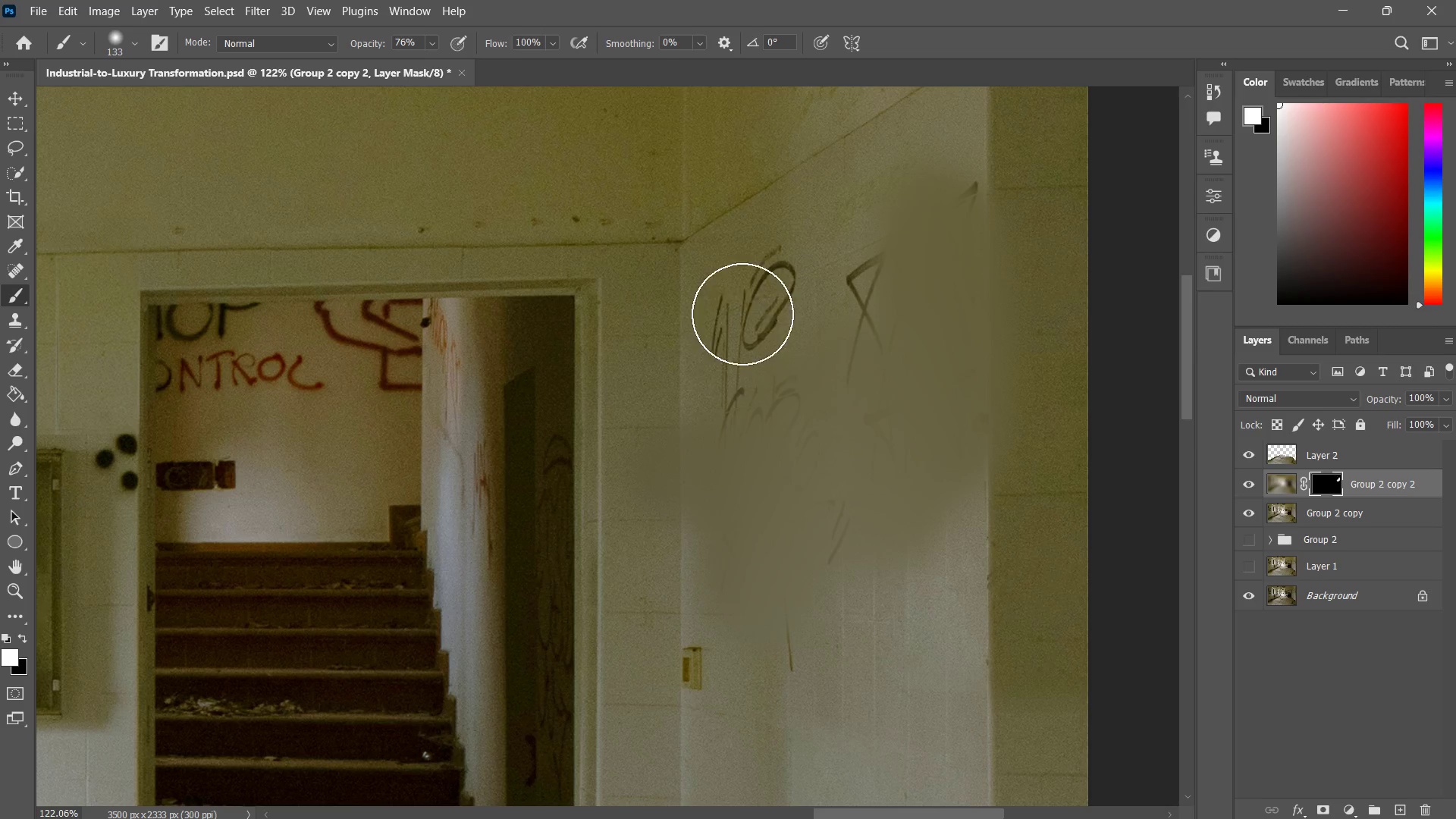 
left_click_drag(start_coordinate=[742, 314], to_coordinate=[753, 387])
 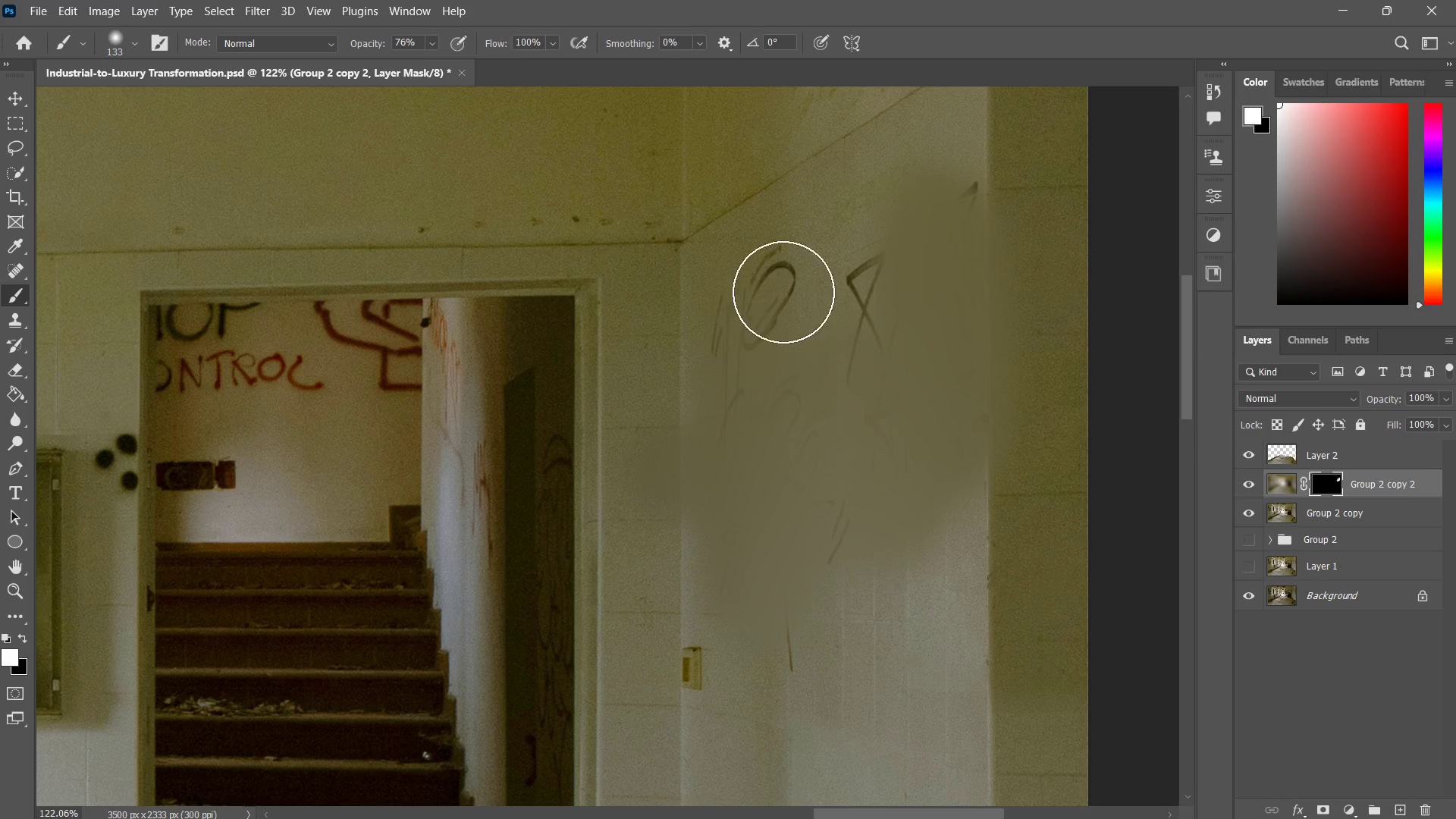 
left_click_drag(start_coordinate=[783, 290], to_coordinate=[752, 416])
 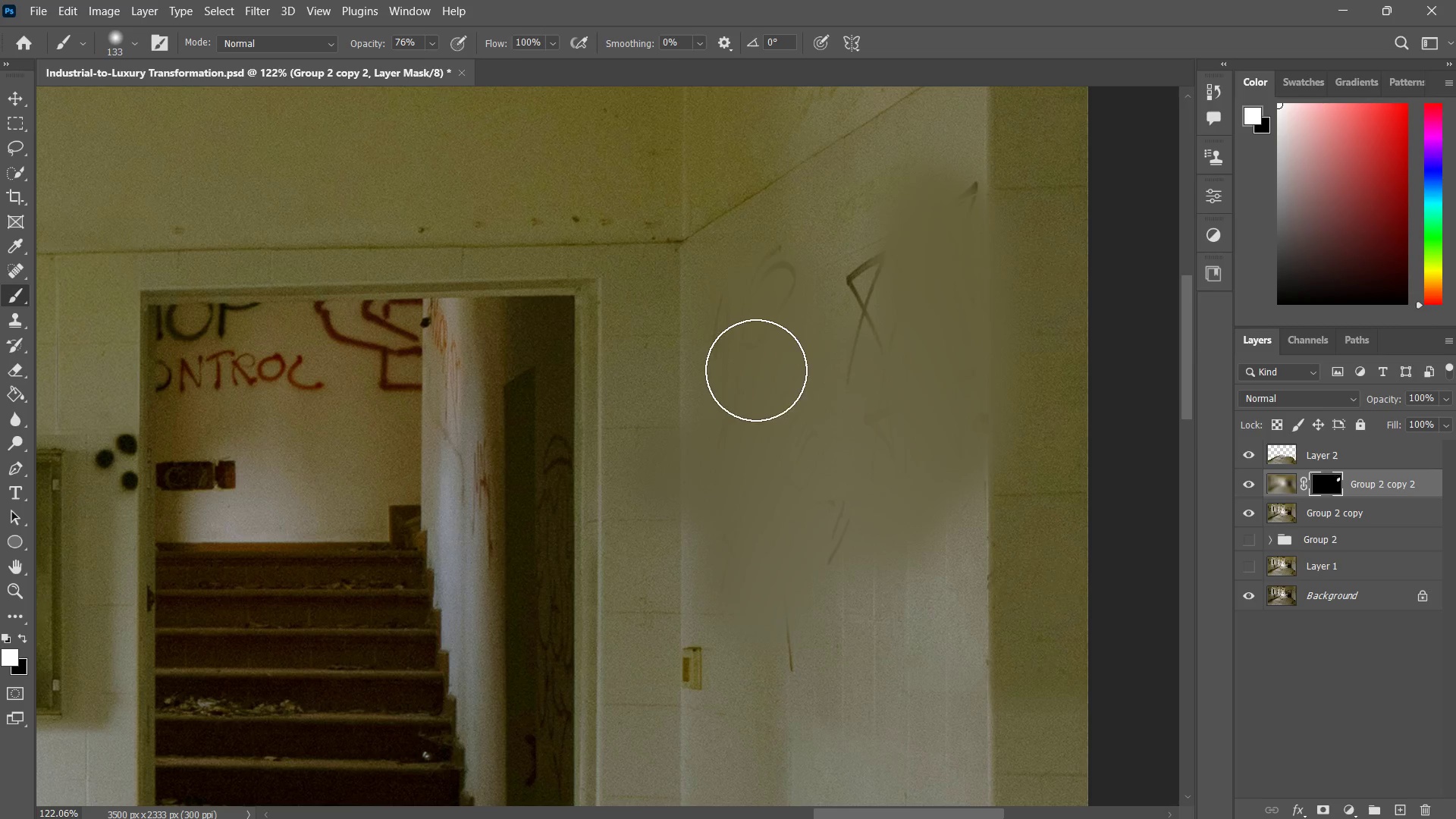 
left_click_drag(start_coordinate=[756, 290], to_coordinate=[756, 372])
 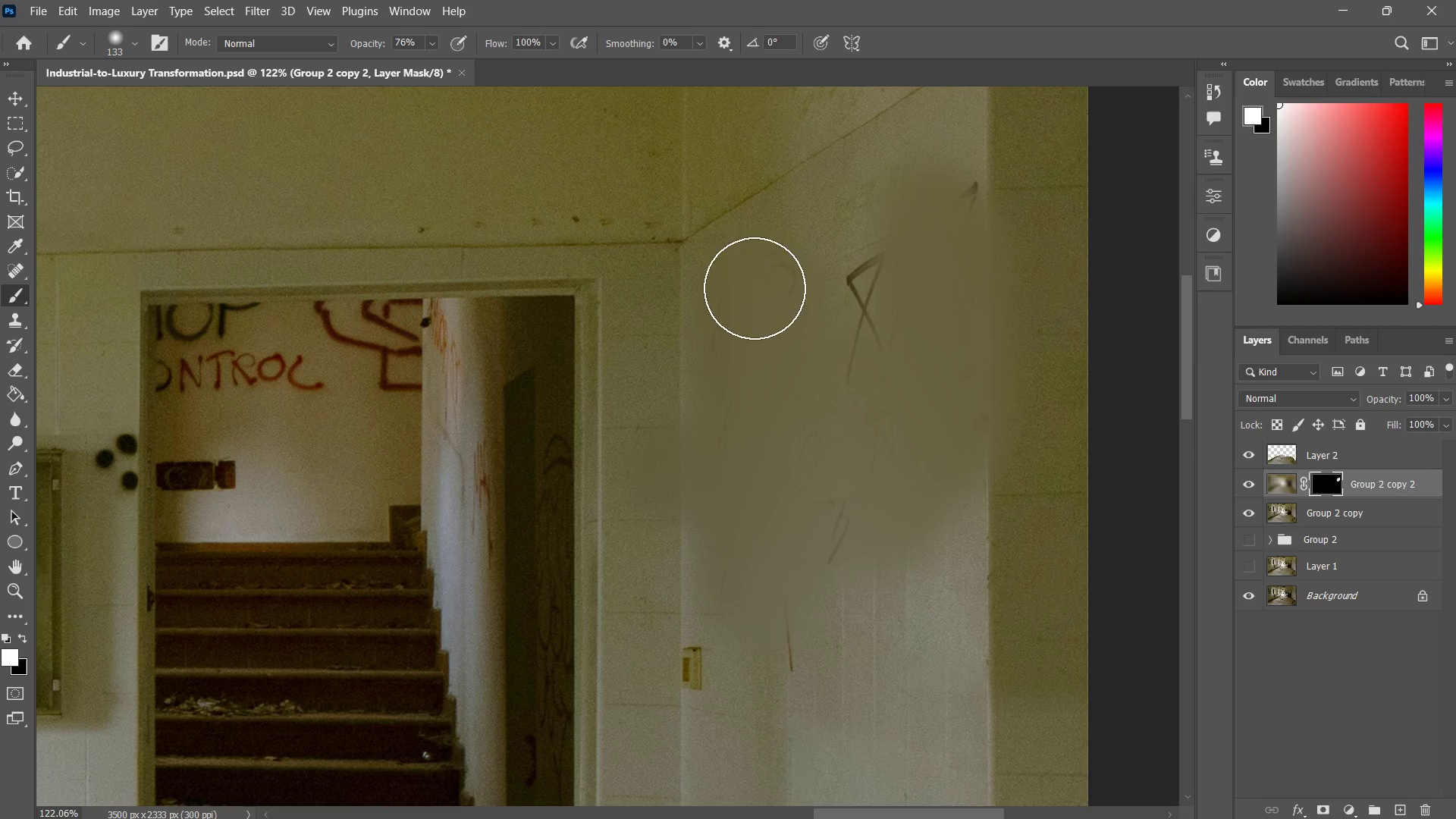 
left_click_drag(start_coordinate=[752, 276], to_coordinate=[780, 337])
 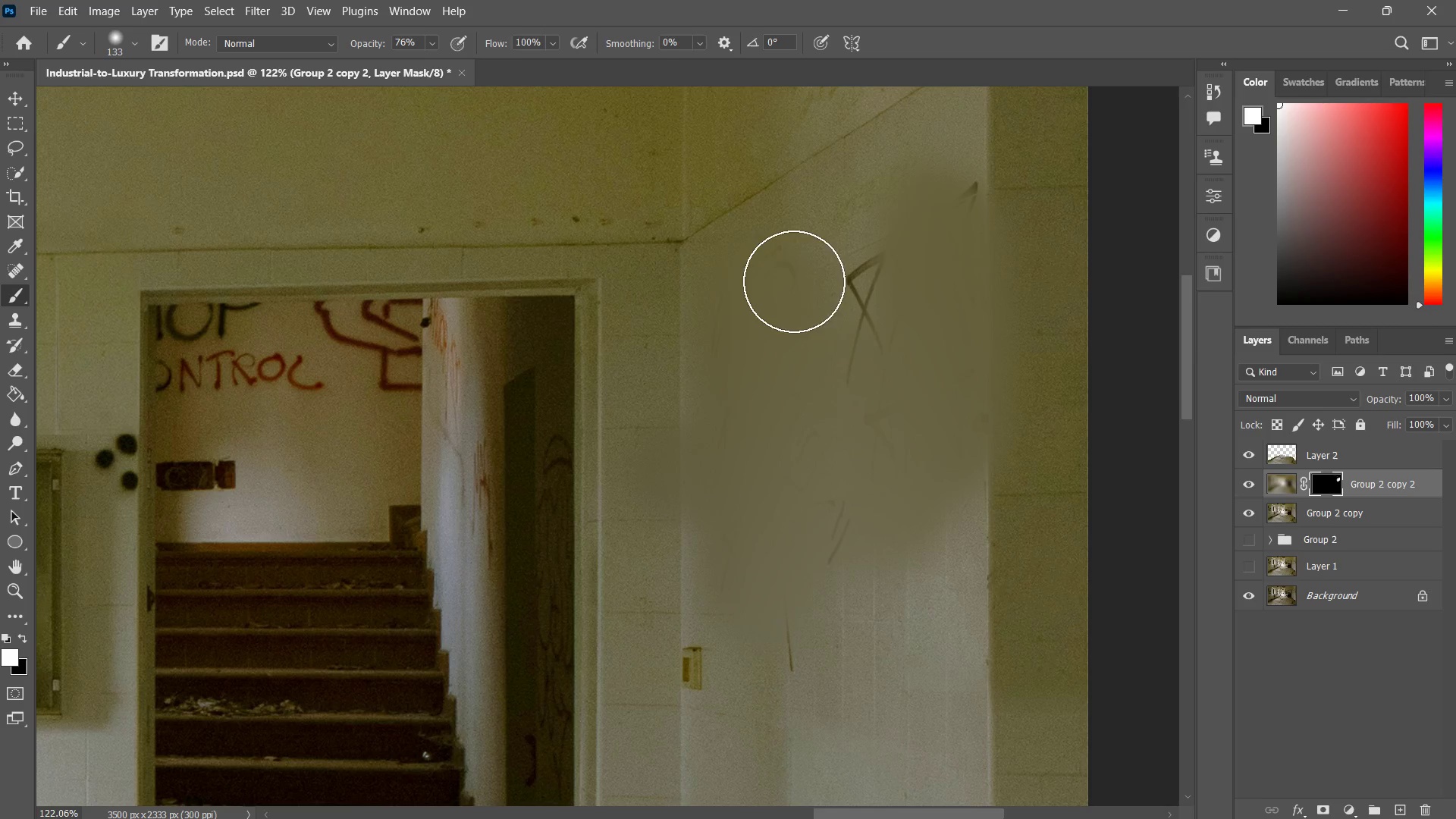 
left_click_drag(start_coordinate=[794, 281], to_coordinate=[773, 402])
 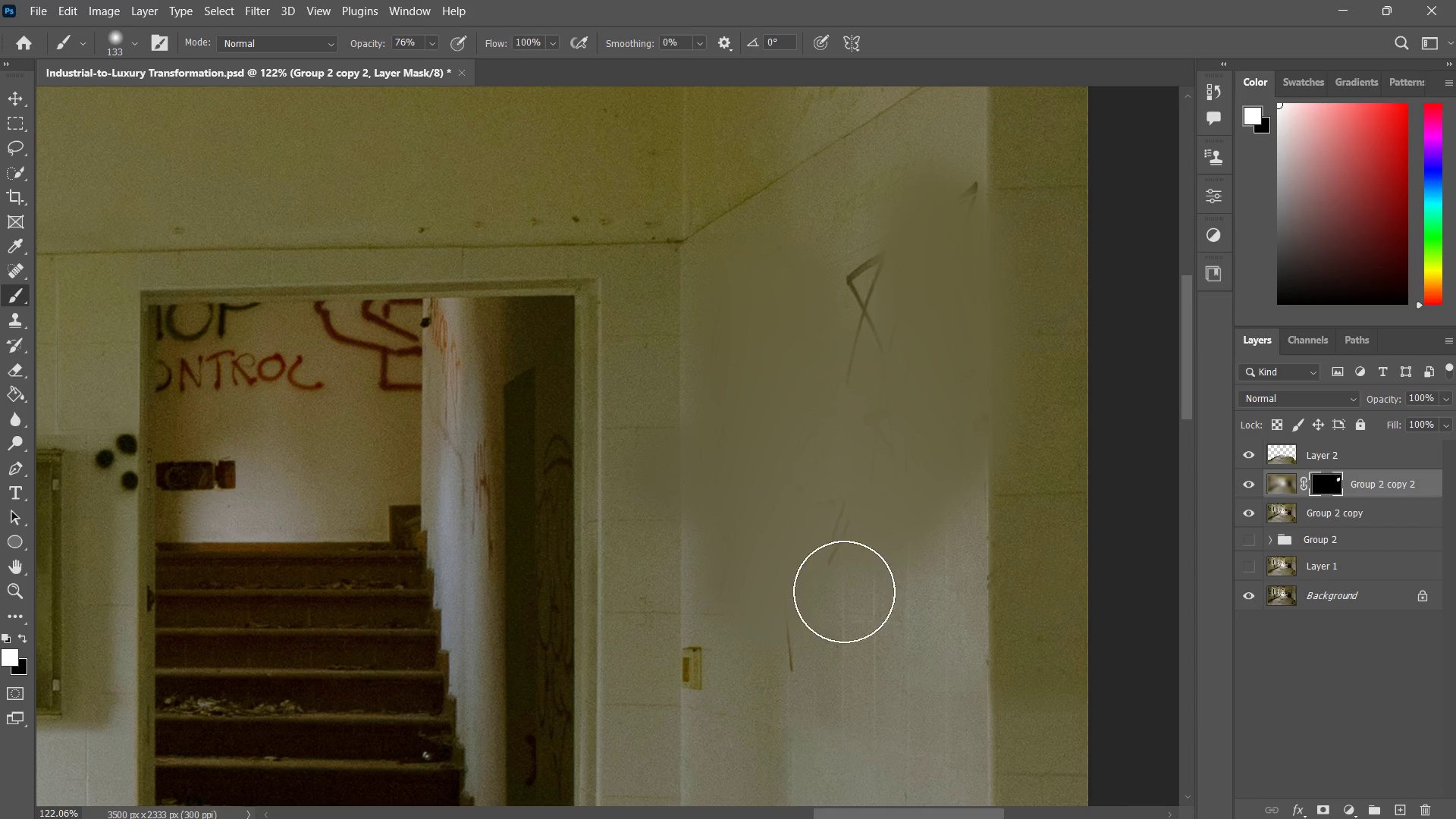 
left_click_drag(start_coordinate=[774, 304], to_coordinate=[848, 596])
 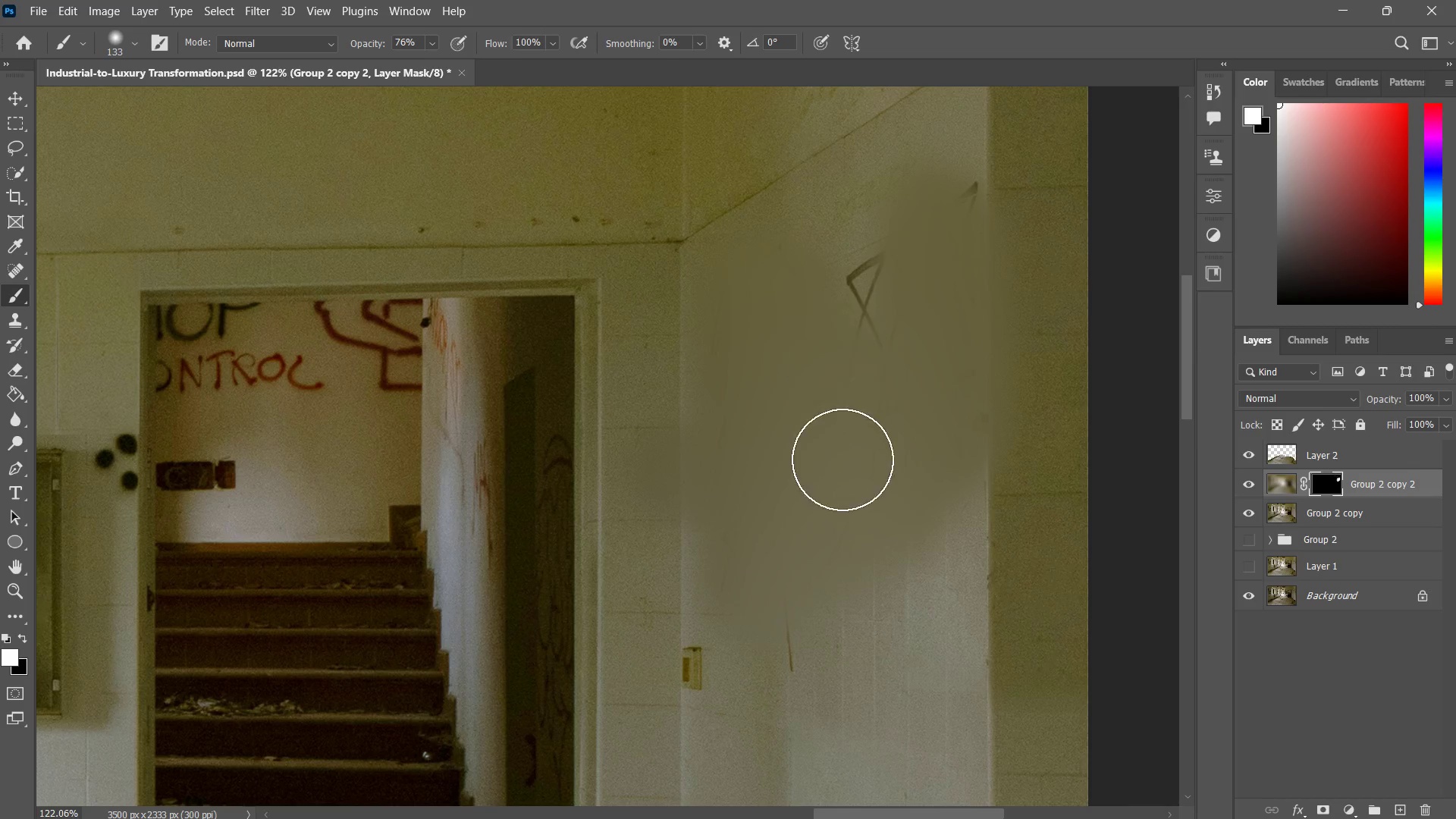 
left_click_drag(start_coordinate=[838, 352], to_coordinate=[842, 433])
 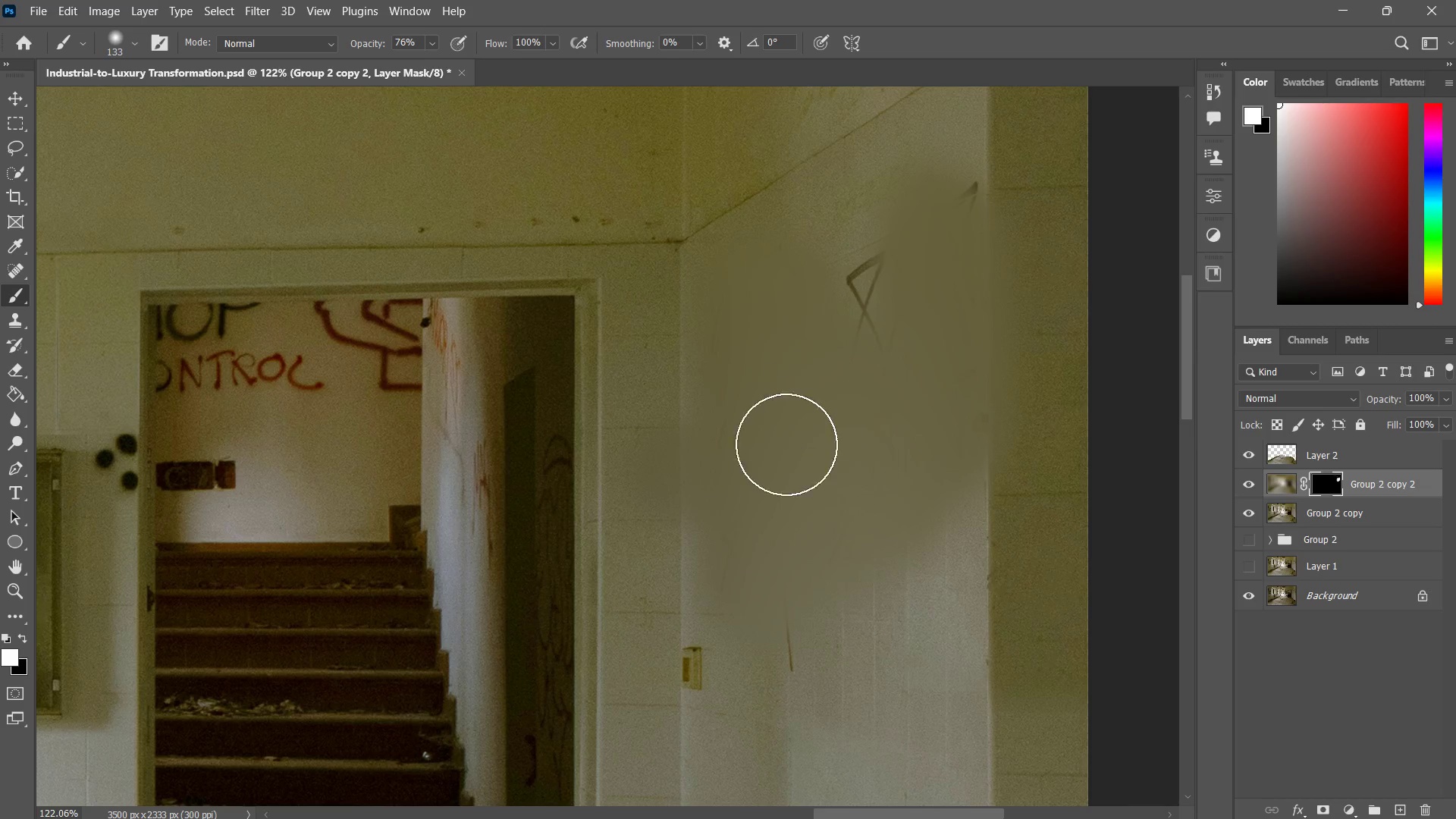 
left_click_drag(start_coordinate=[810, 403], to_coordinate=[788, 439])
 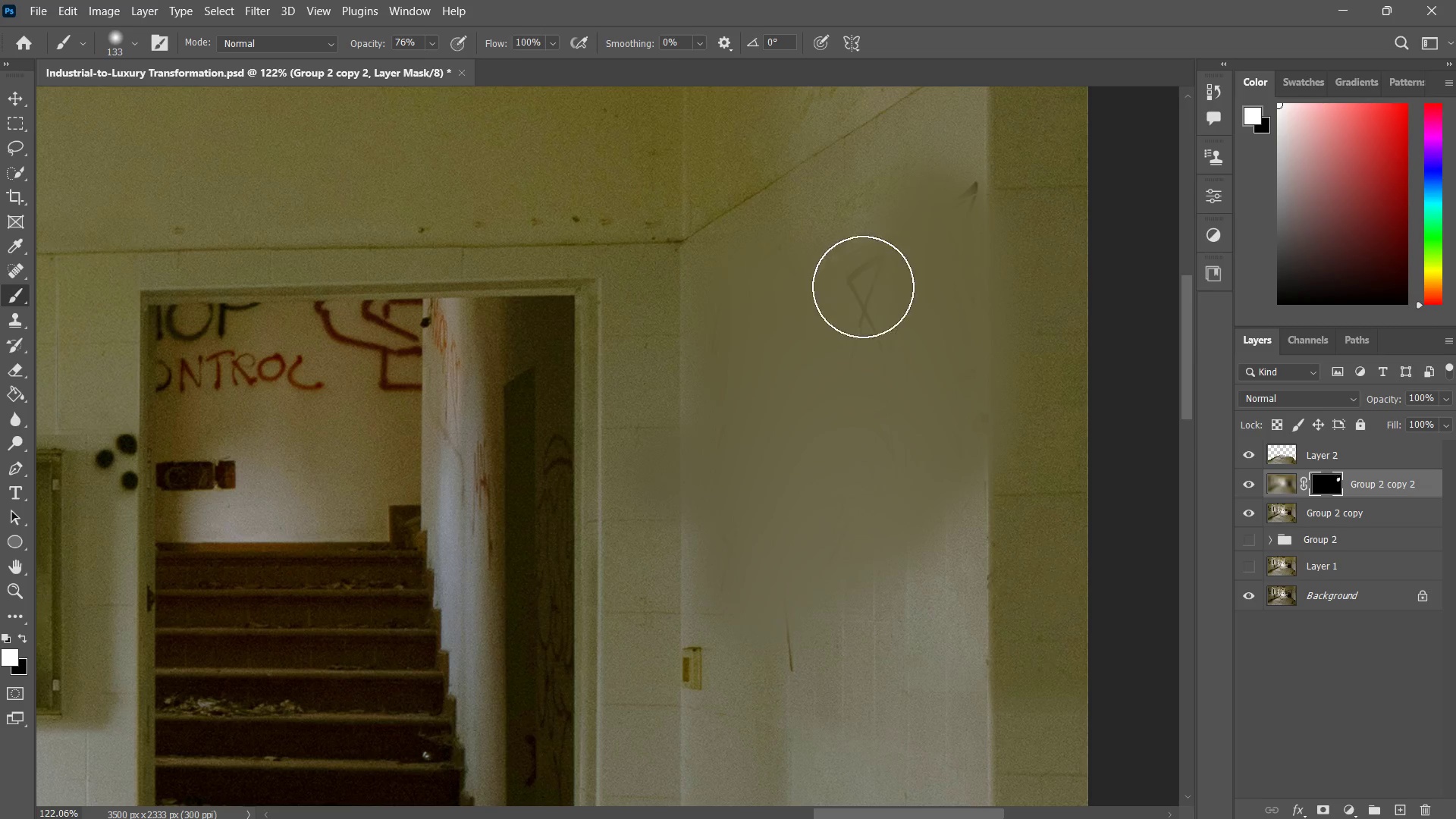 
left_click_drag(start_coordinate=[862, 275], to_coordinate=[867, 294])
 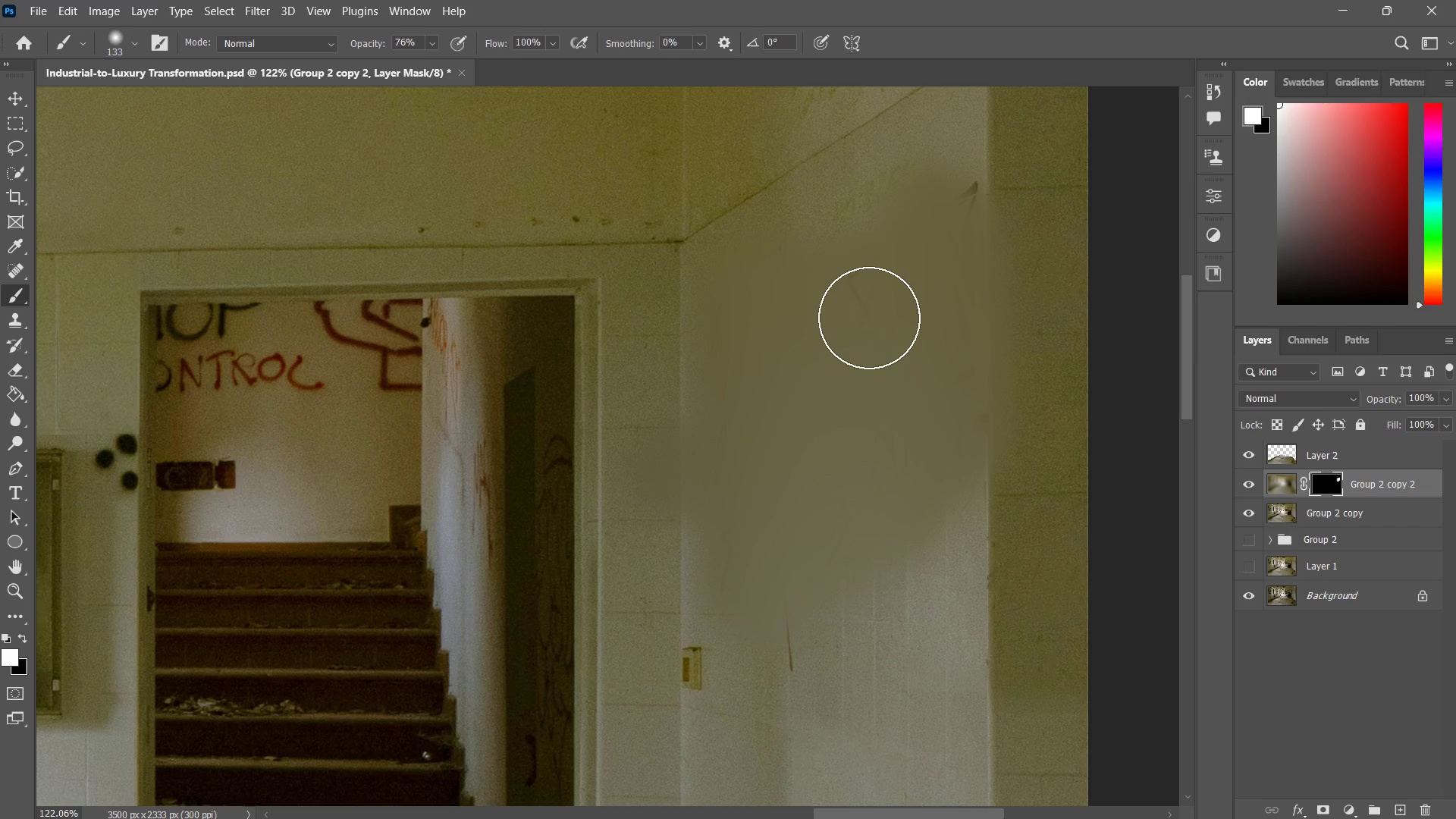 
left_click_drag(start_coordinate=[880, 272], to_coordinate=[871, 318])
 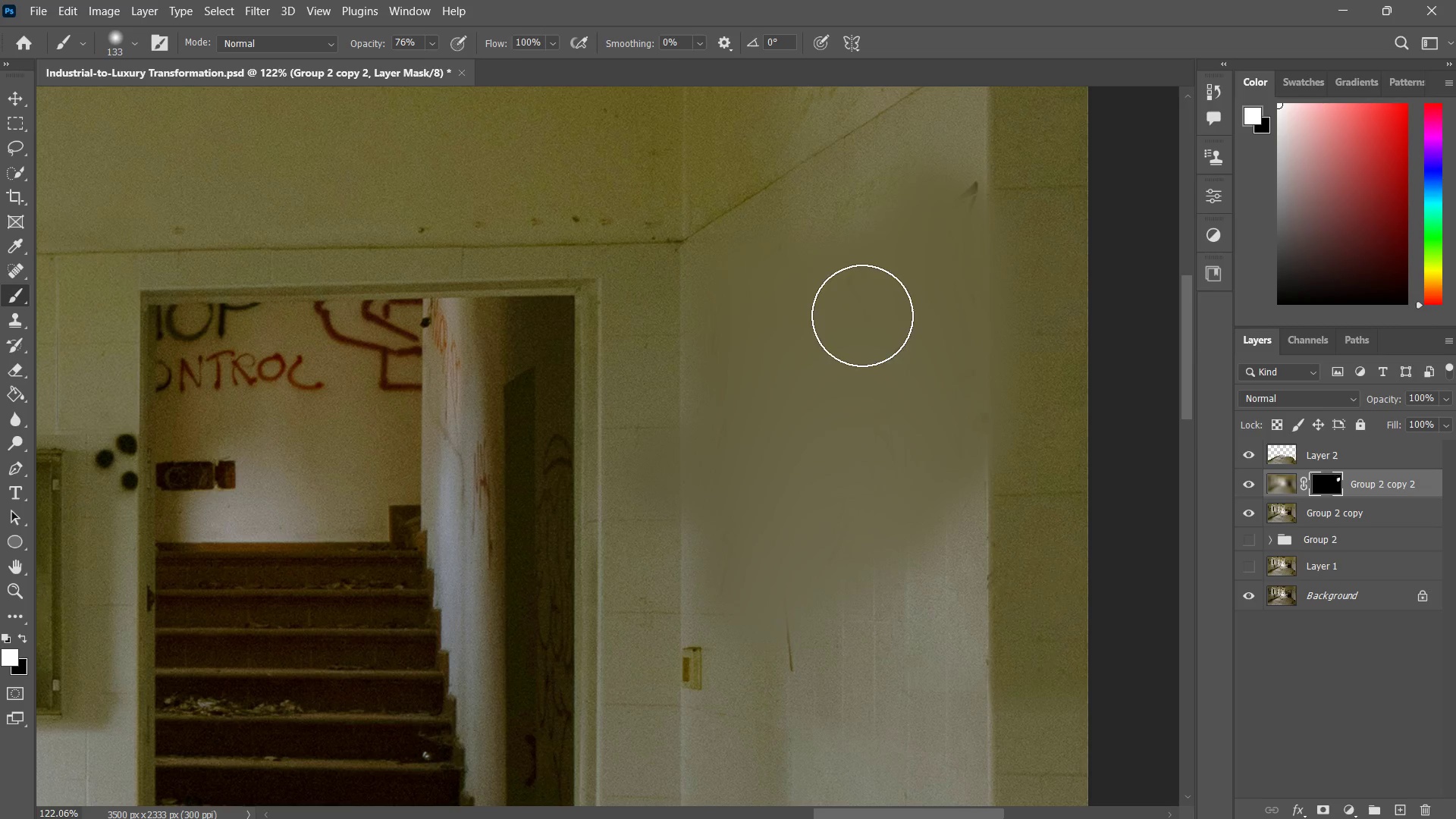 
left_click_drag(start_coordinate=[894, 268], to_coordinate=[839, 381])
 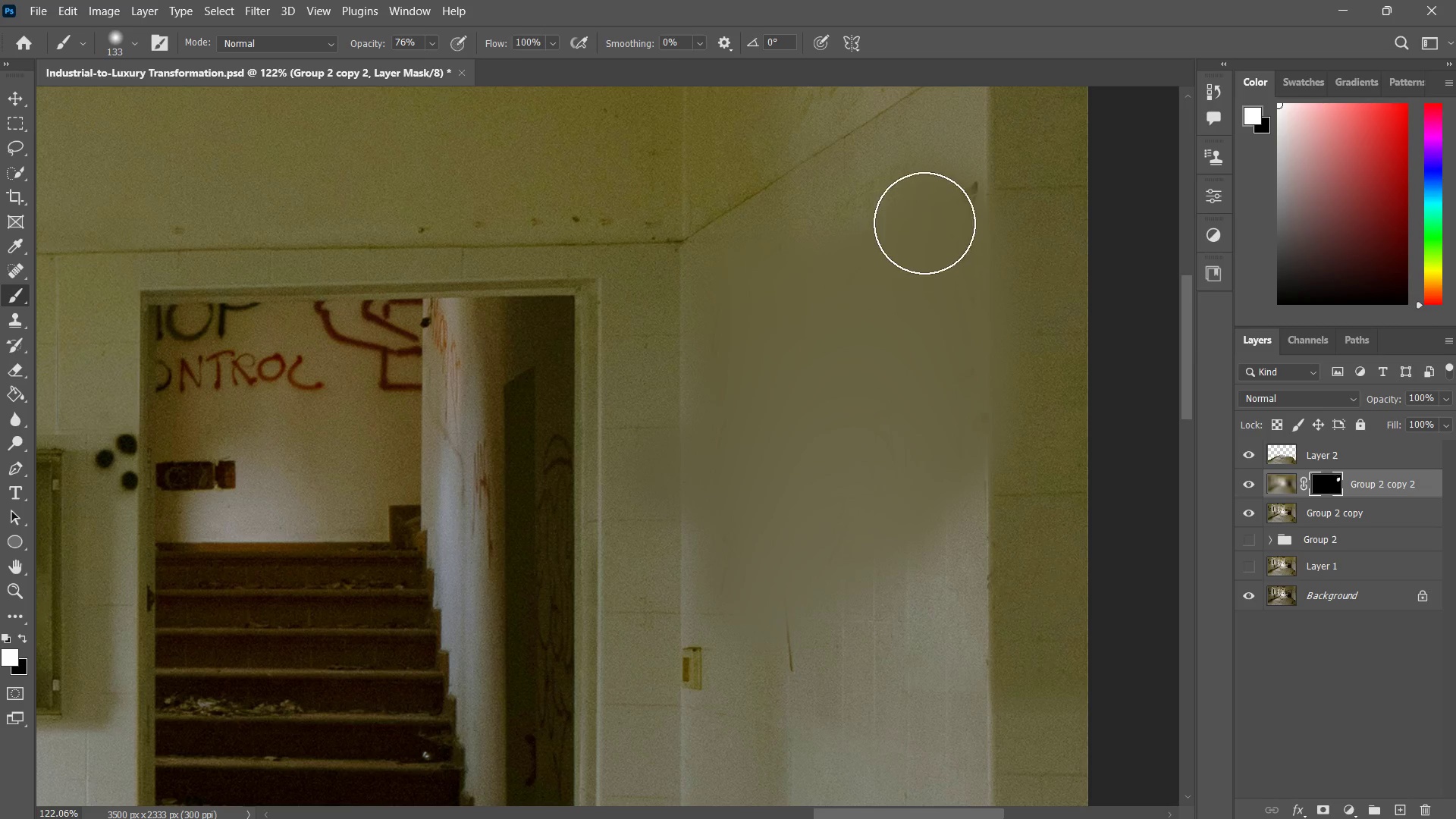 
left_click_drag(start_coordinate=[924, 223], to_coordinate=[939, 216])
 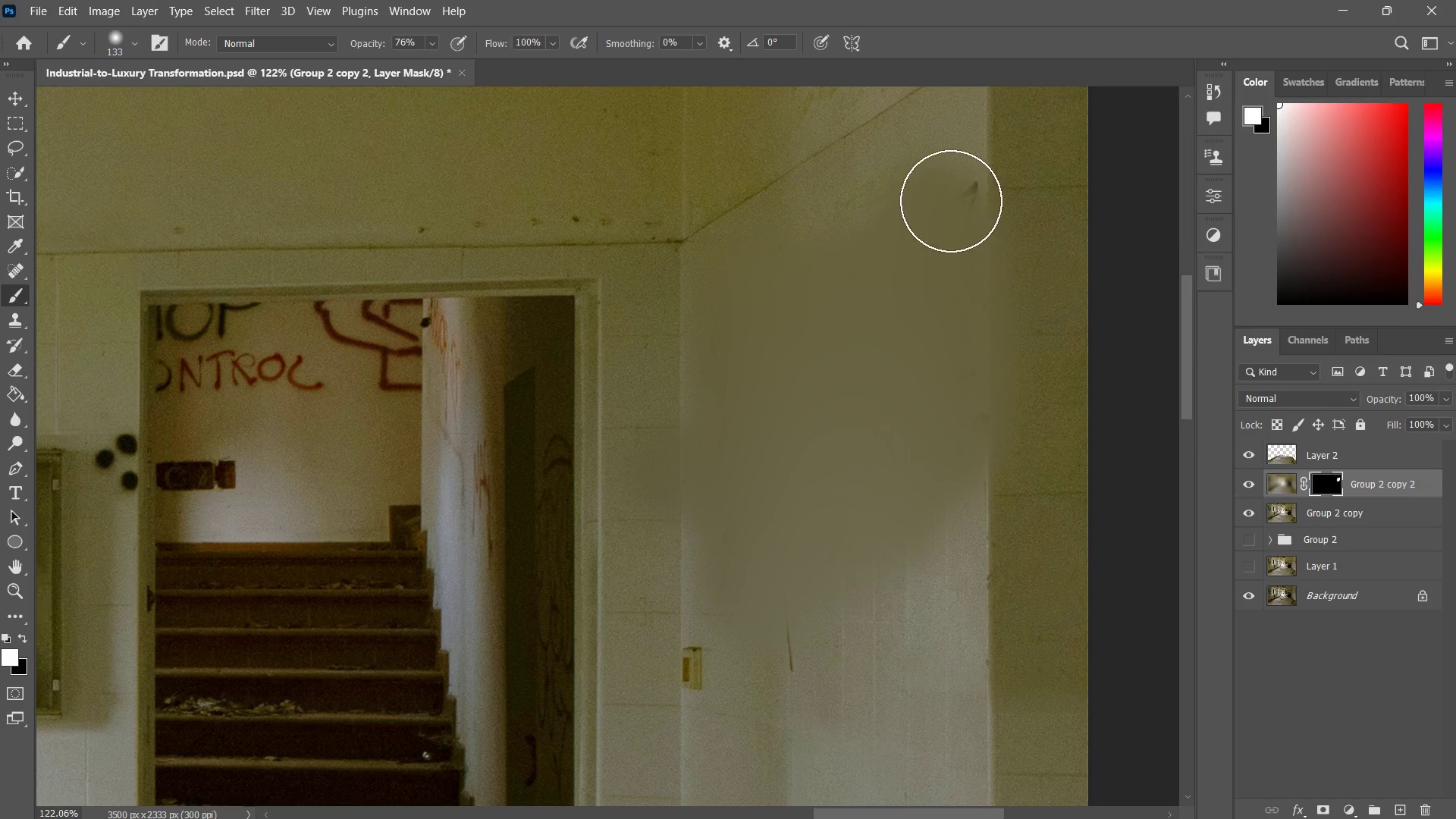 
triple_click([951, 201])
 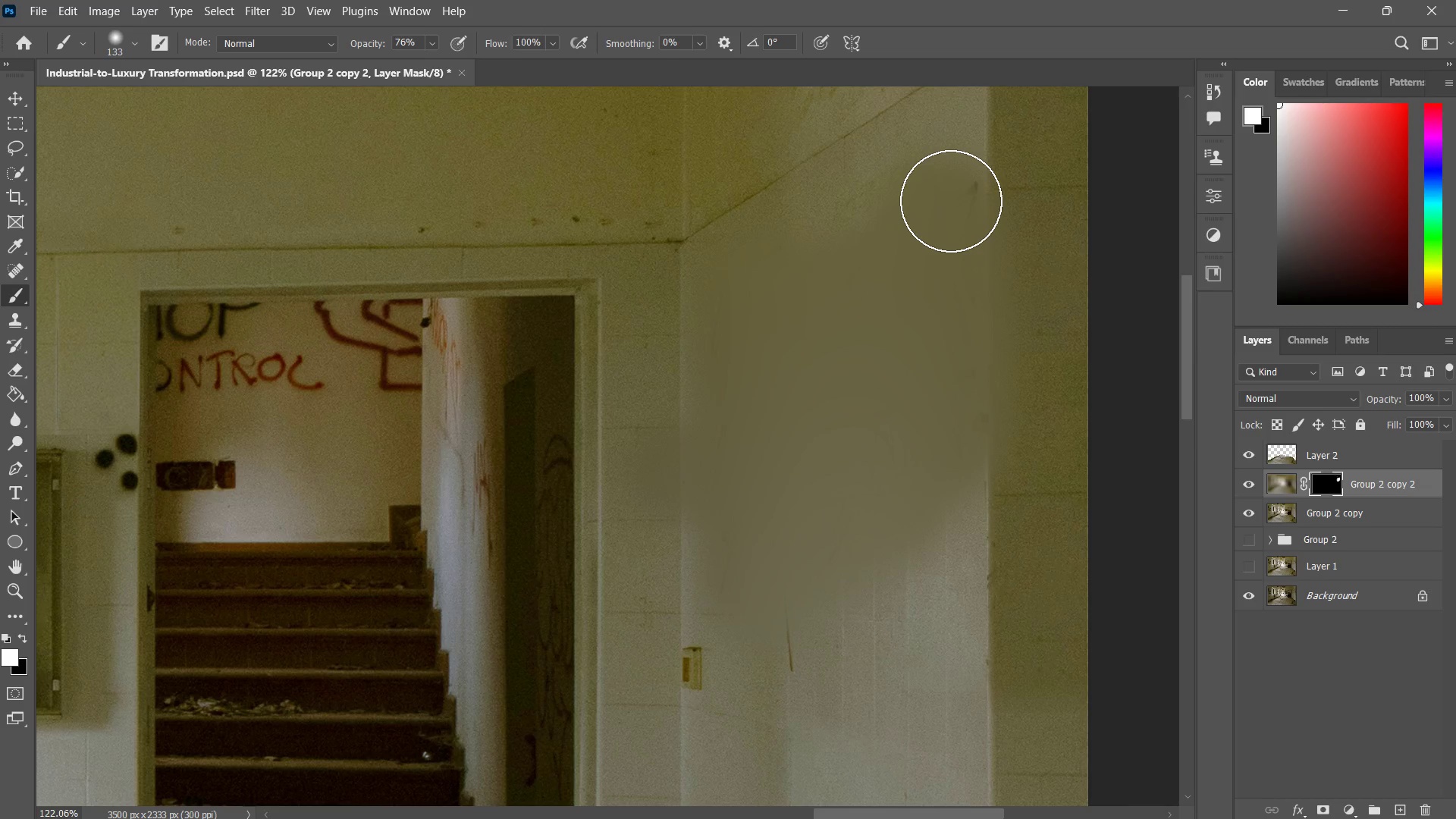 
left_click_drag(start_coordinate=[951, 201], to_coordinate=[951, 206])
 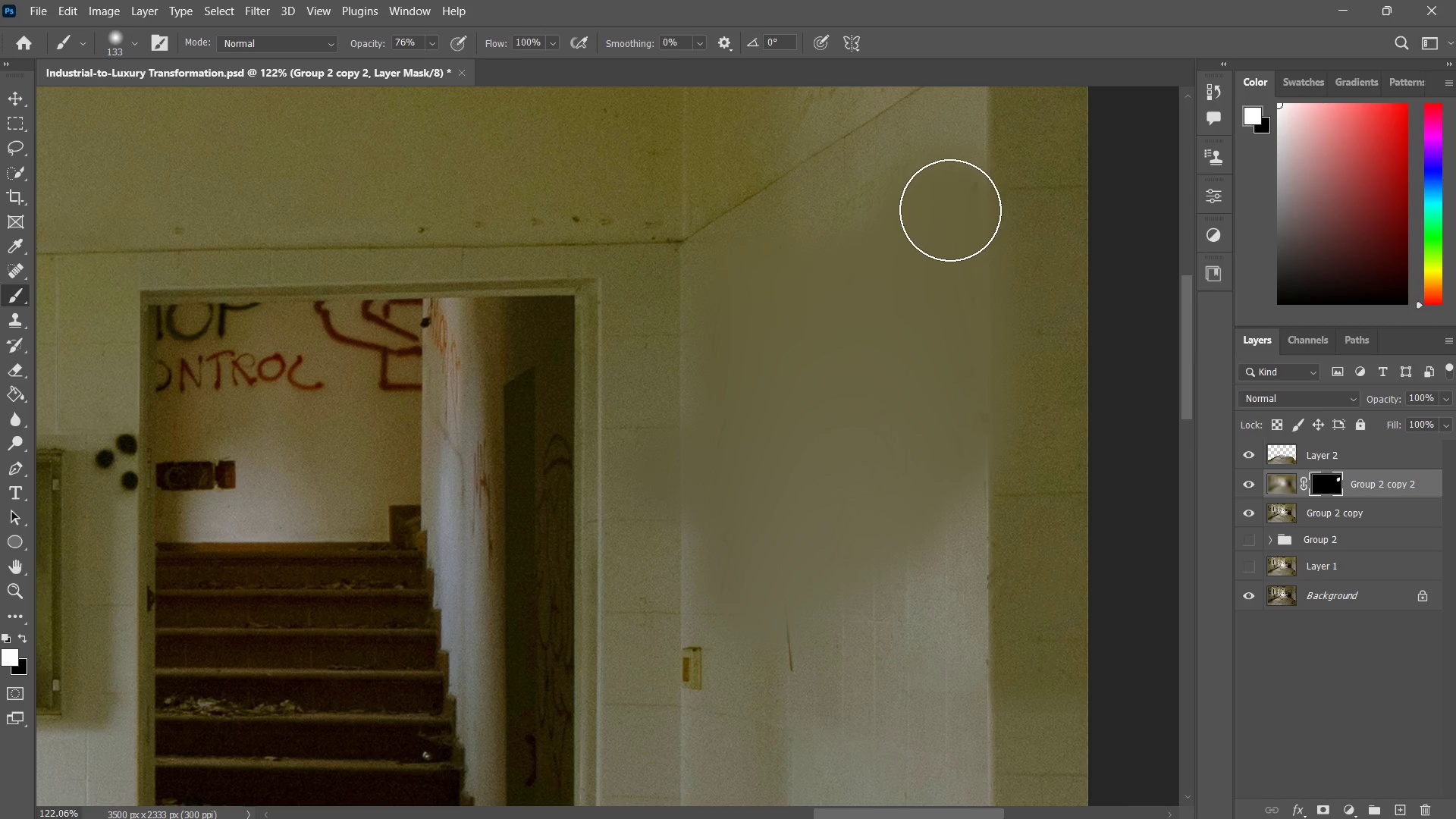 
left_click_drag(start_coordinate=[951, 207], to_coordinate=[940, 251])
 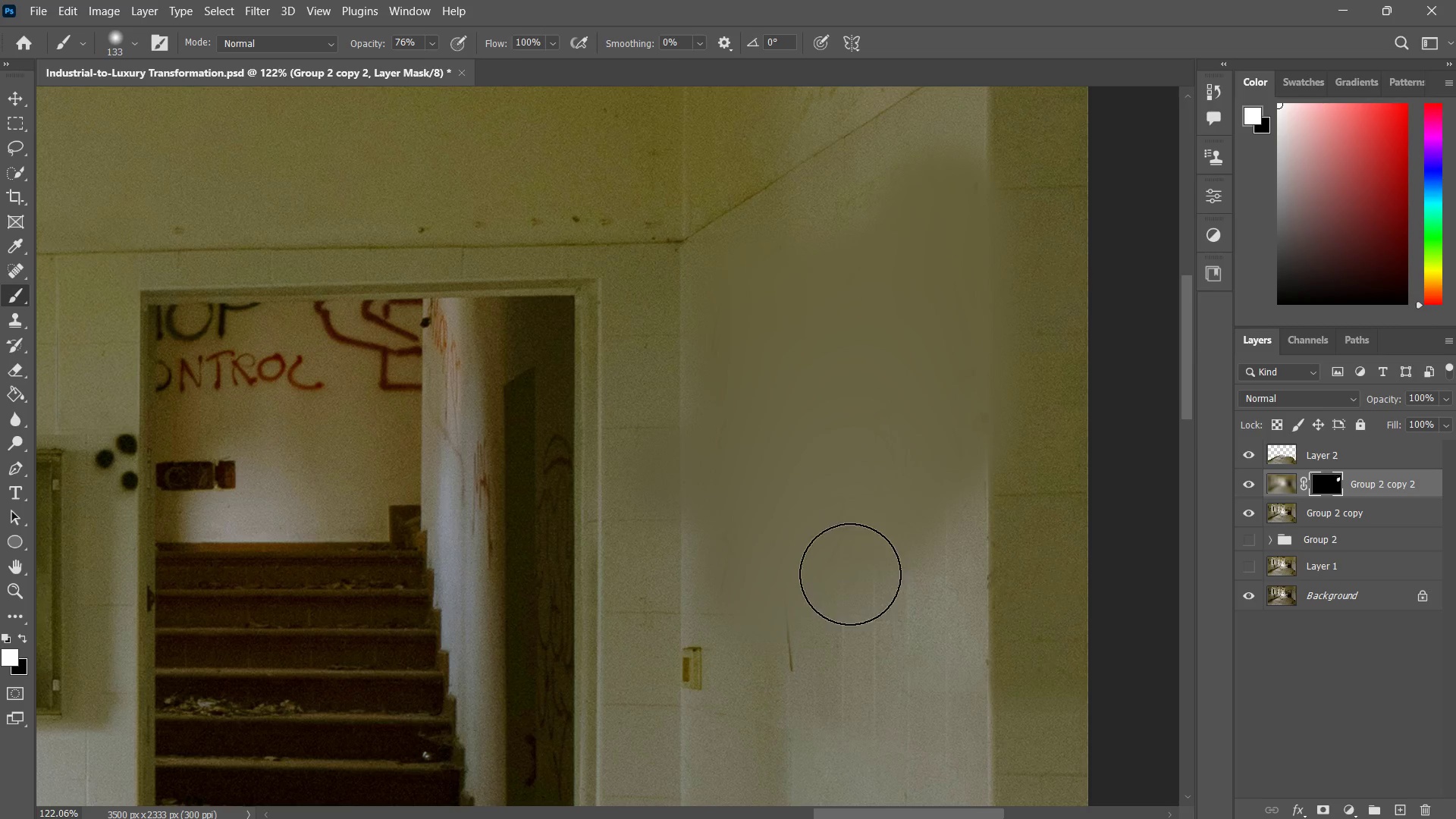 
left_click_drag(start_coordinate=[852, 572], to_coordinate=[831, 604])
 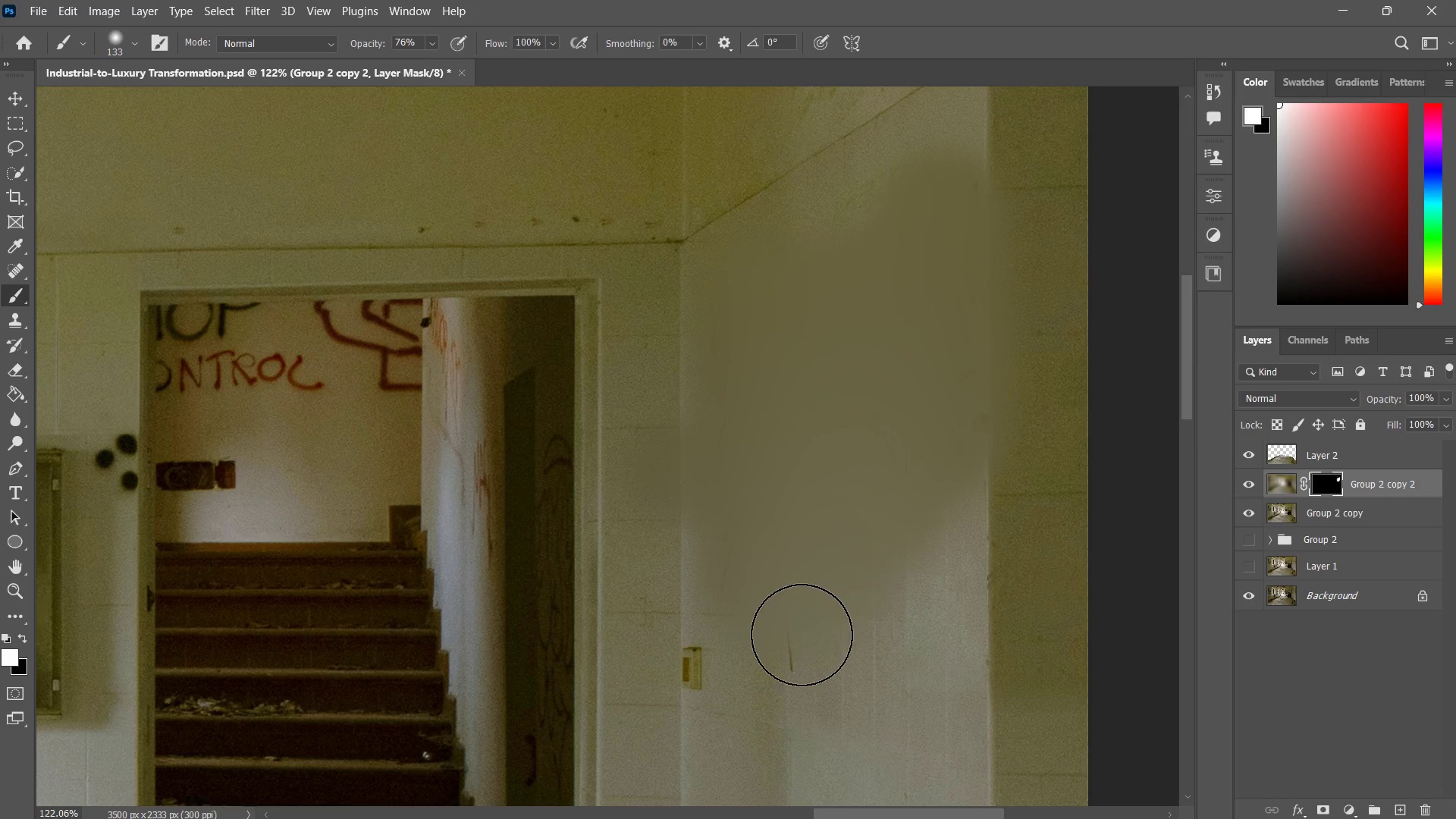 
left_click_drag(start_coordinate=[802, 608], to_coordinate=[802, 635])
 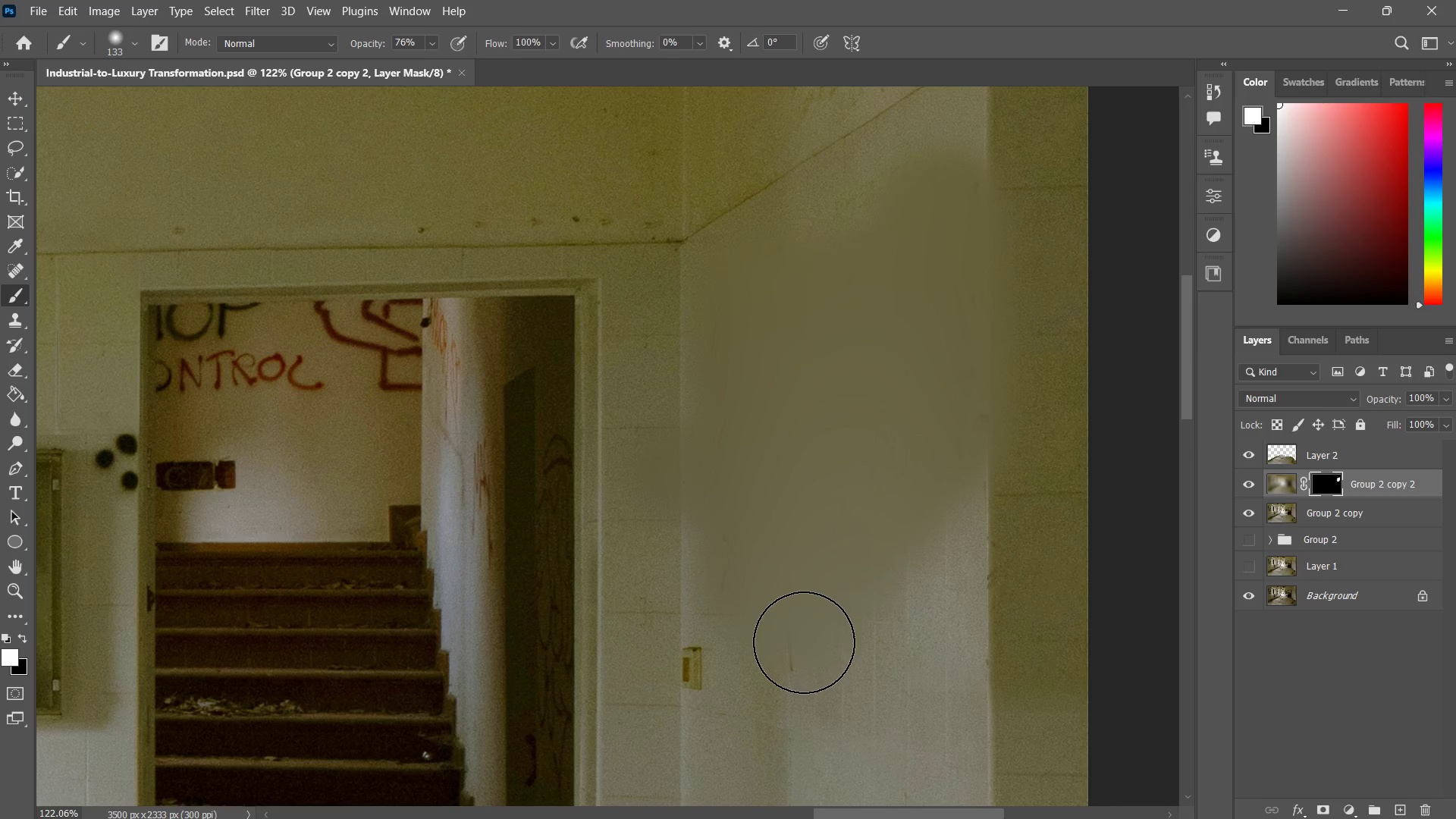 
left_click_drag(start_coordinate=[803, 637], to_coordinate=[800, 629])
 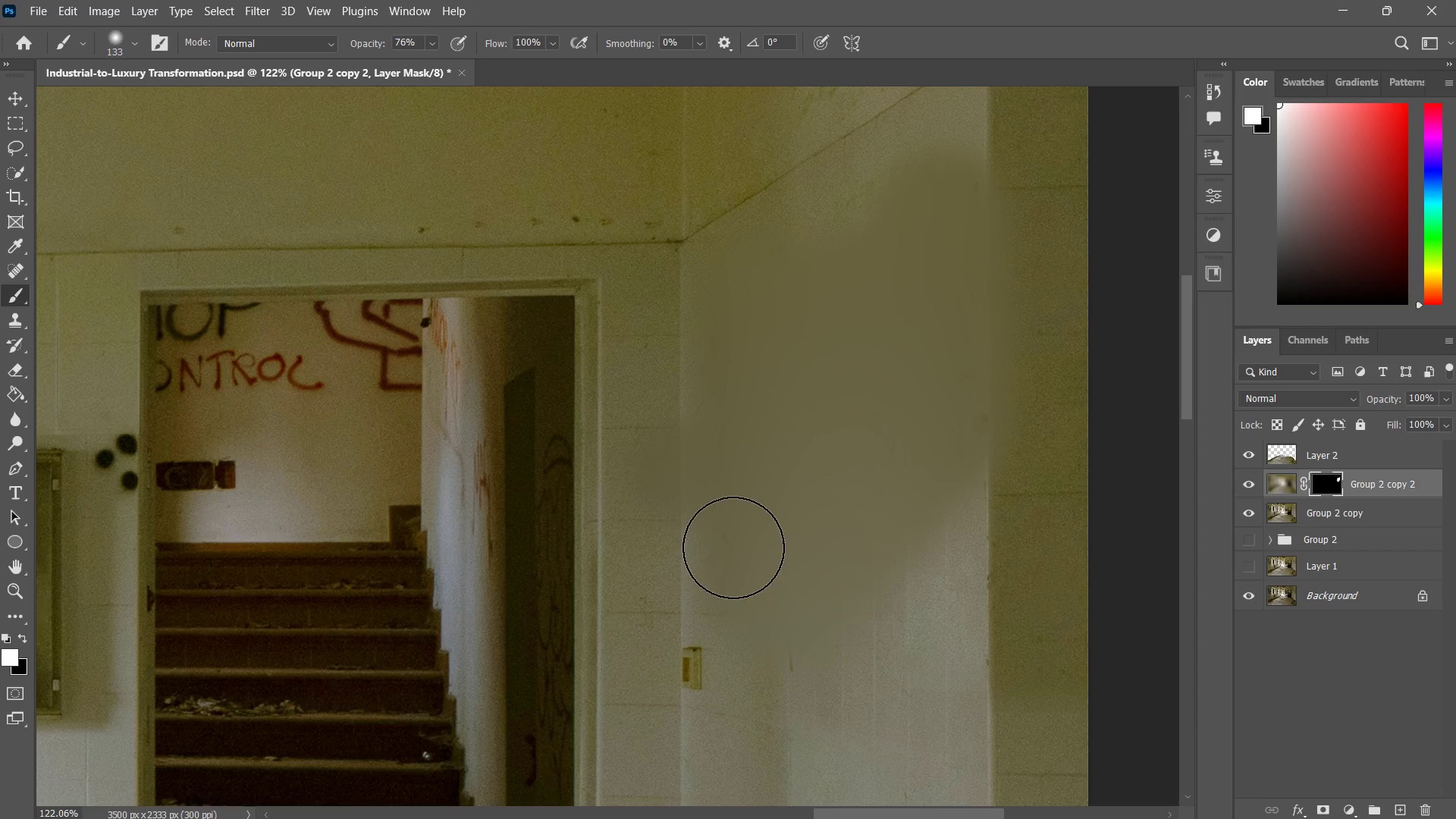 
triple_click([733, 548])
 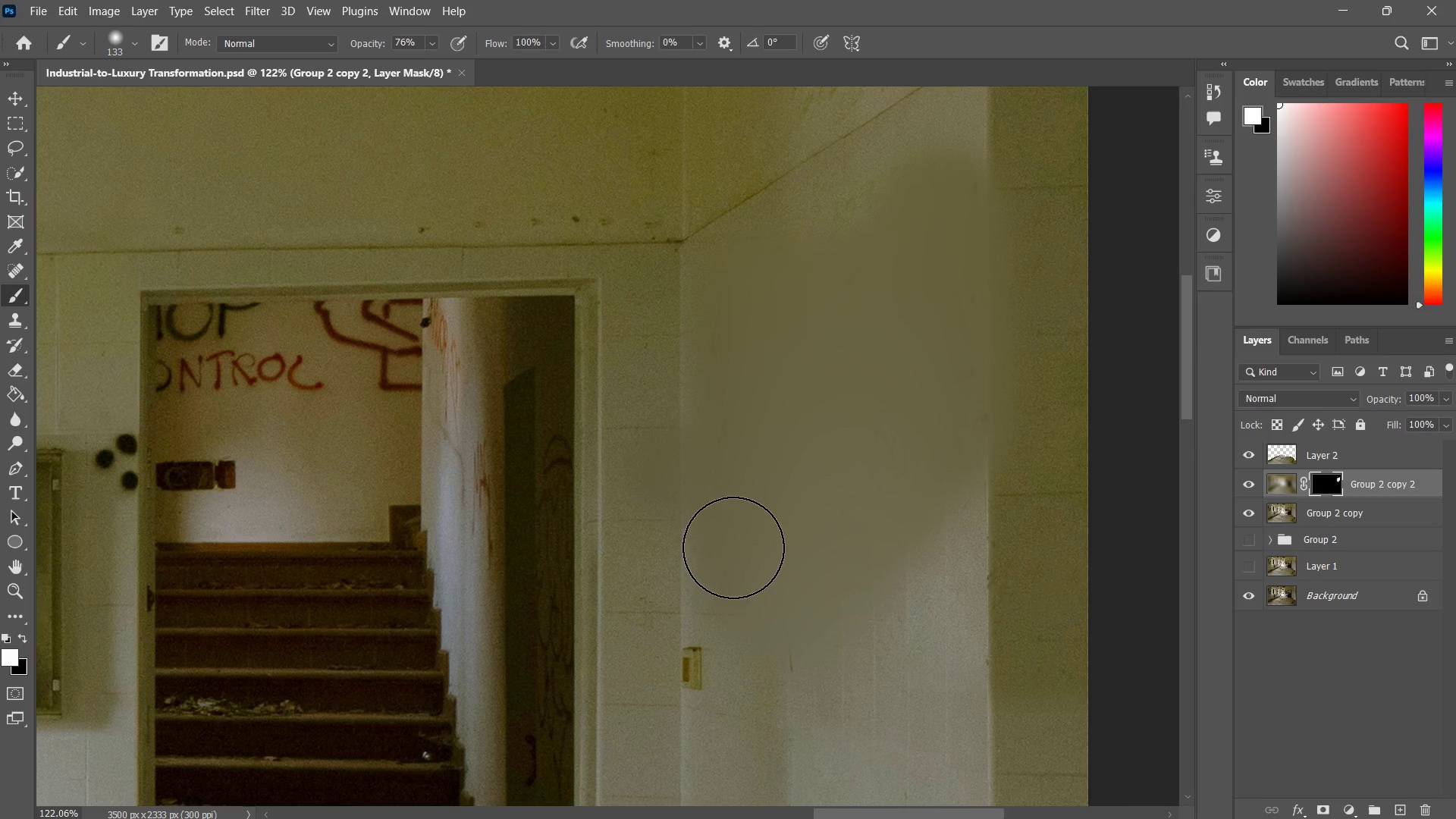 
left_click_drag(start_coordinate=[733, 547], to_coordinate=[744, 569])
 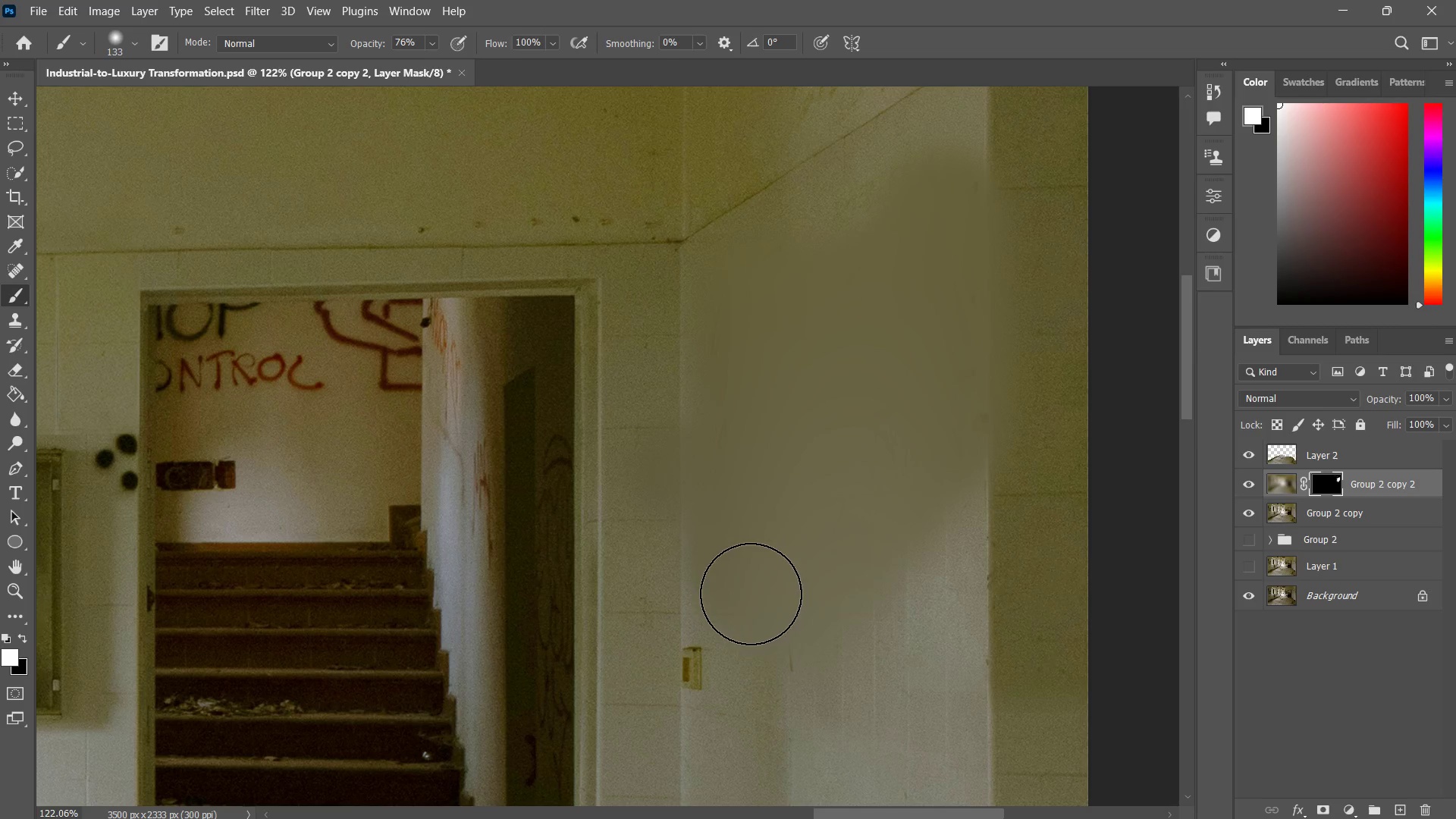 
left_click_drag(start_coordinate=[744, 570], to_coordinate=[755, 596])
 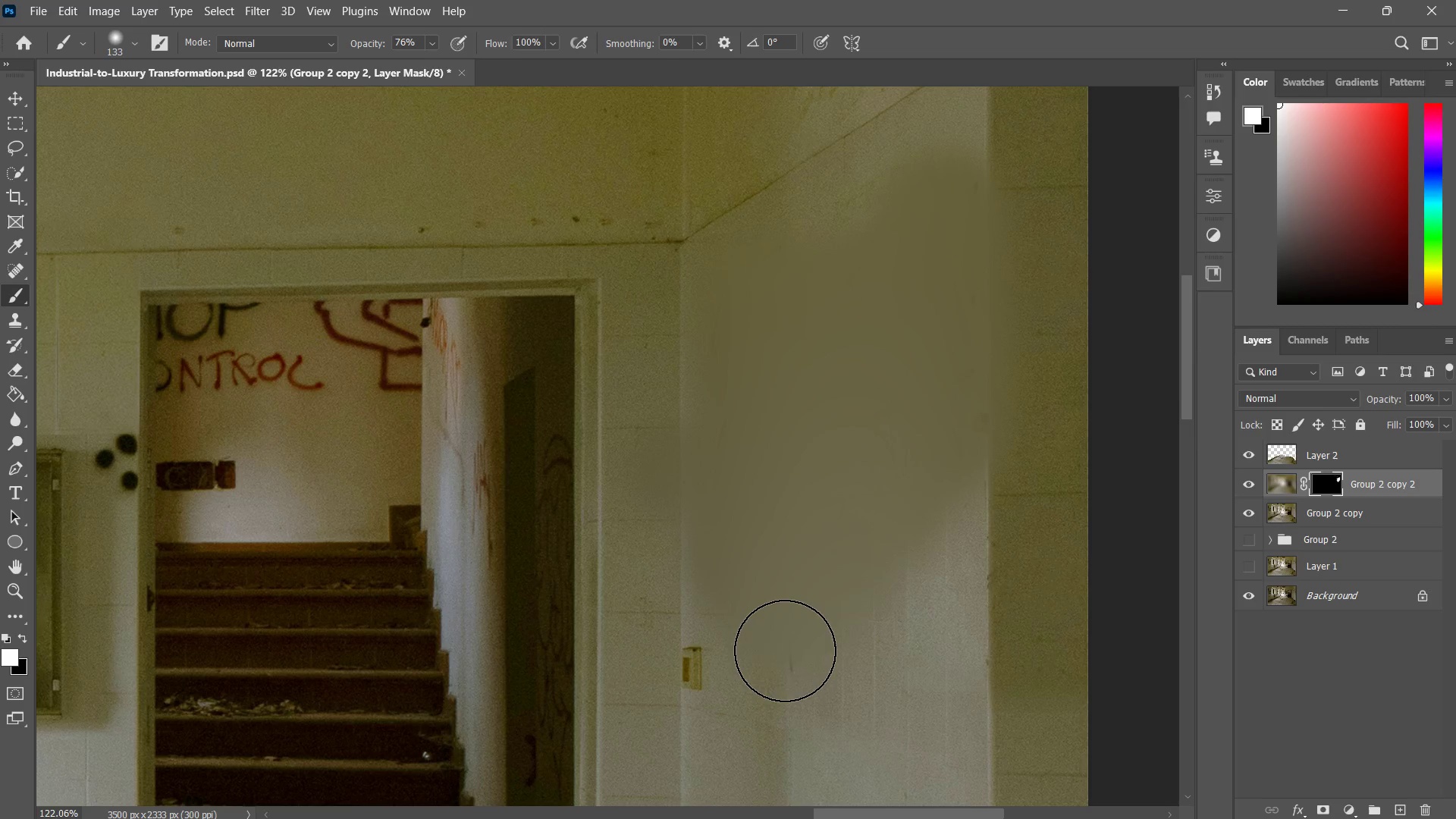 
left_click_drag(start_coordinate=[775, 620], to_coordinate=[785, 651])
 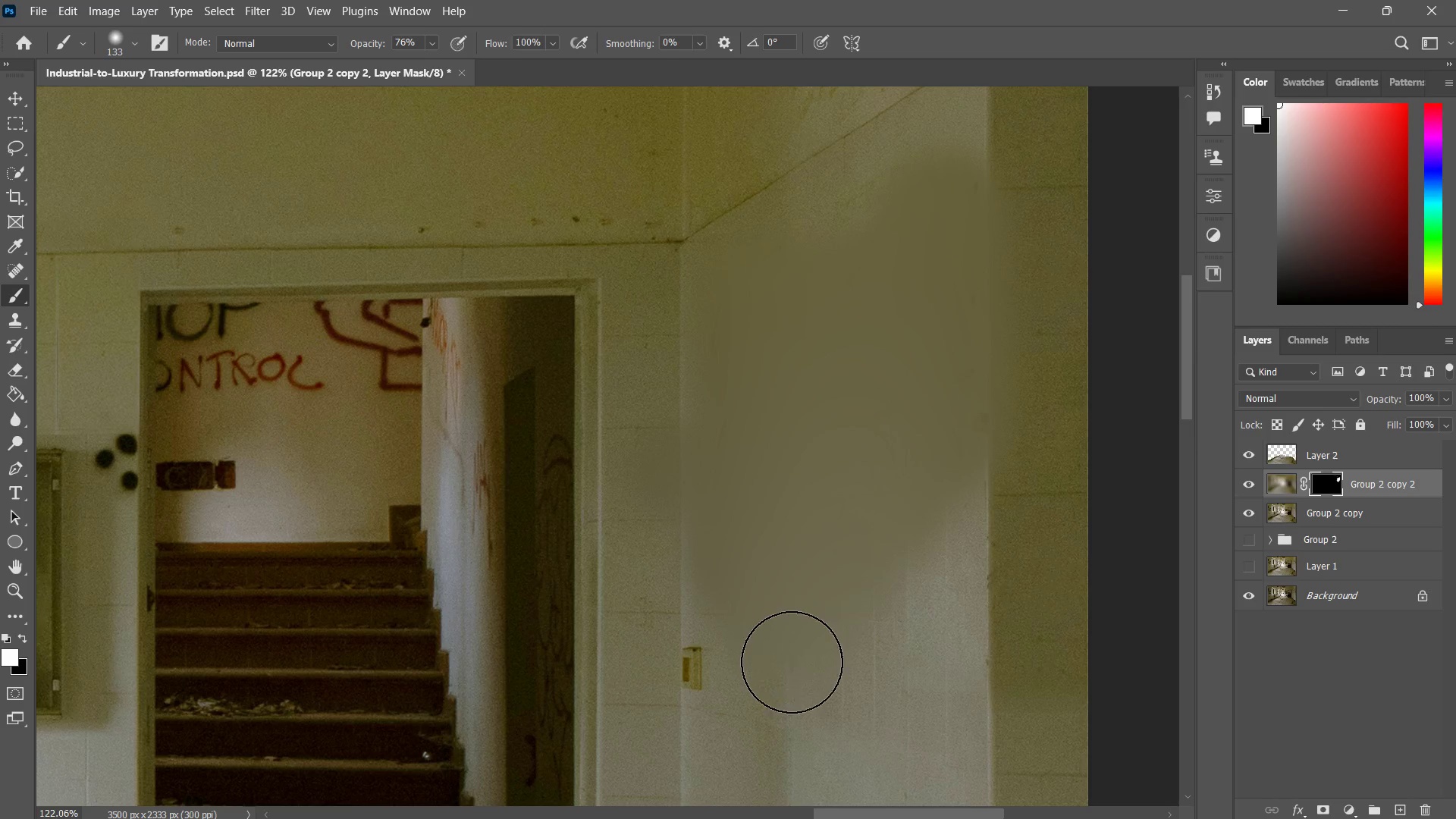 
left_click_drag(start_coordinate=[788, 655], to_coordinate=[792, 662])
 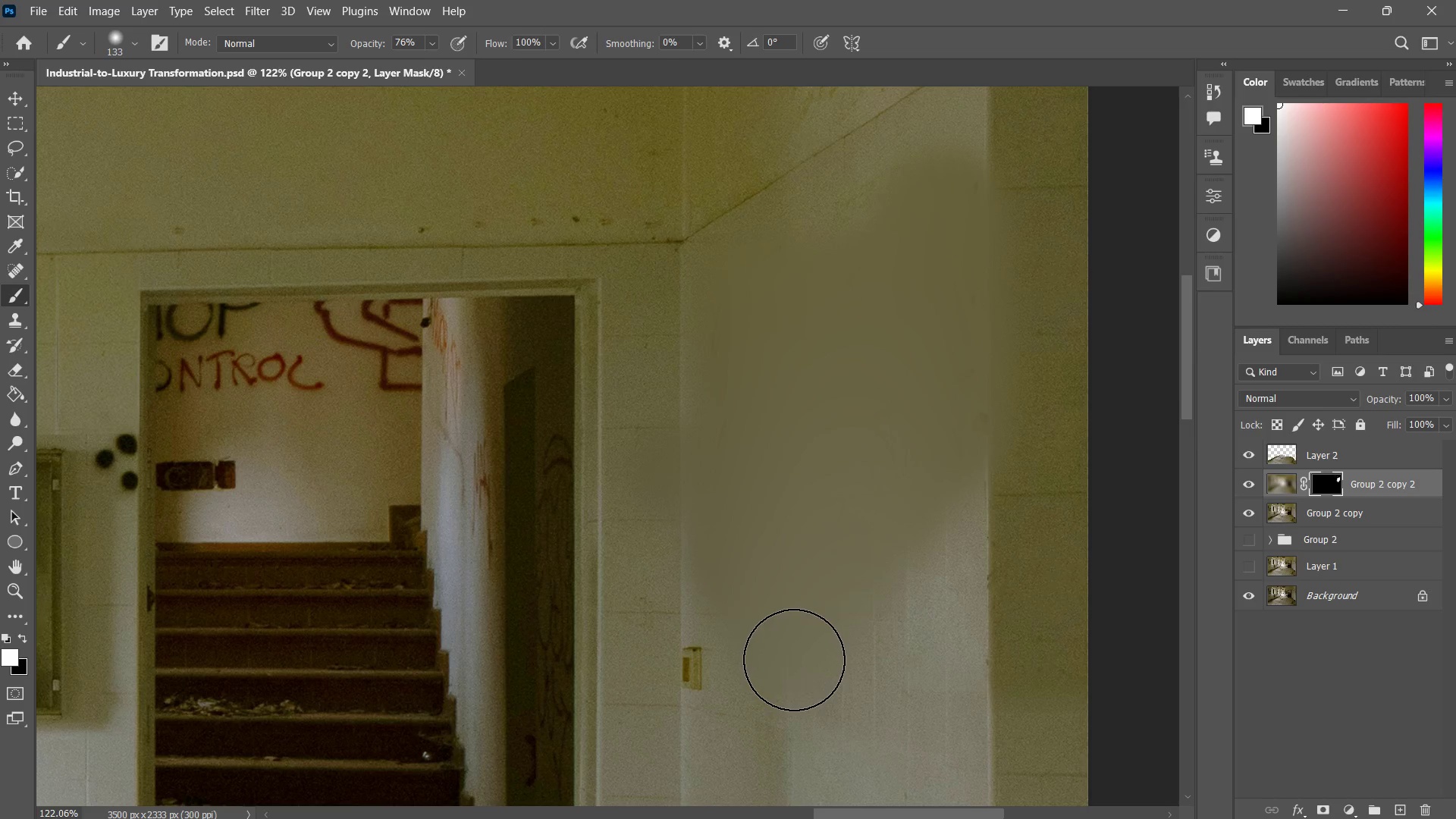 
left_click_drag(start_coordinate=[794, 660], to_coordinate=[810, 650])
 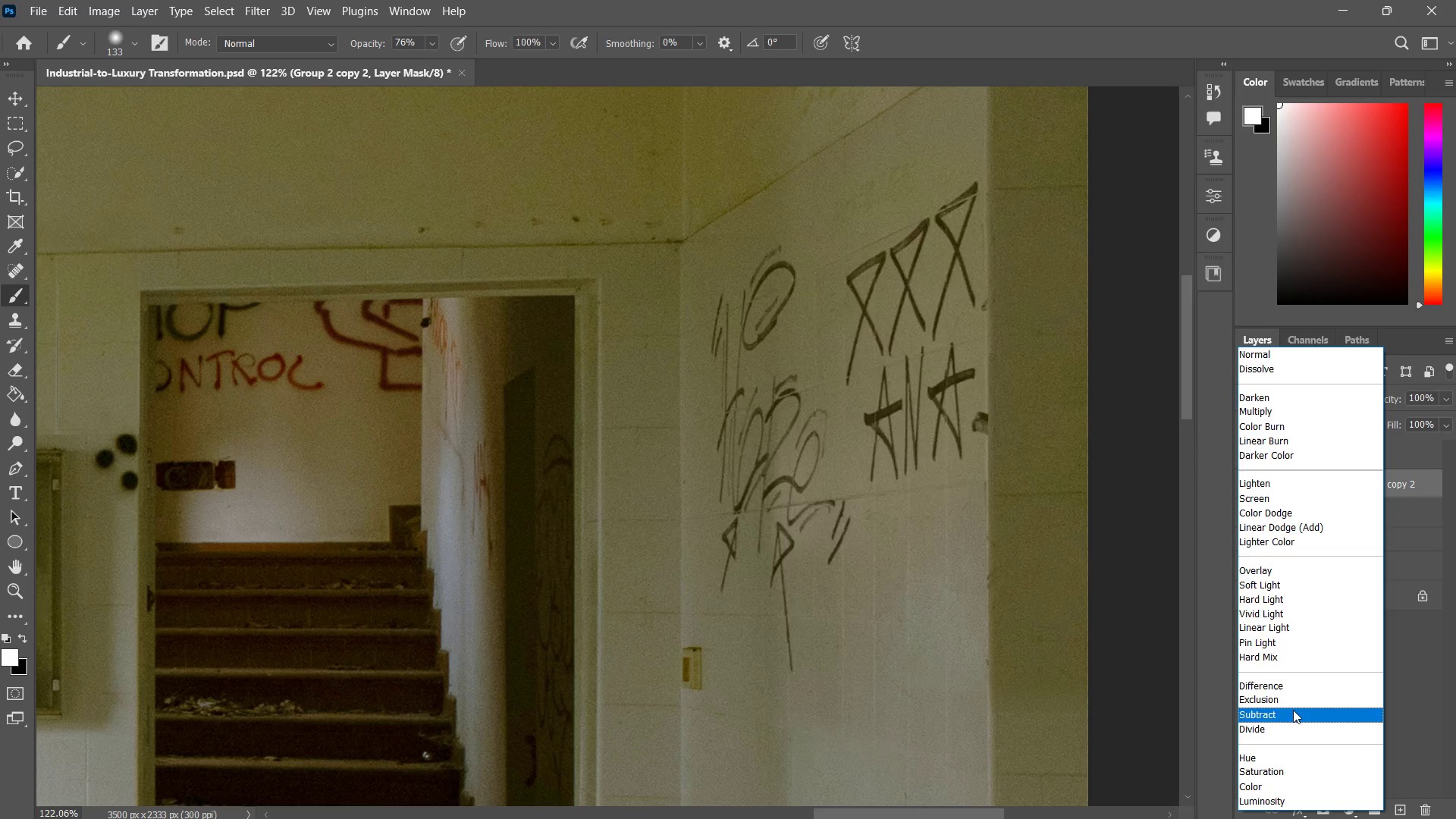 
wait(9.48)
 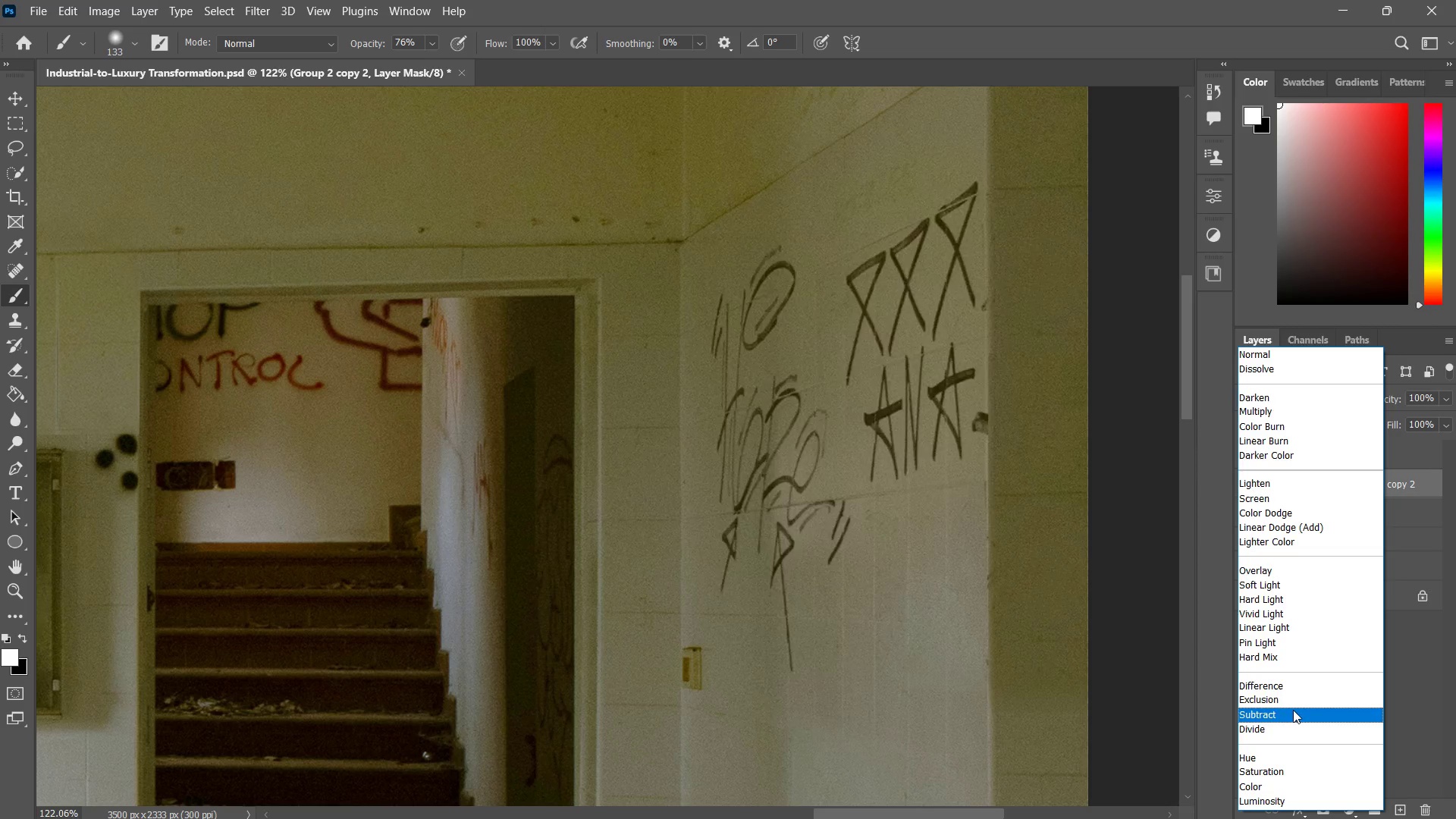 
left_click([1263, 372])
 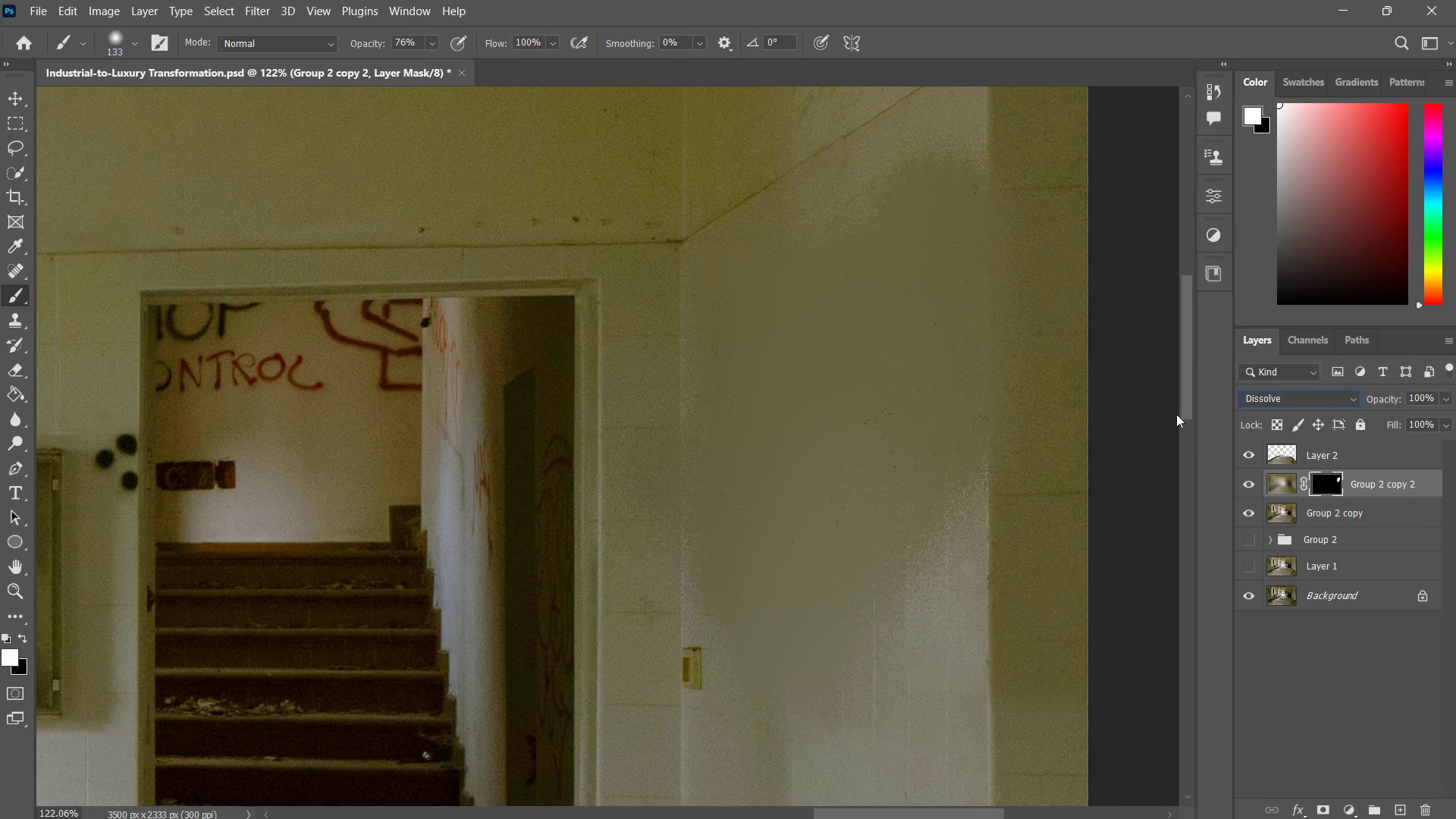 
type(zz)
 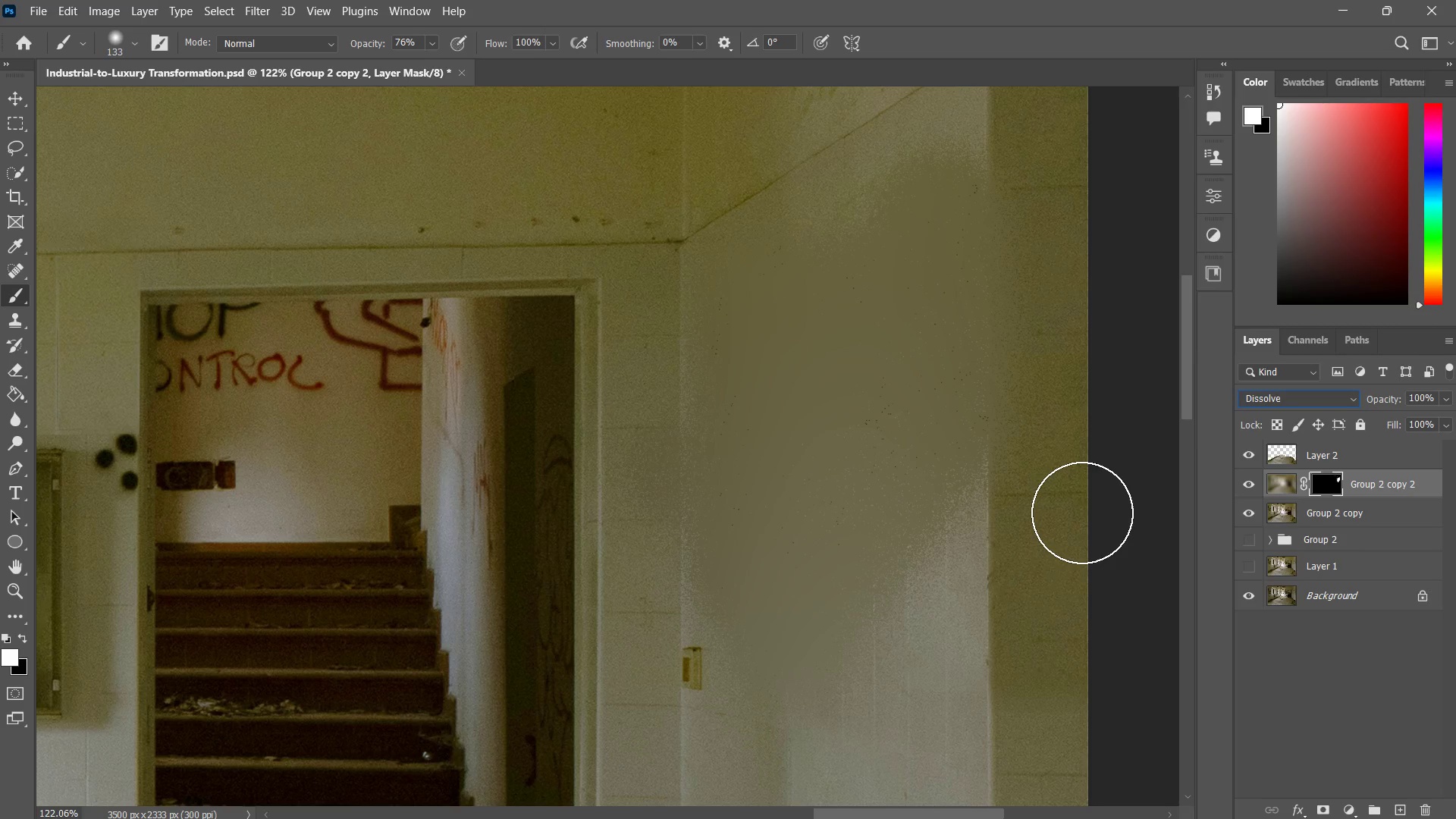 
key(Enter)
 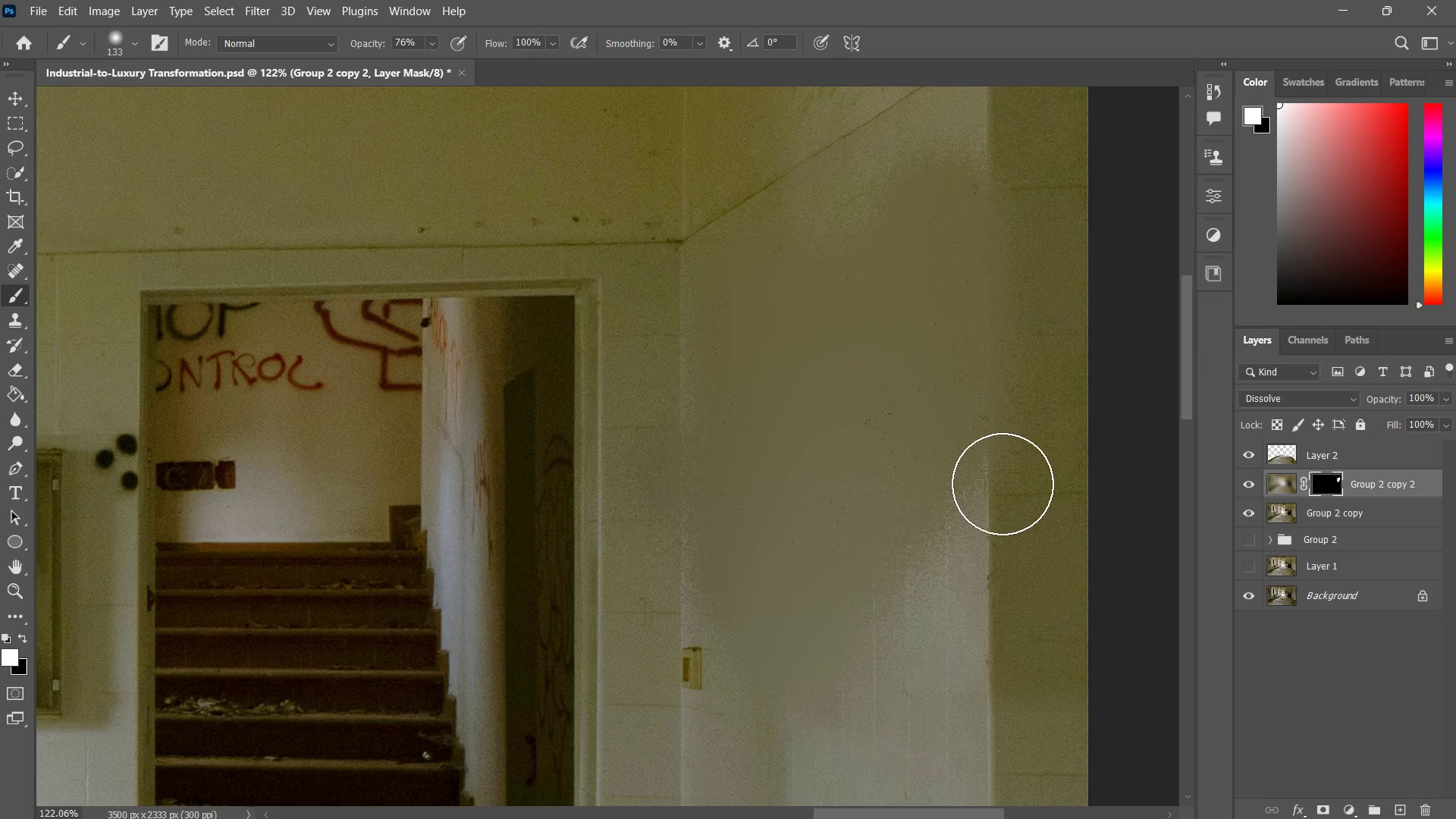 
key(Z)
 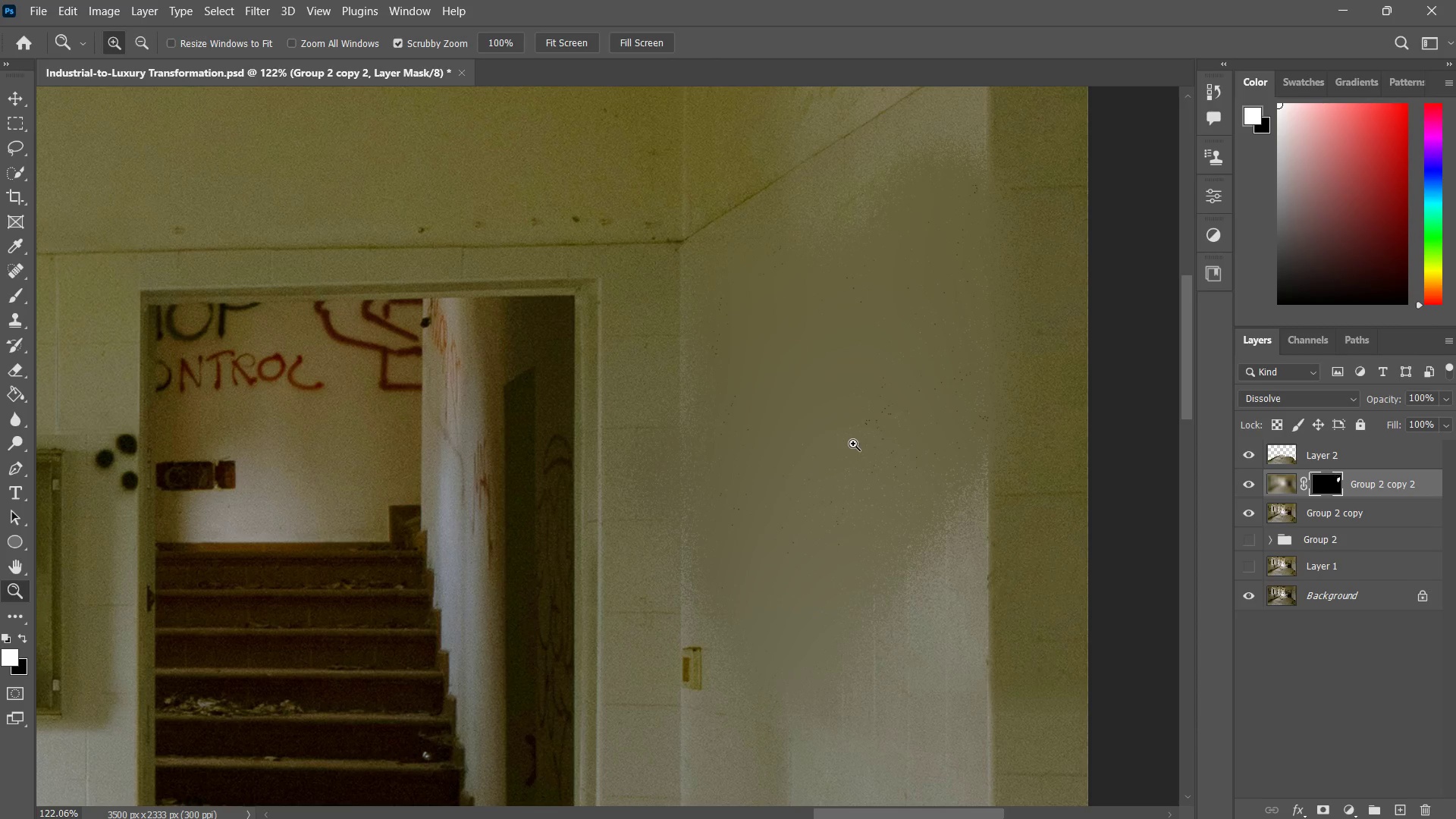 
left_click_drag(start_coordinate=[854, 442], to_coordinate=[816, 549])
 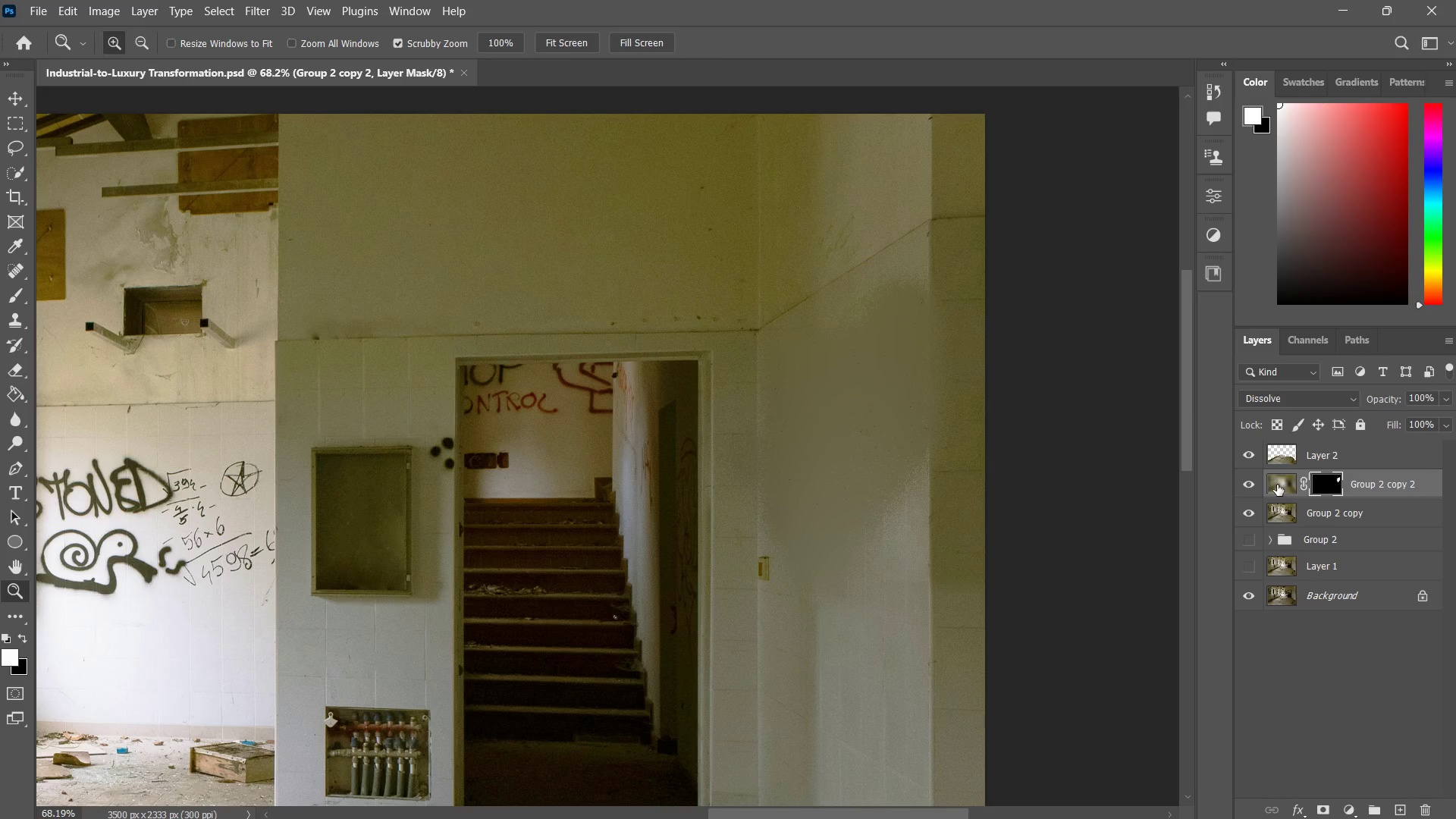 
left_click_drag(start_coordinate=[1281, 483], to_coordinate=[1426, 807])
 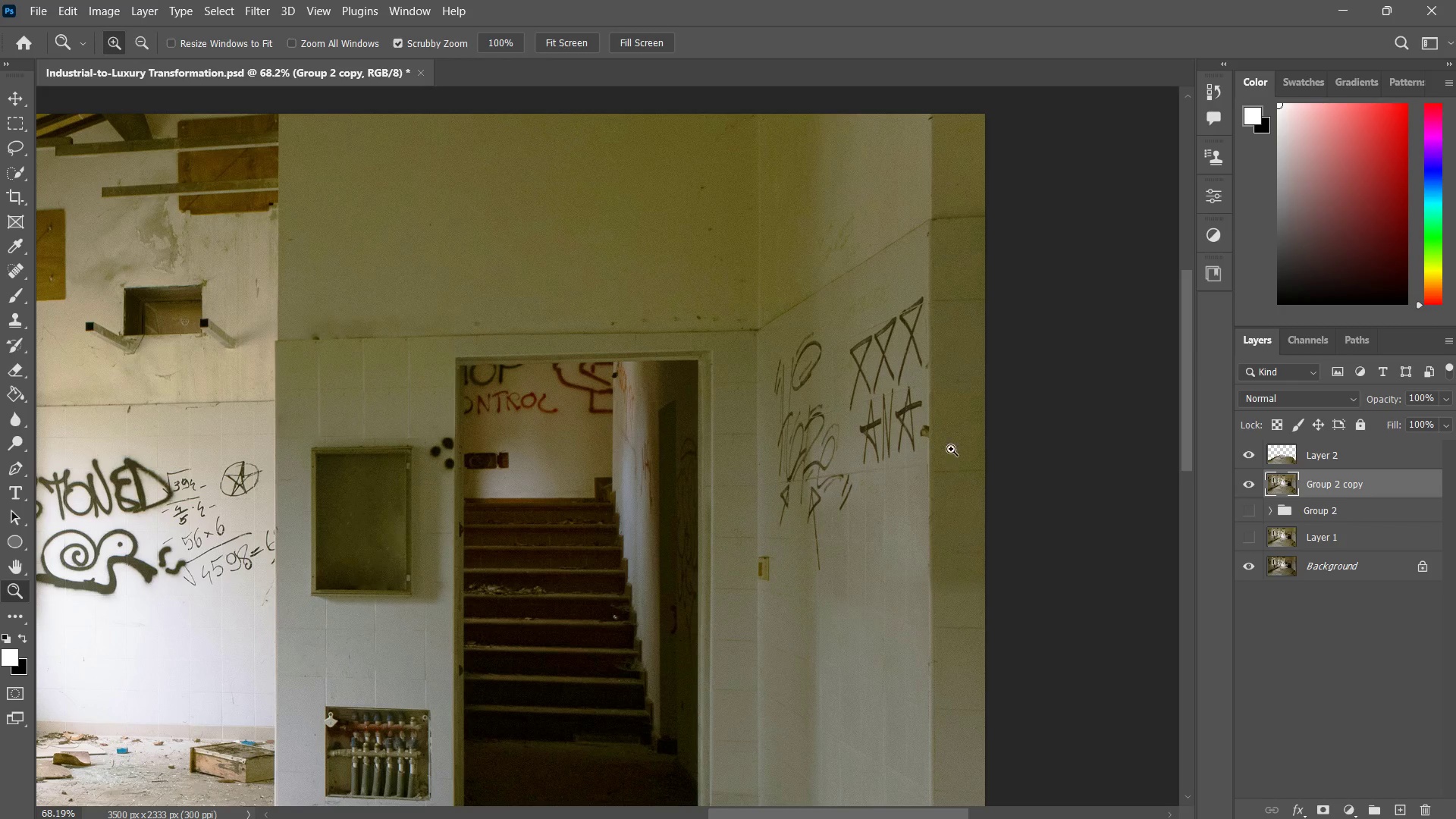 
wait(7.56)
 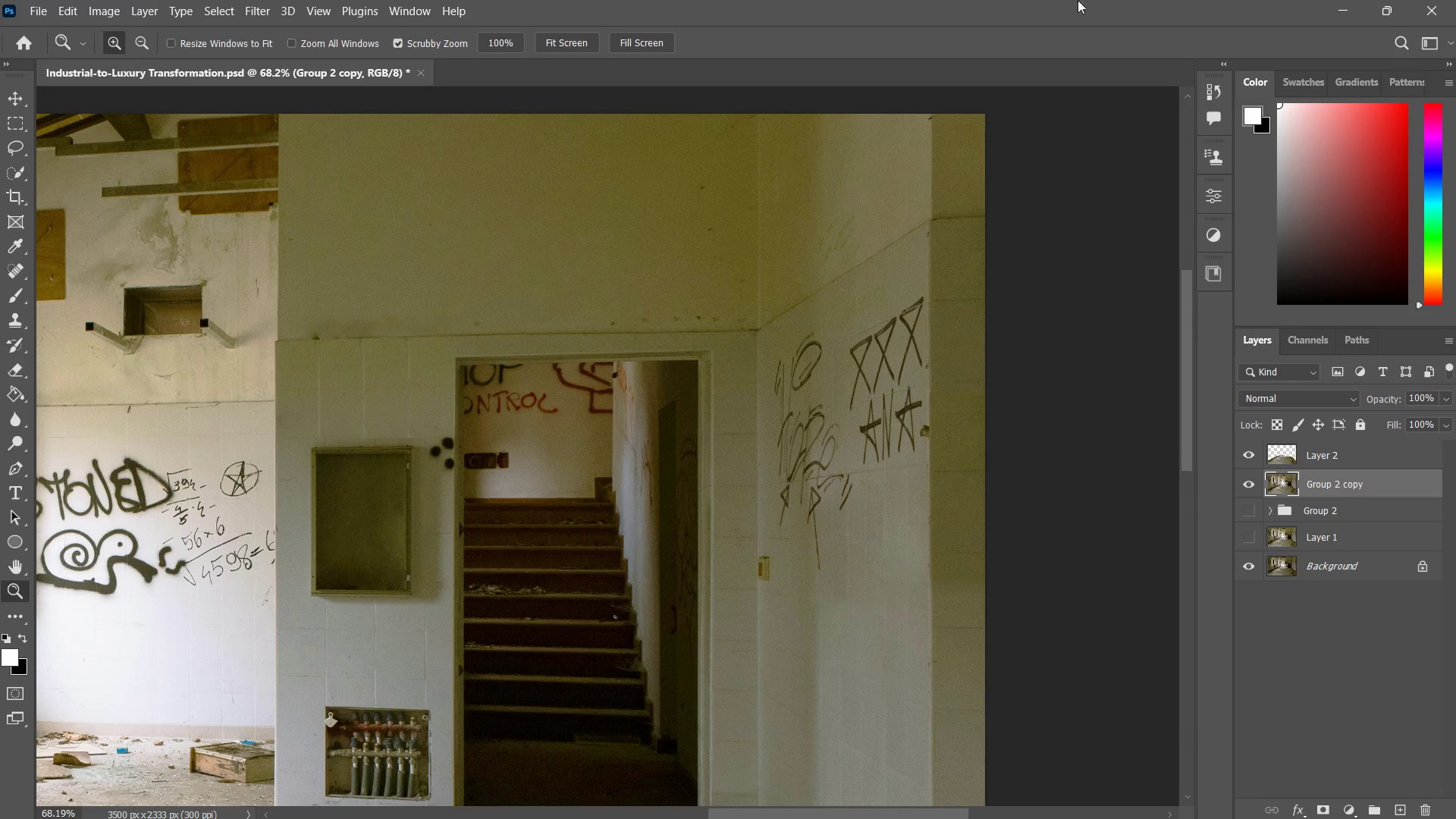 
left_click_drag(start_coordinate=[895, 397], to_coordinate=[934, 375])
 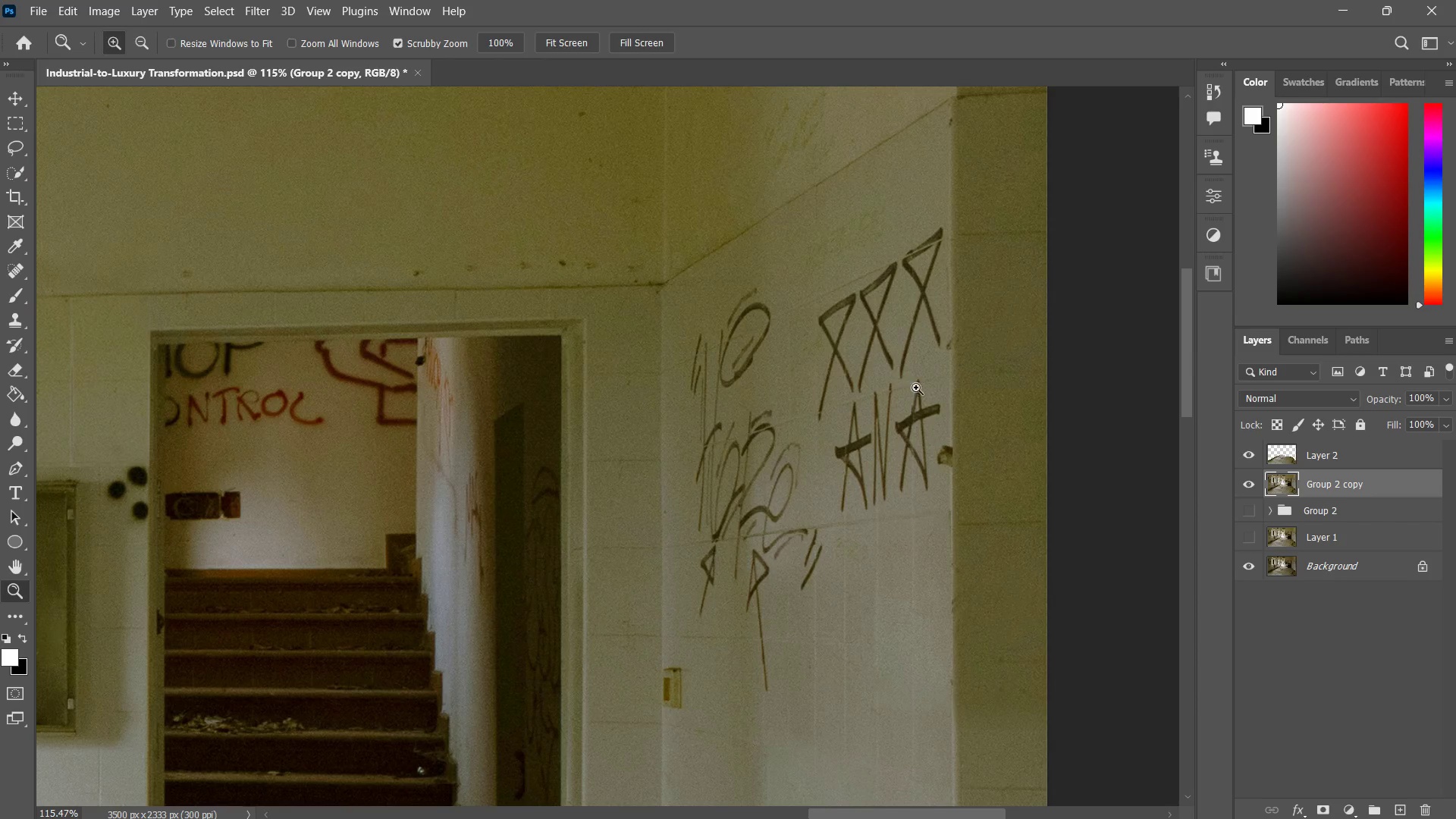 
left_click_drag(start_coordinate=[916, 388], to_coordinate=[908, 398])
 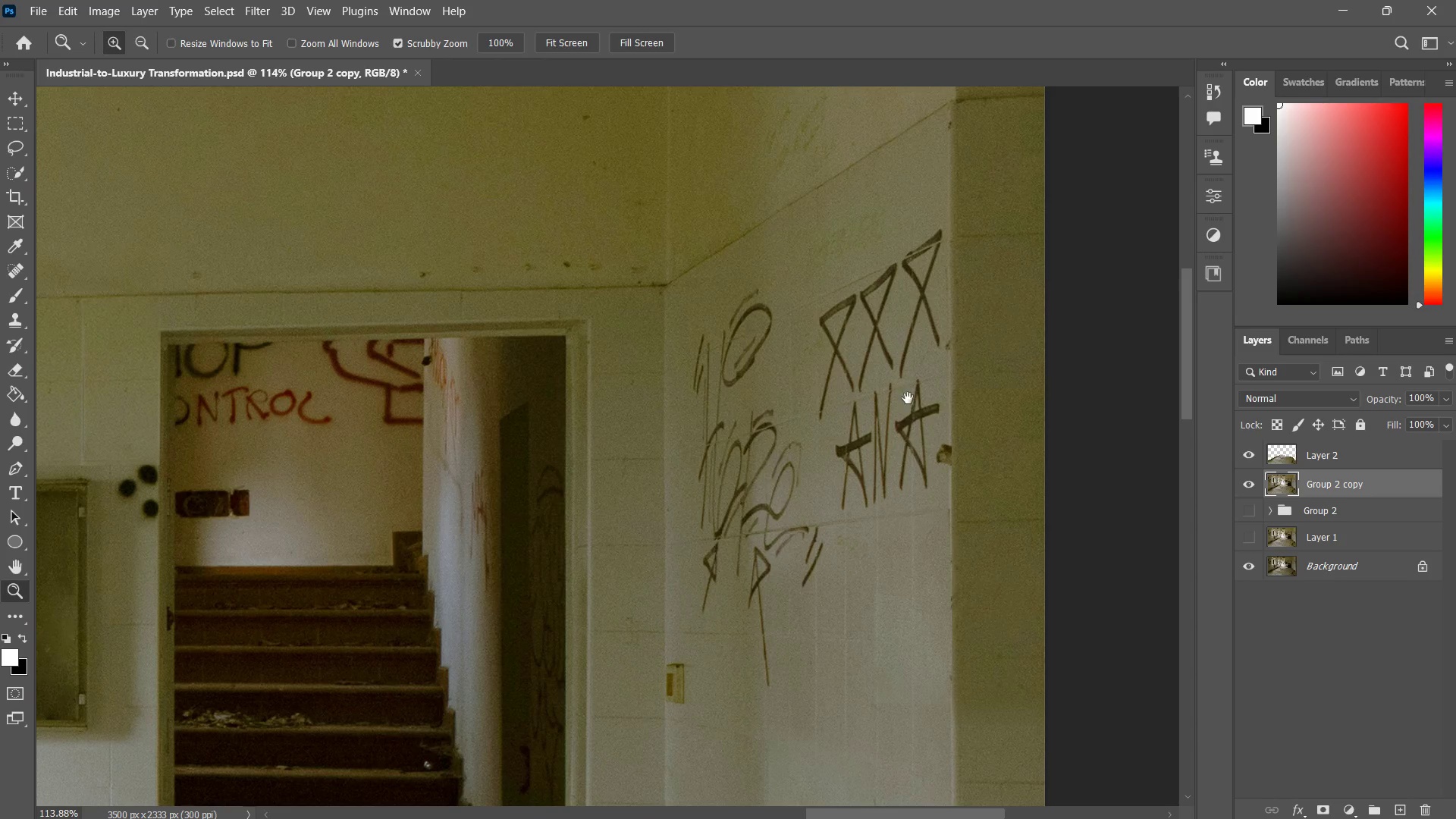 
hold_key(key=Space, duration=0.44)
 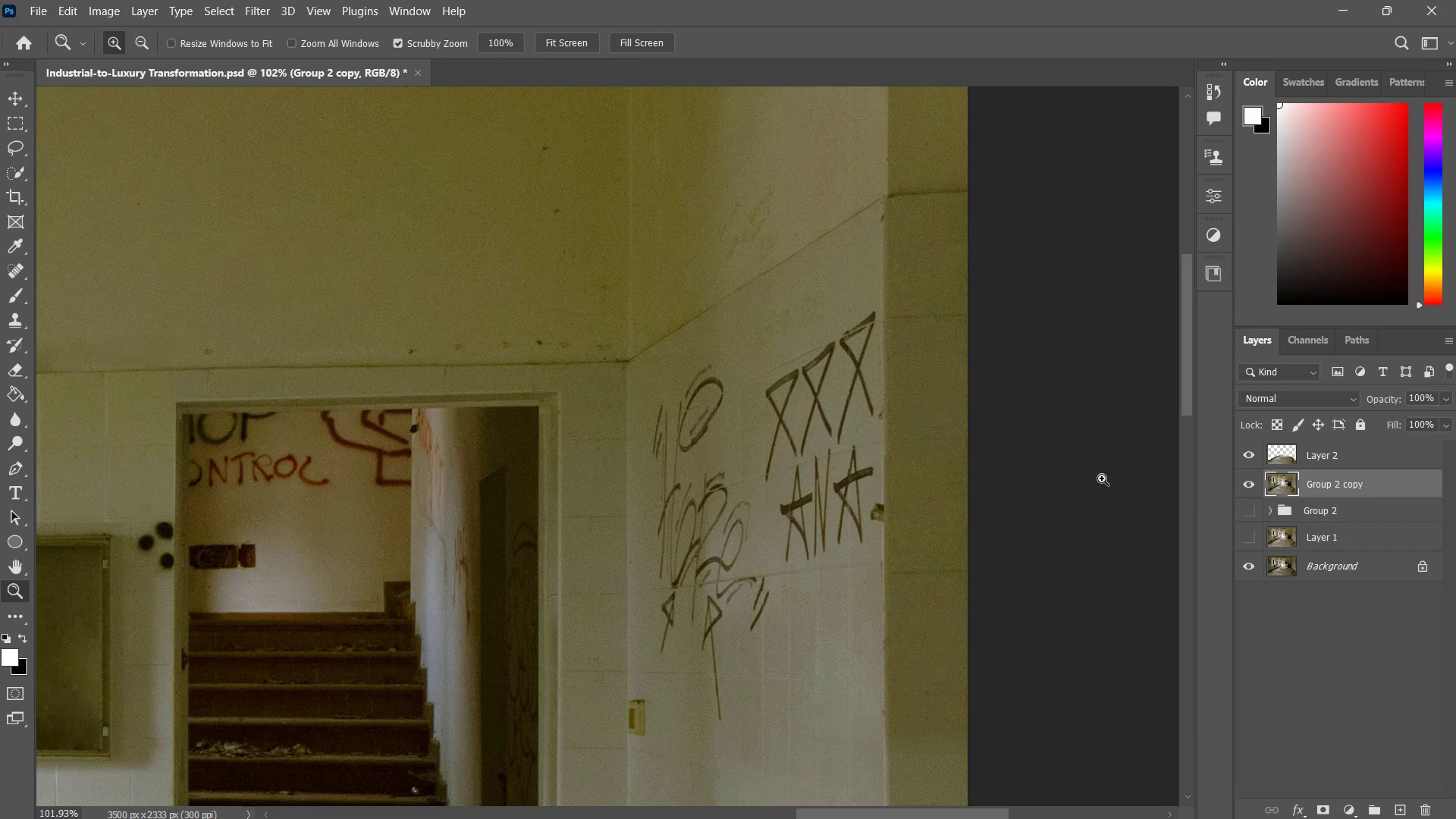 
left_click_drag(start_coordinate=[913, 403], to_coordinate=[878, 438])
 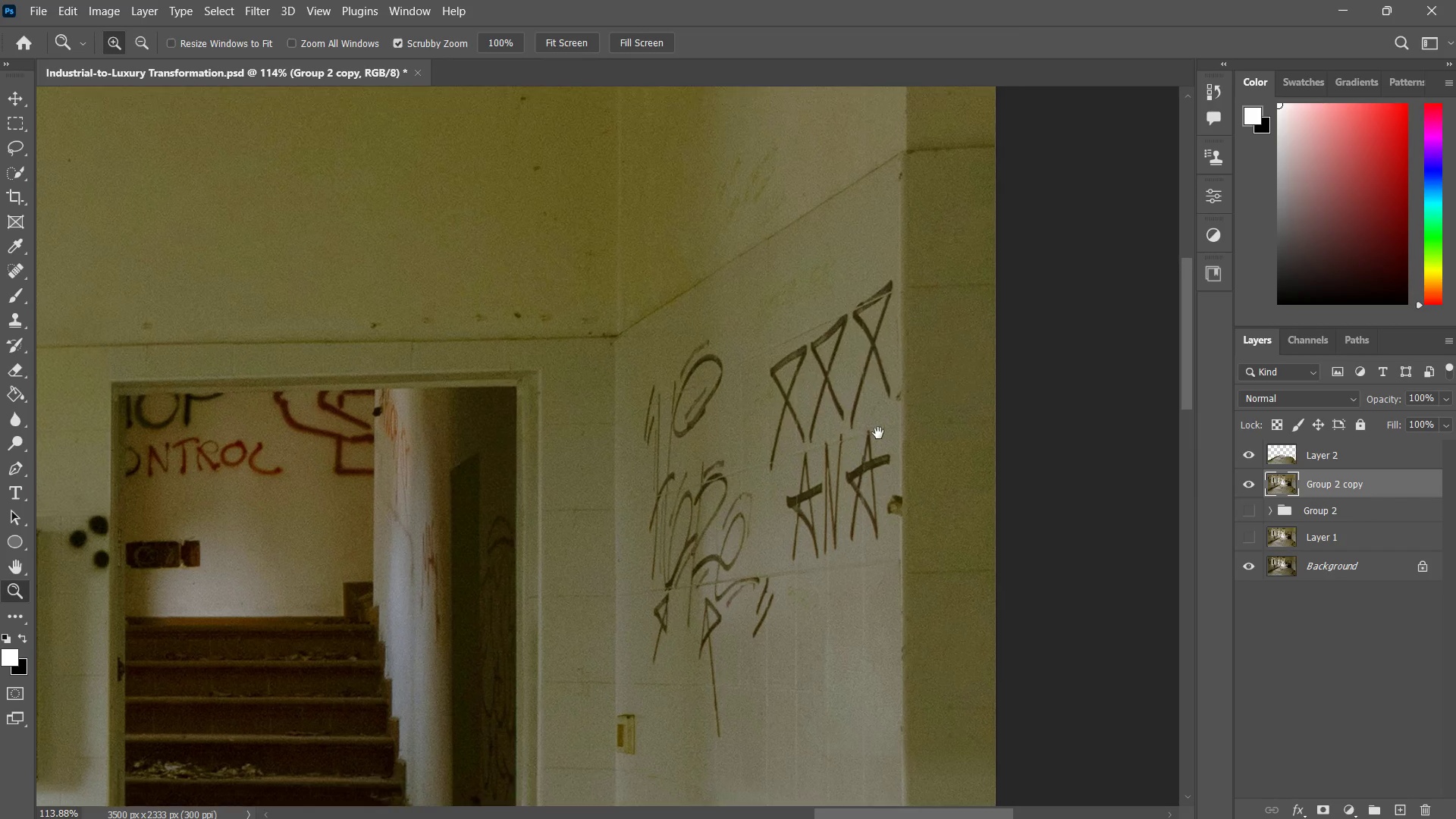 
key(Z)
 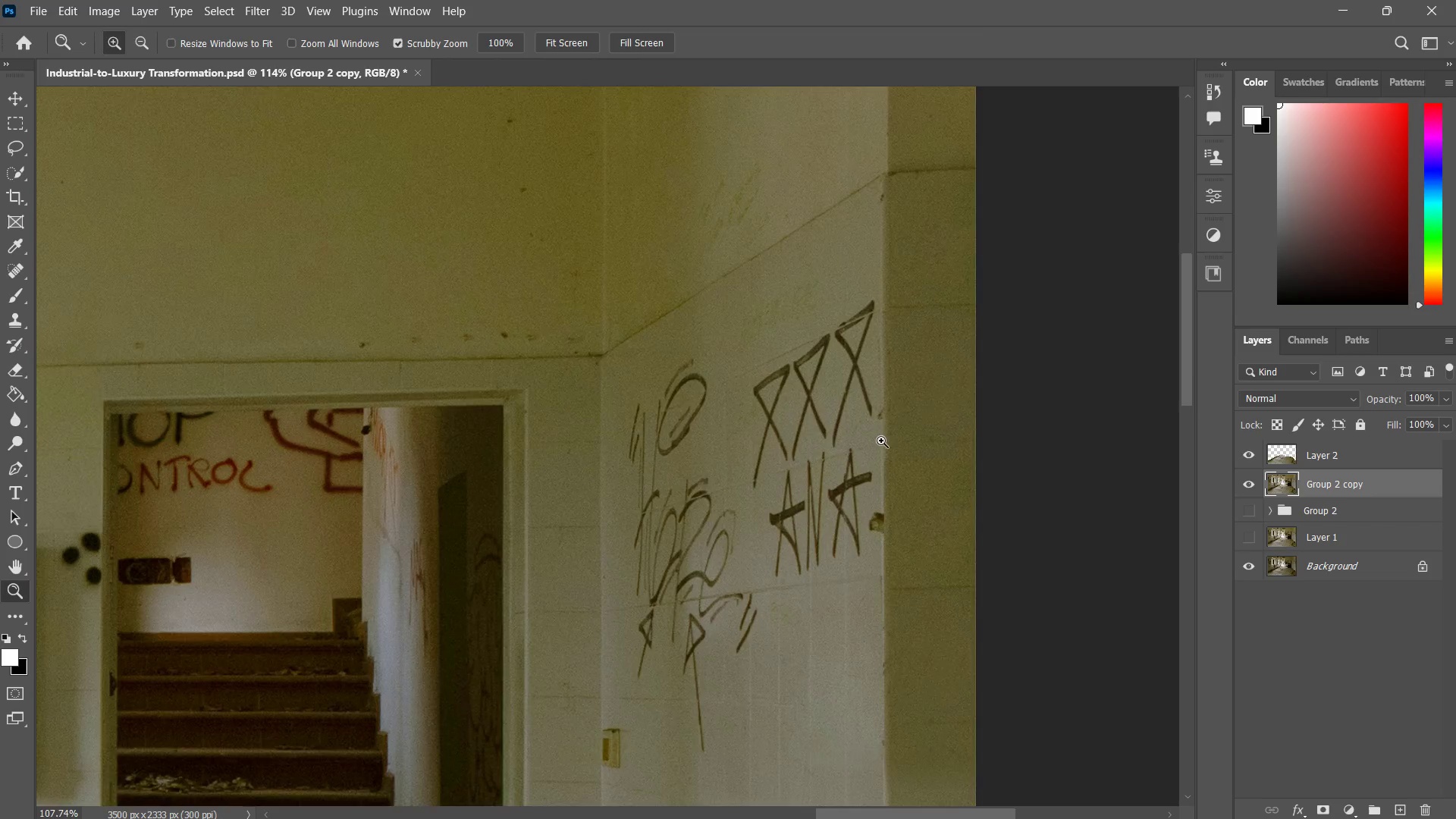 
left_click_drag(start_coordinate=[888, 416], to_coordinate=[879, 449])
 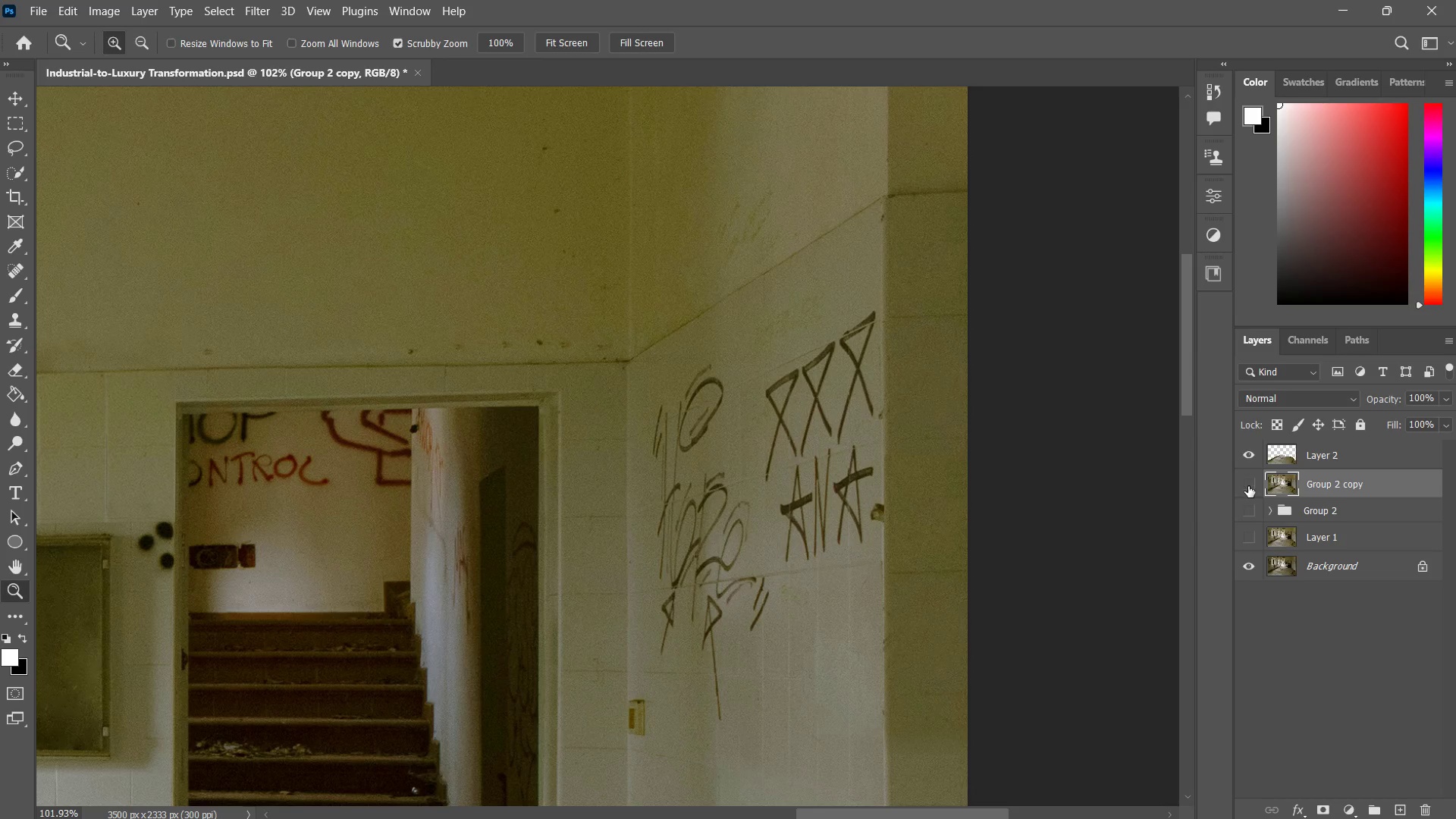 
double_click([1248, 486])
 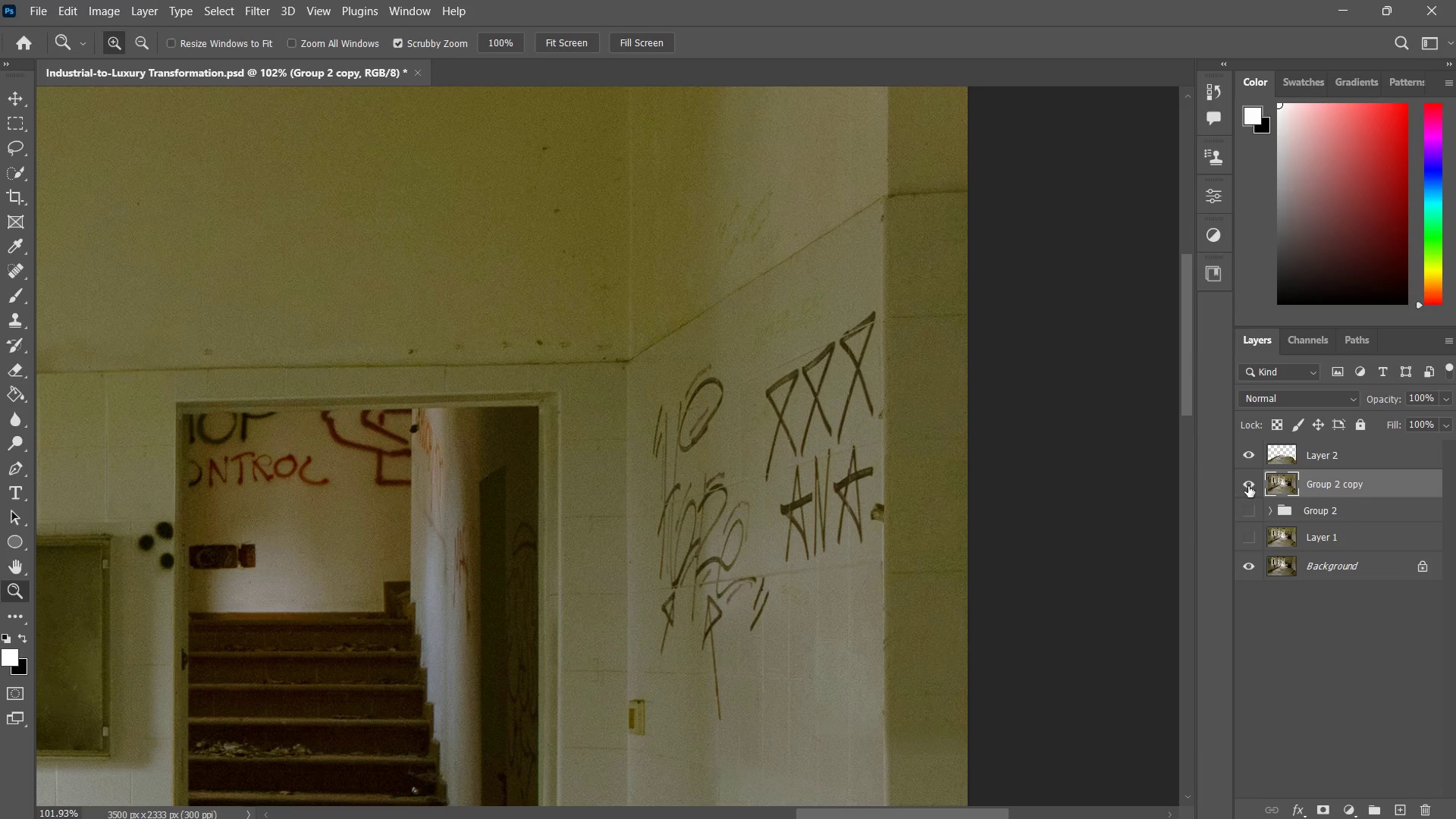 
type(zzj)
 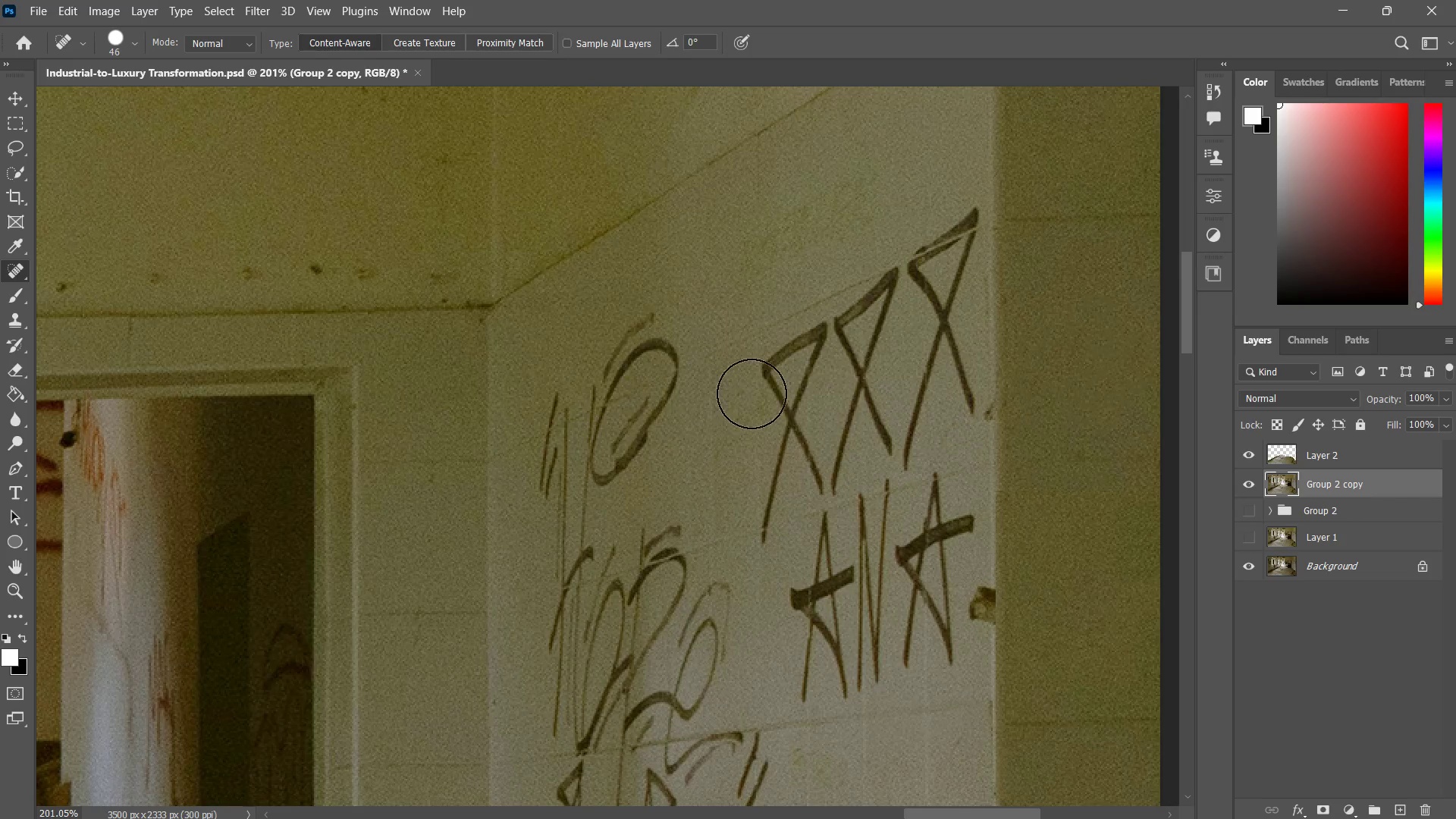 
left_click_drag(start_coordinate=[770, 418], to_coordinate=[810, 384])
 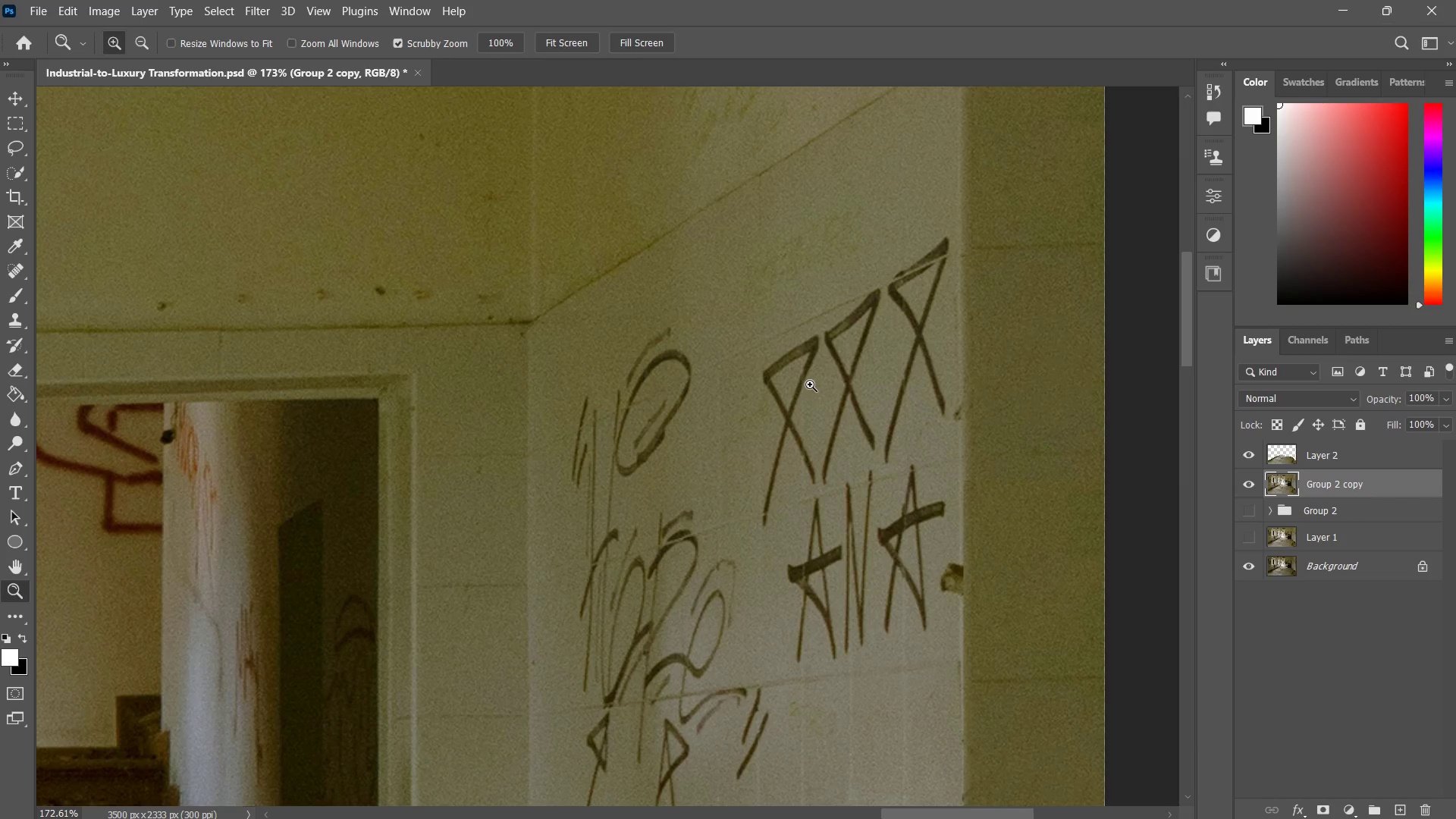 
left_click_drag(start_coordinate=[810, 384], to_coordinate=[839, 353])
 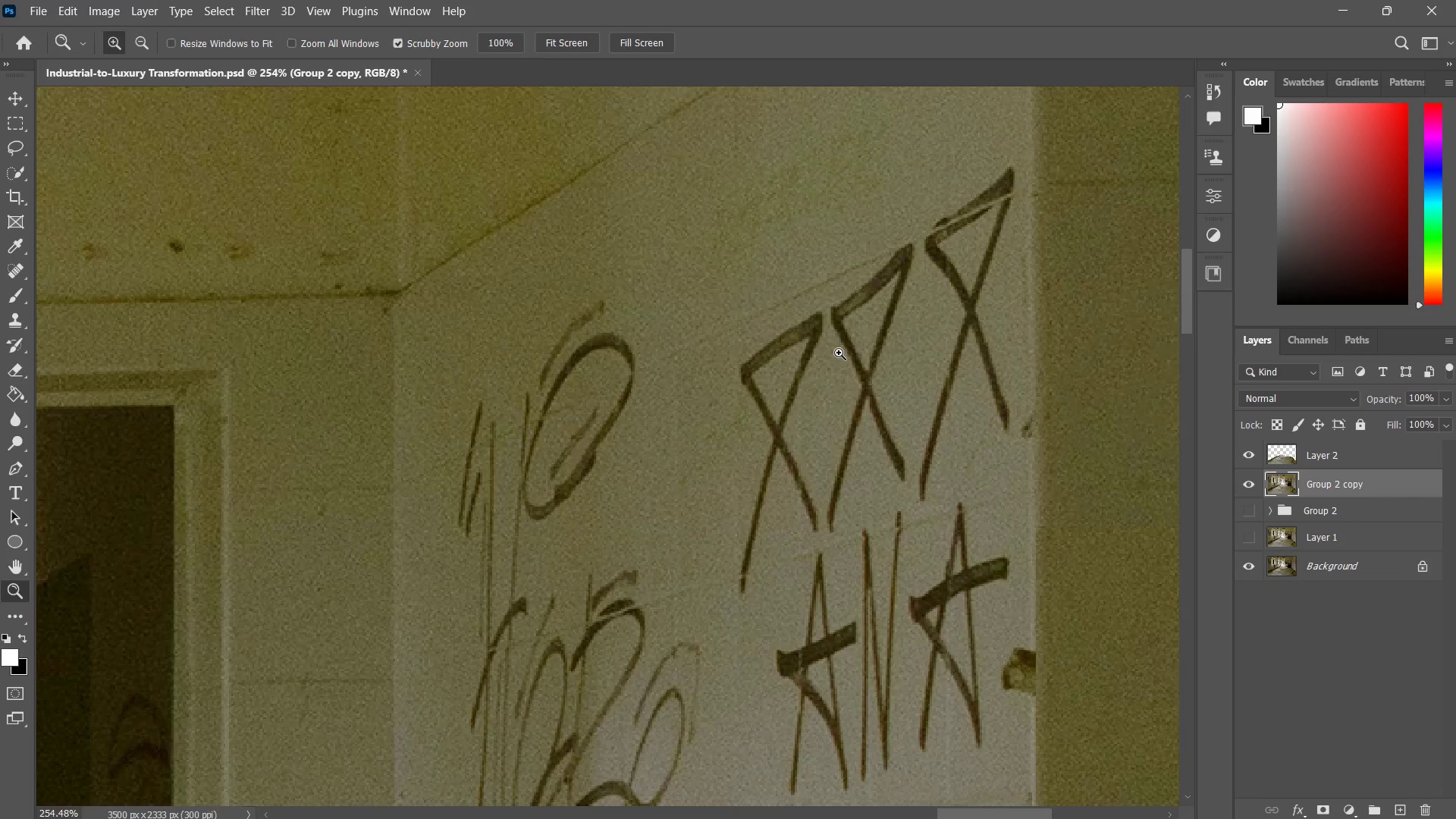 
left_click_drag(start_coordinate=[841, 358], to_coordinate=[821, 388])
 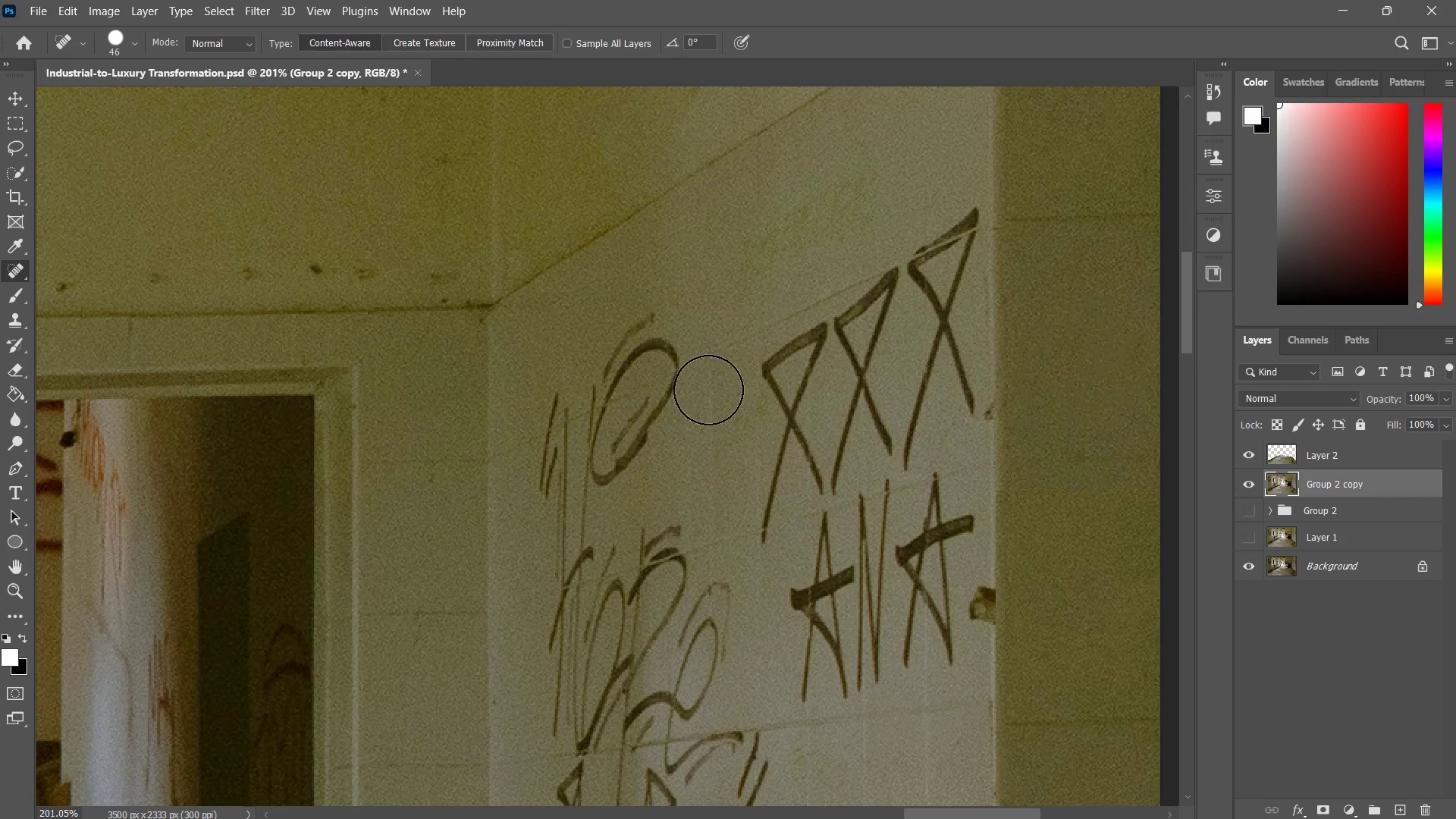 
hold_key(key=AltLeft, duration=0.61)
 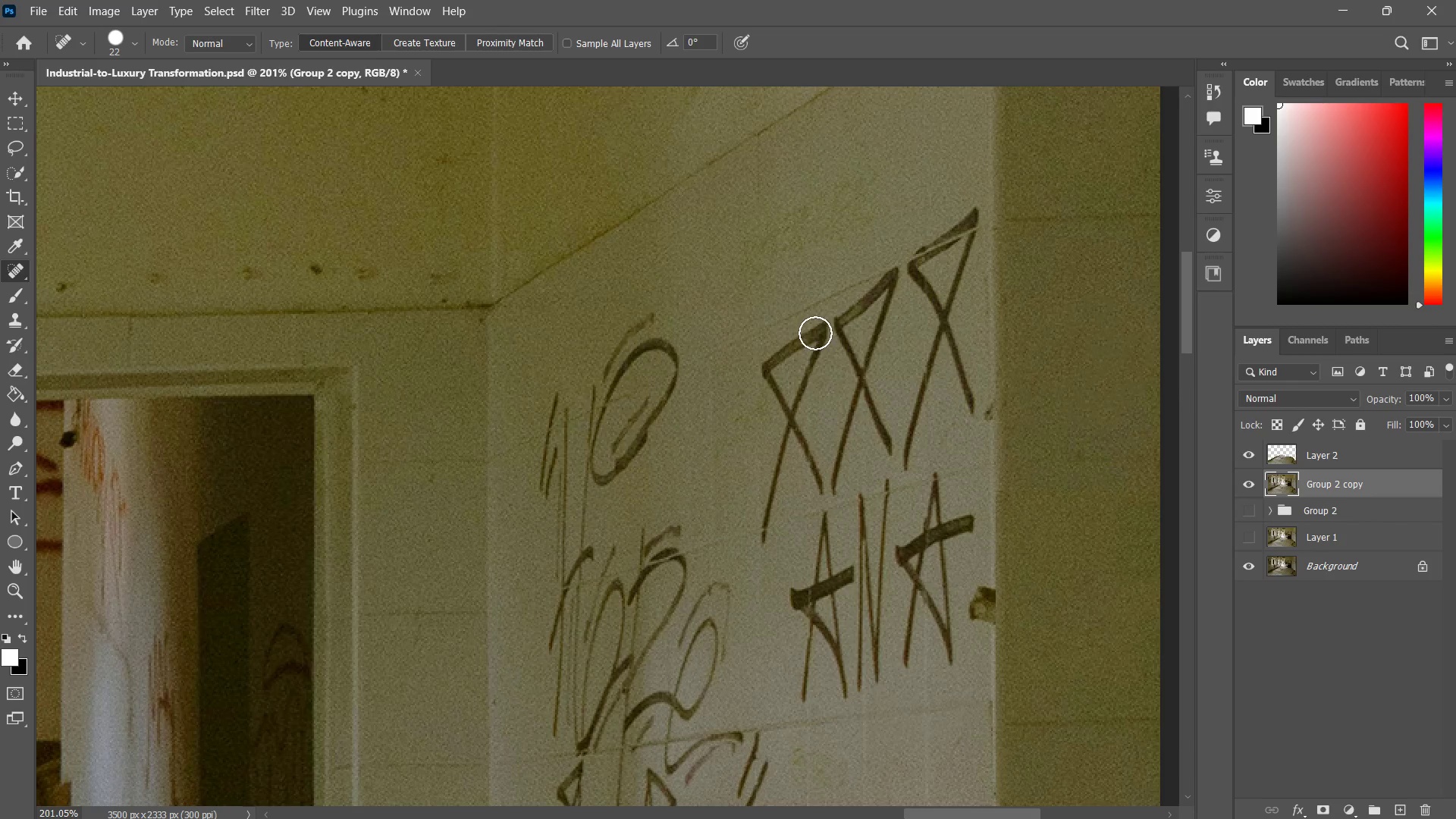 
left_click_drag(start_coordinate=[815, 333], to_coordinate=[764, 369])
 